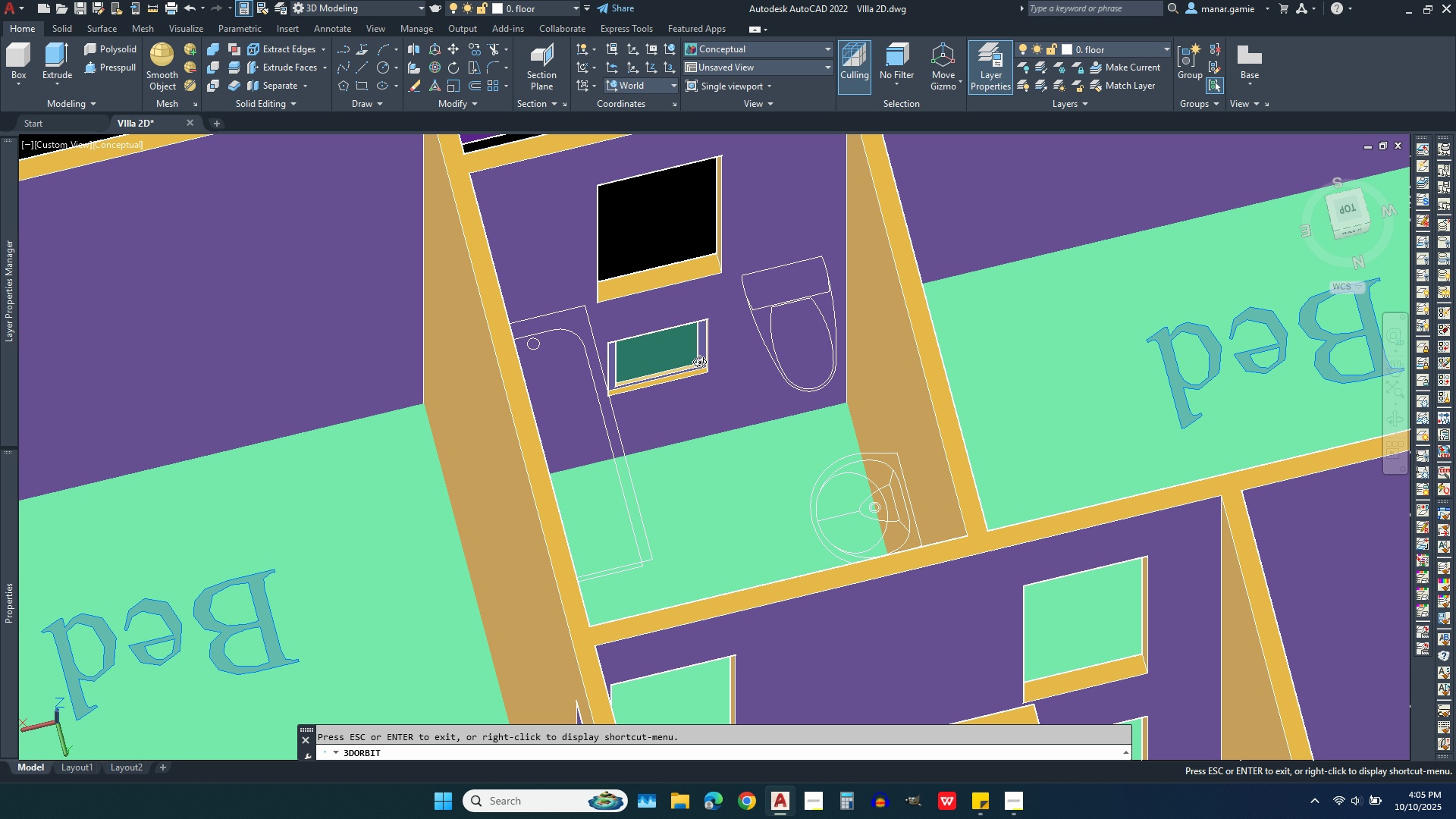 
left_click_drag(start_coordinate=[696, 362], to_coordinate=[728, 375])
 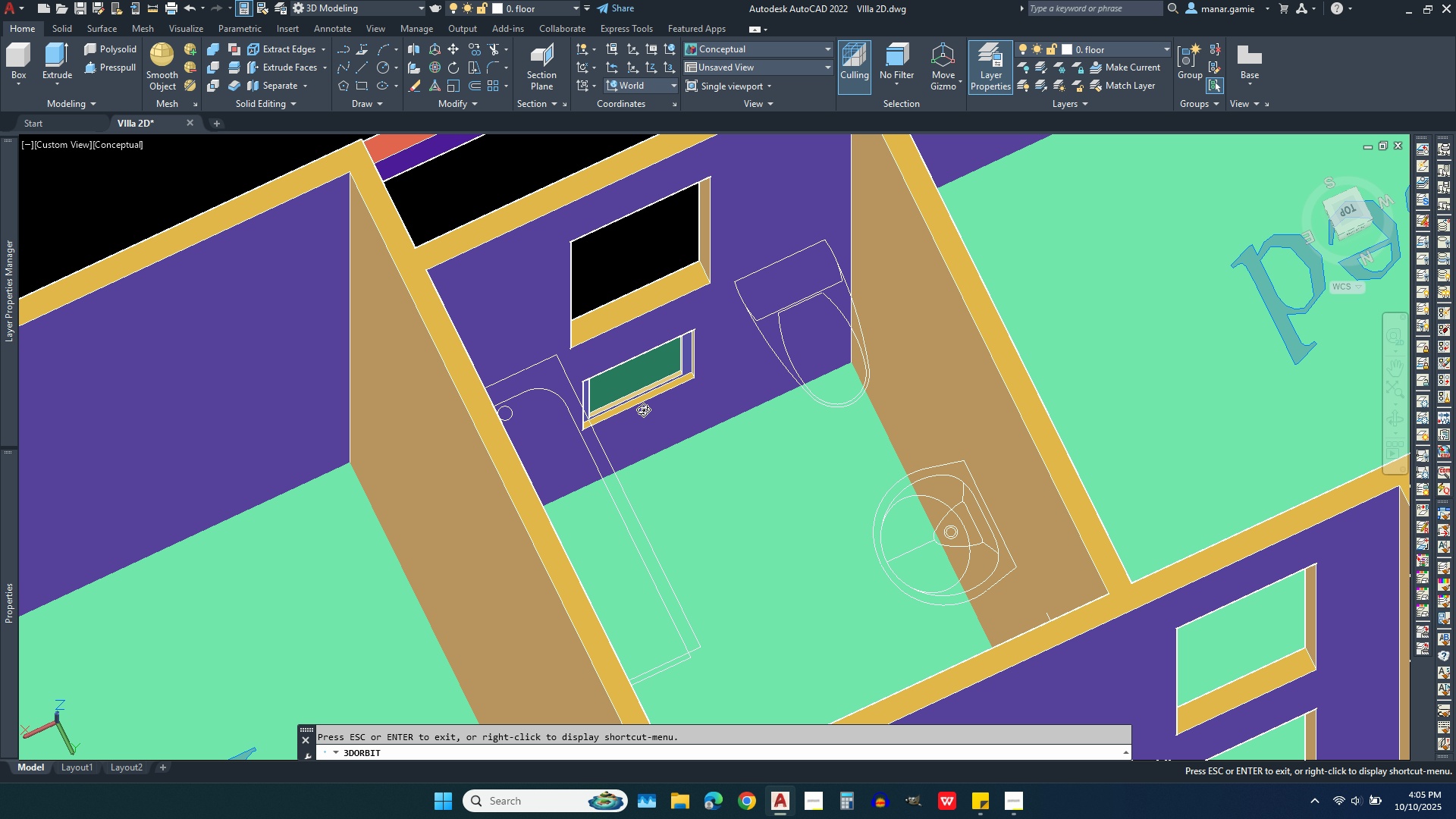 
scroll: coordinate [664, 340], scroll_direction: up, amount: 16.0
 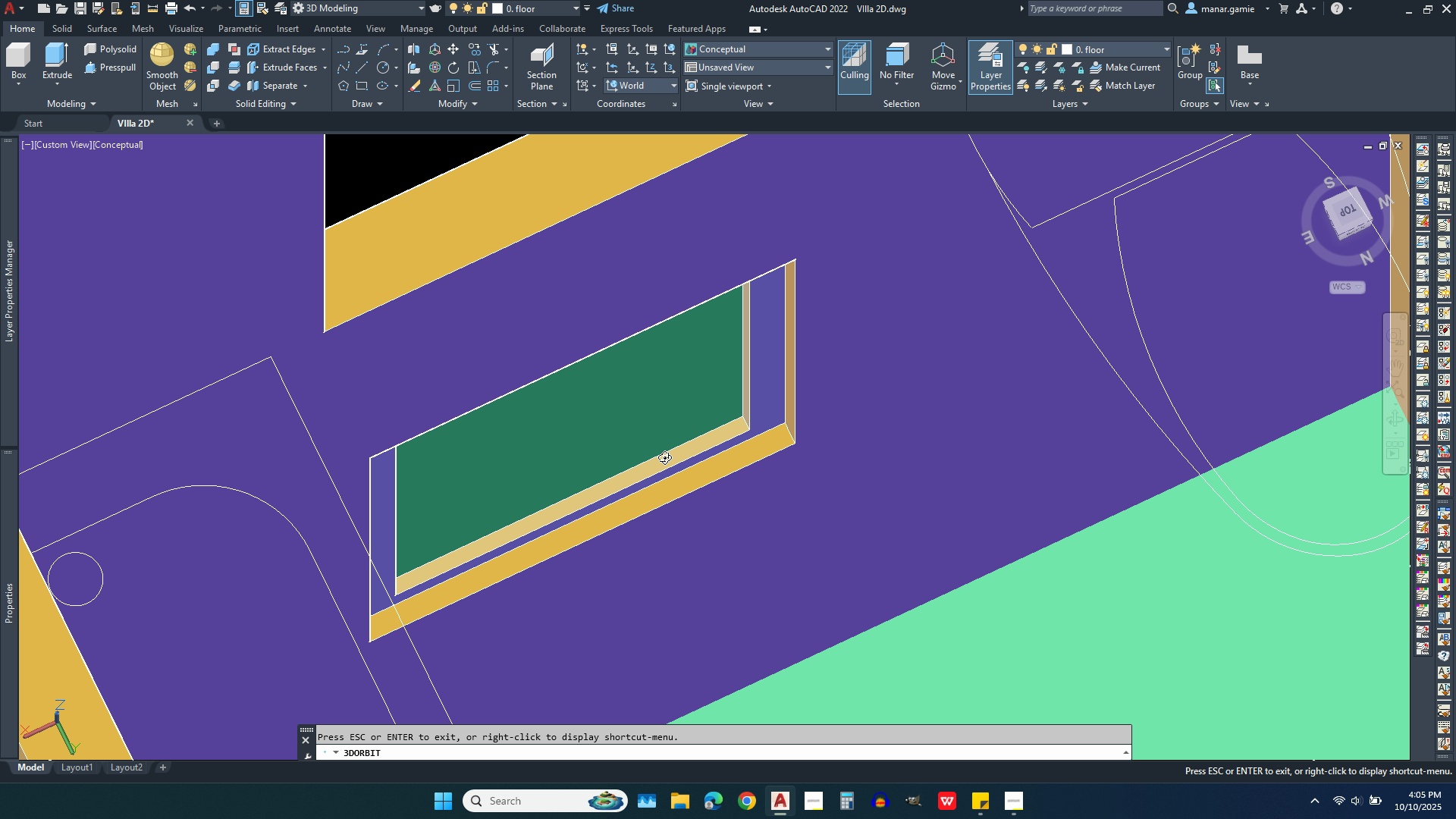 
left_click_drag(start_coordinate=[675, 463], to_coordinate=[935, 388])
 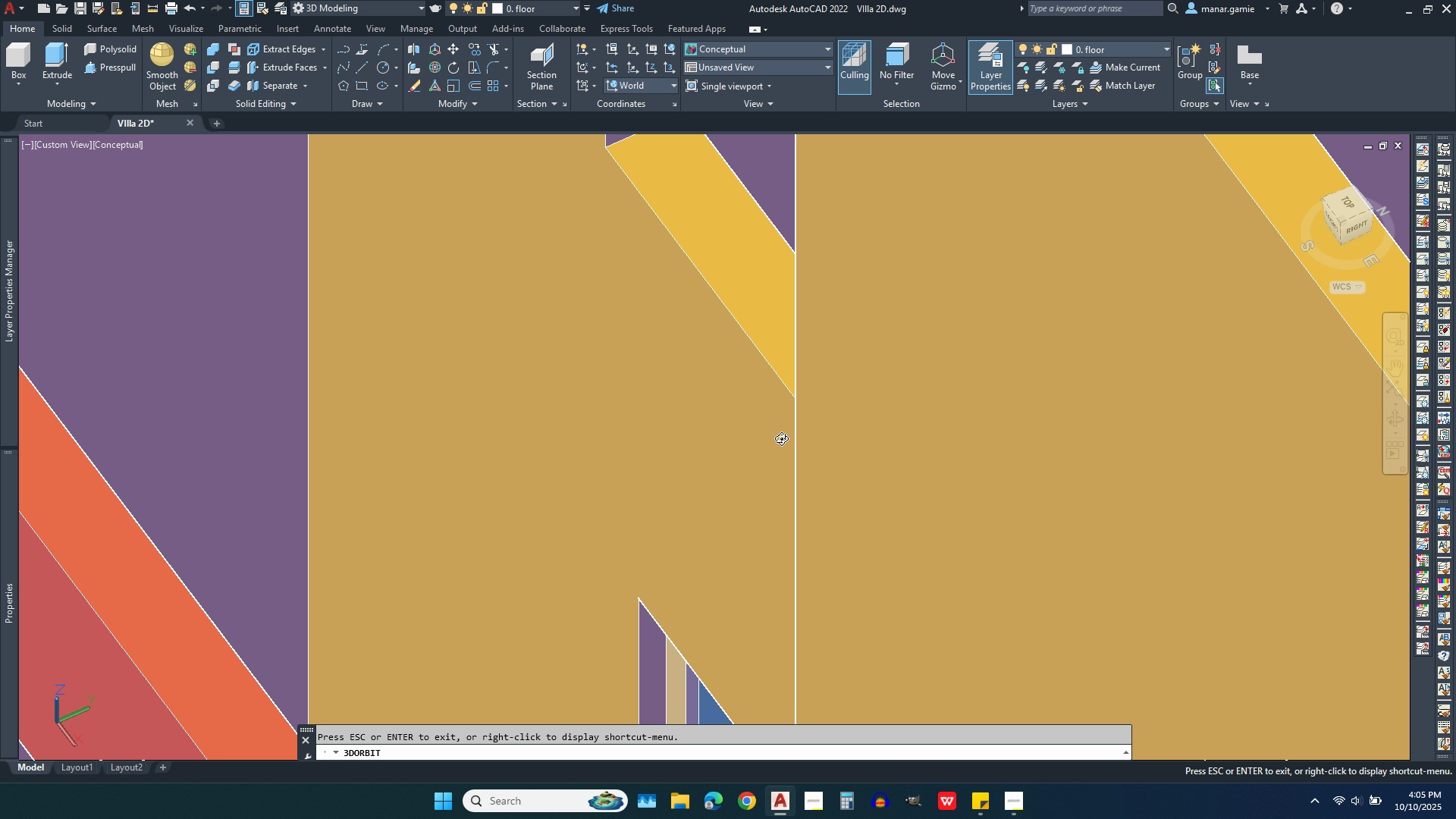 
scroll: coordinate [739, 407], scroll_direction: down, amount: 10.0
 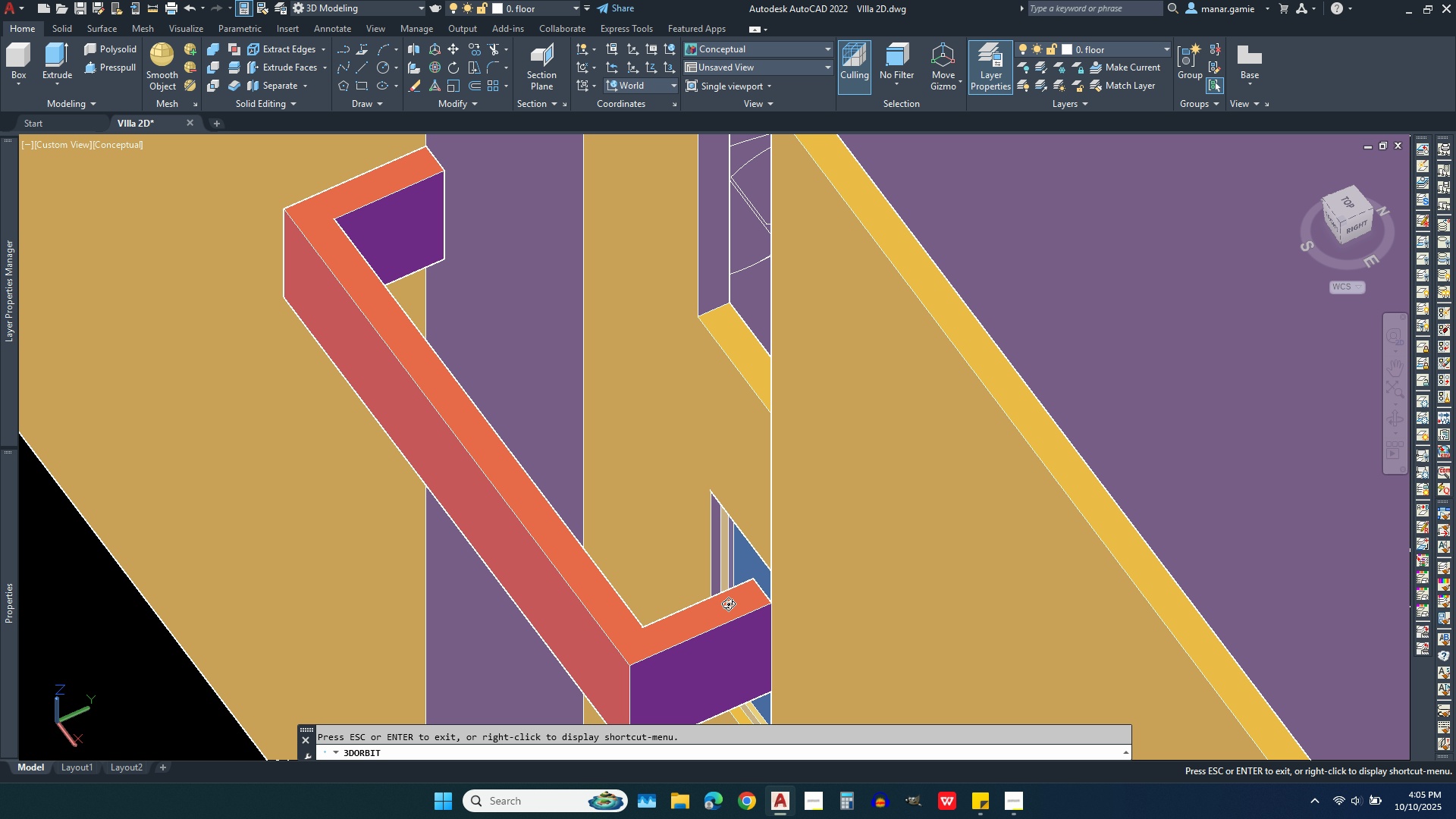 
scroll: coordinate [765, 648], scroll_direction: up, amount: 12.0
 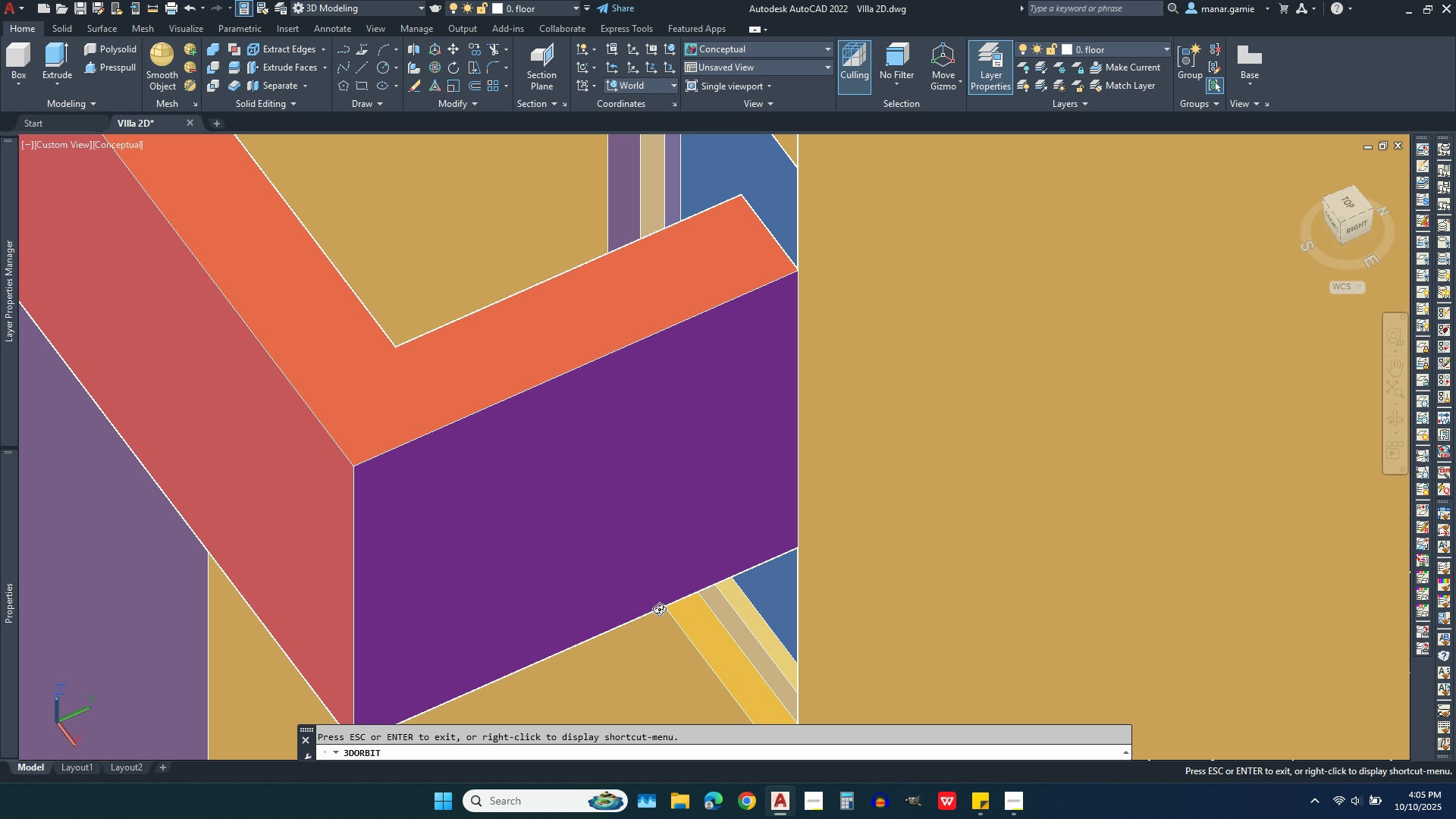 
scroll: coordinate [611, 595], scroll_direction: down, amount: 4.0
 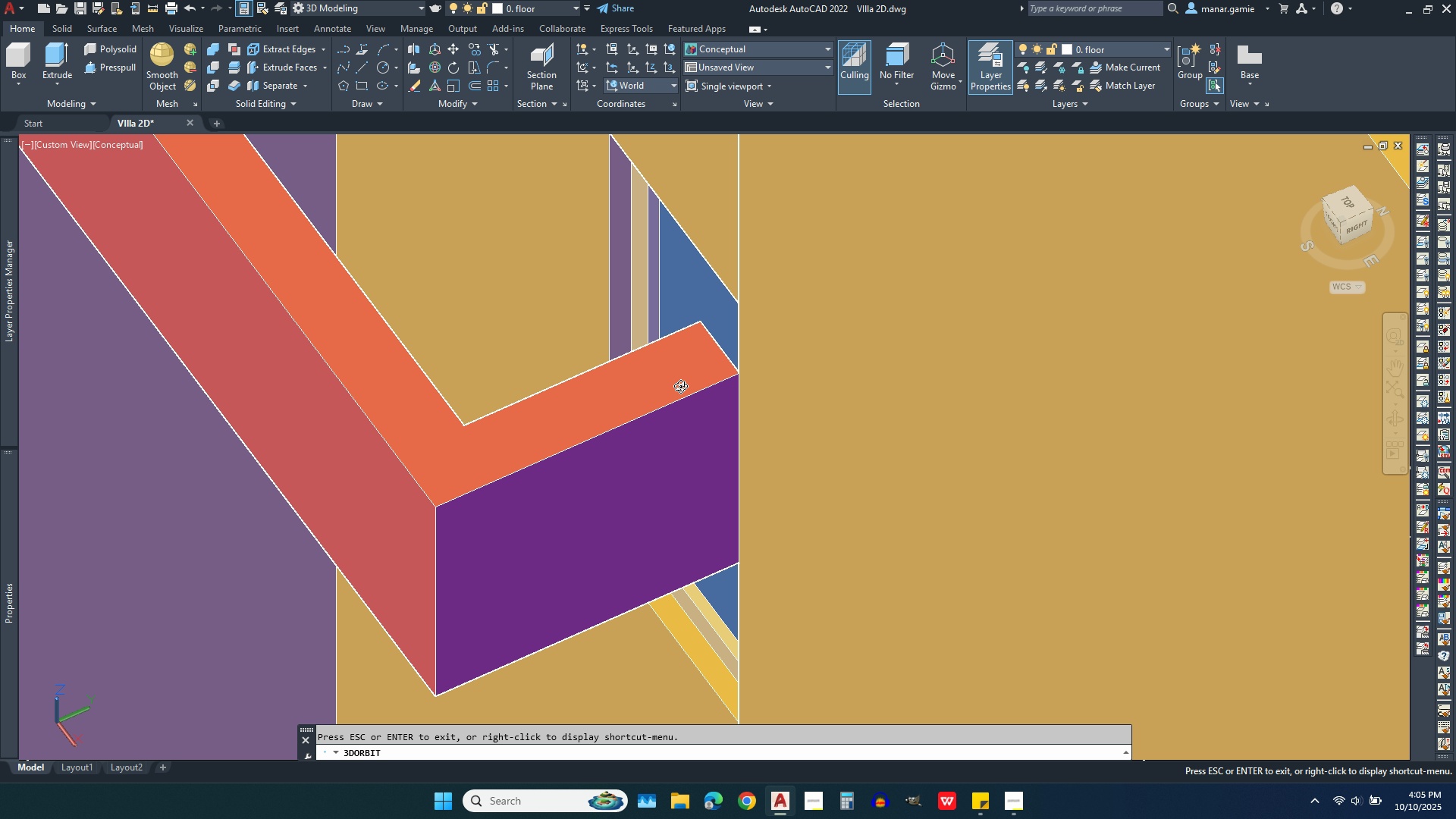 
left_click_drag(start_coordinate=[688, 372], to_coordinate=[773, 301])
 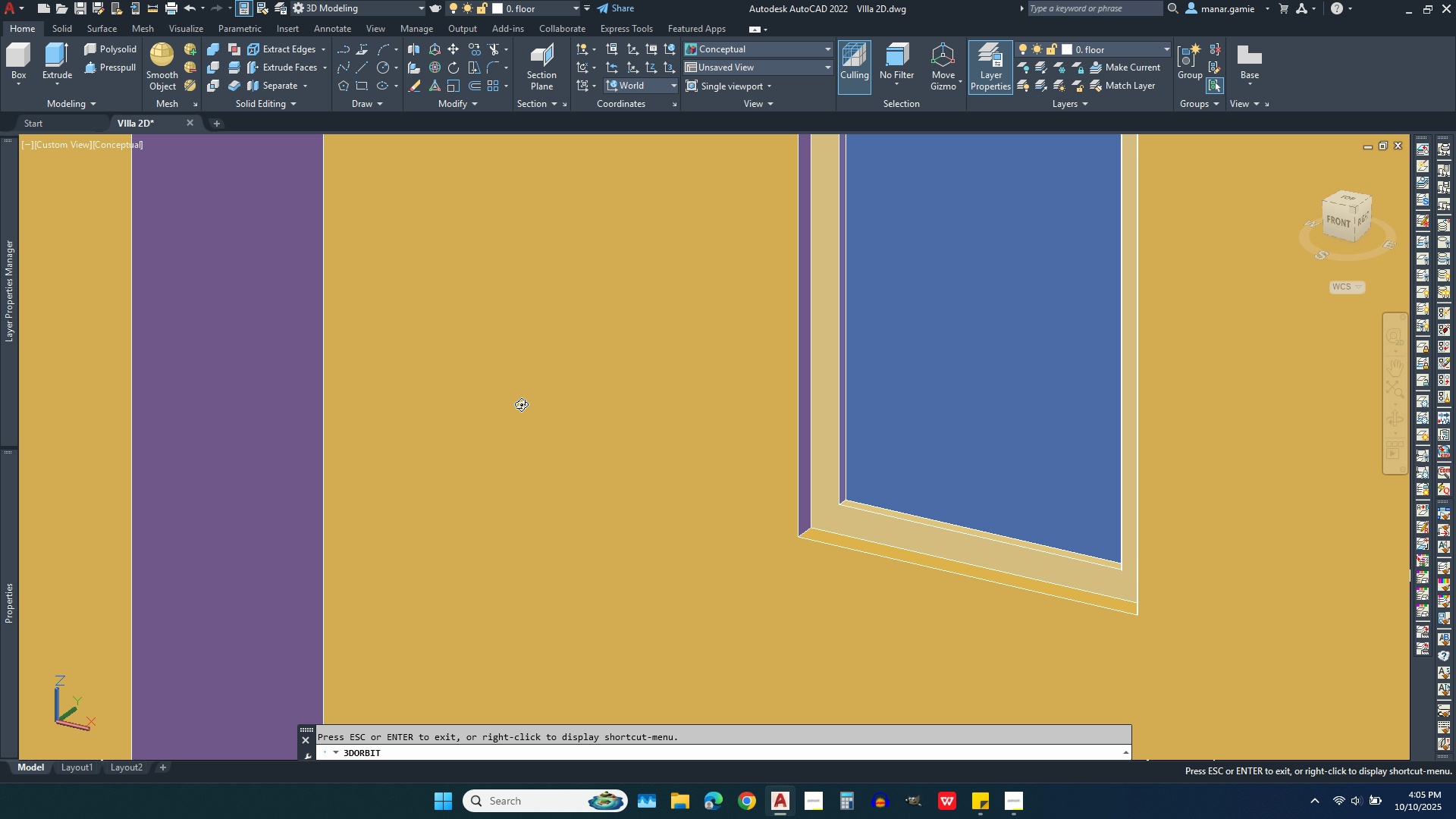 
scroll: coordinate [532, 510], scroll_direction: down, amount: 6.0
 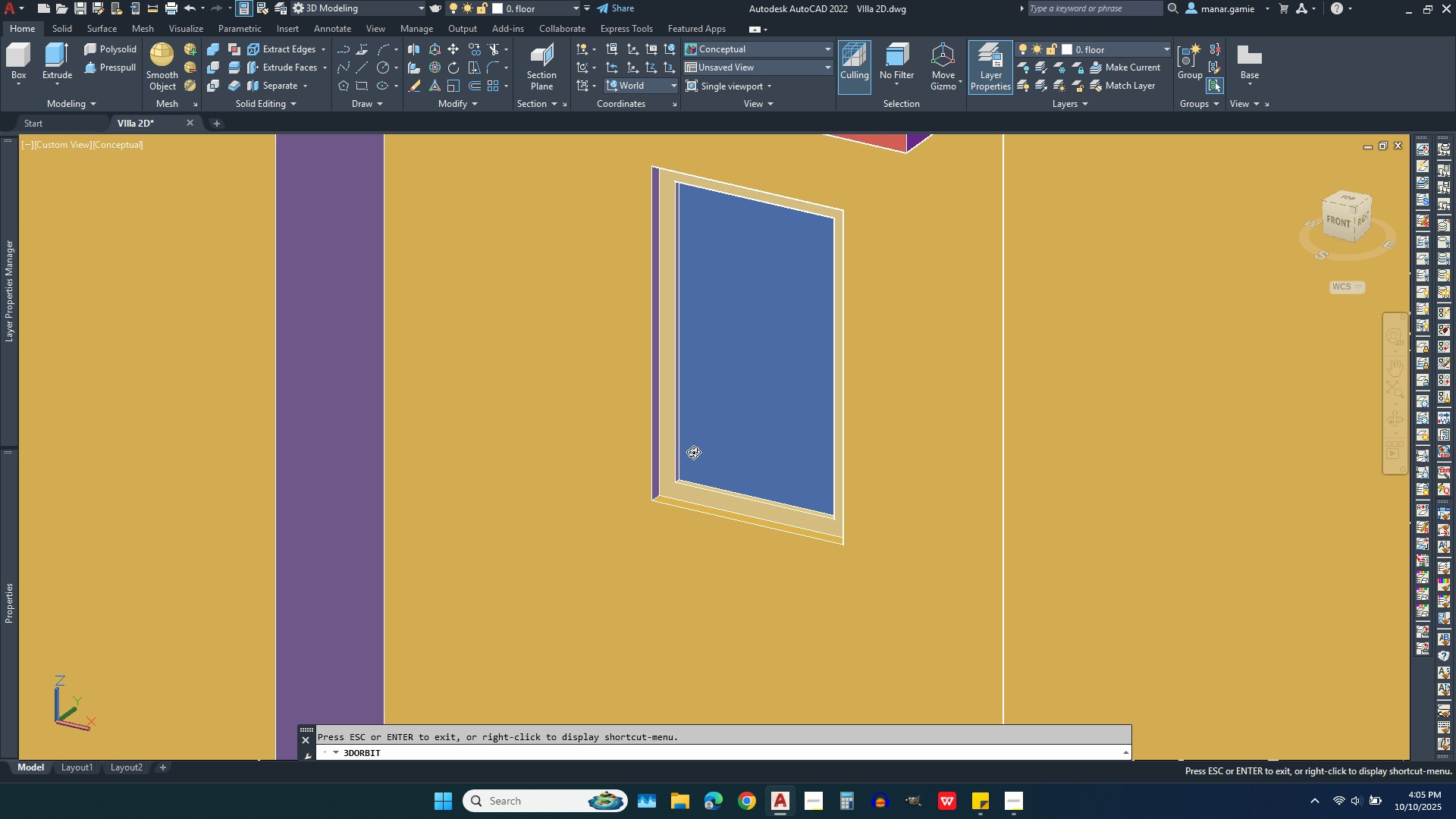 
left_click_drag(start_coordinate=[701, 450], to_coordinate=[651, 574])
 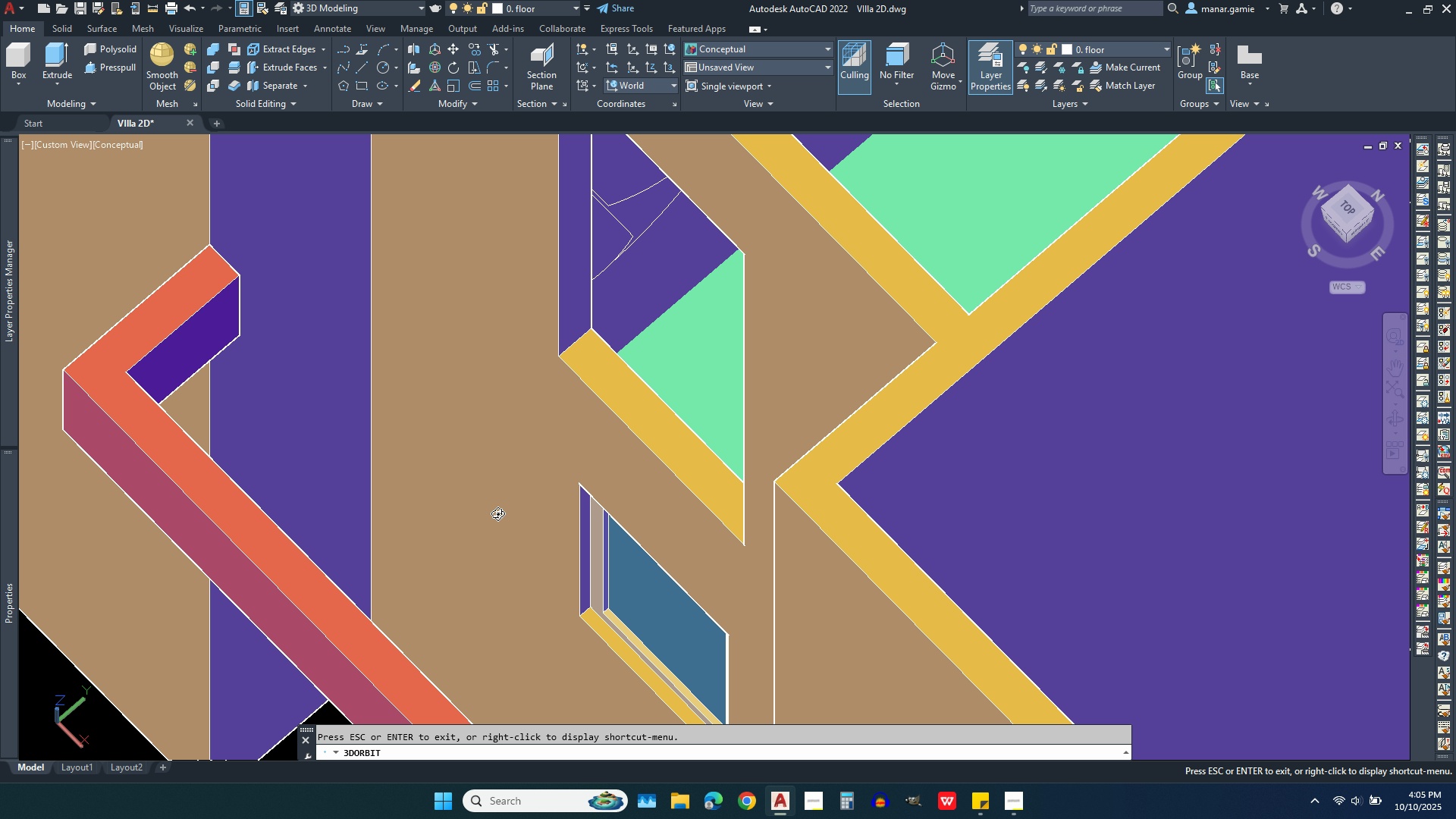 
scroll: coordinate [428, 571], scroll_direction: down, amount: 15.0
 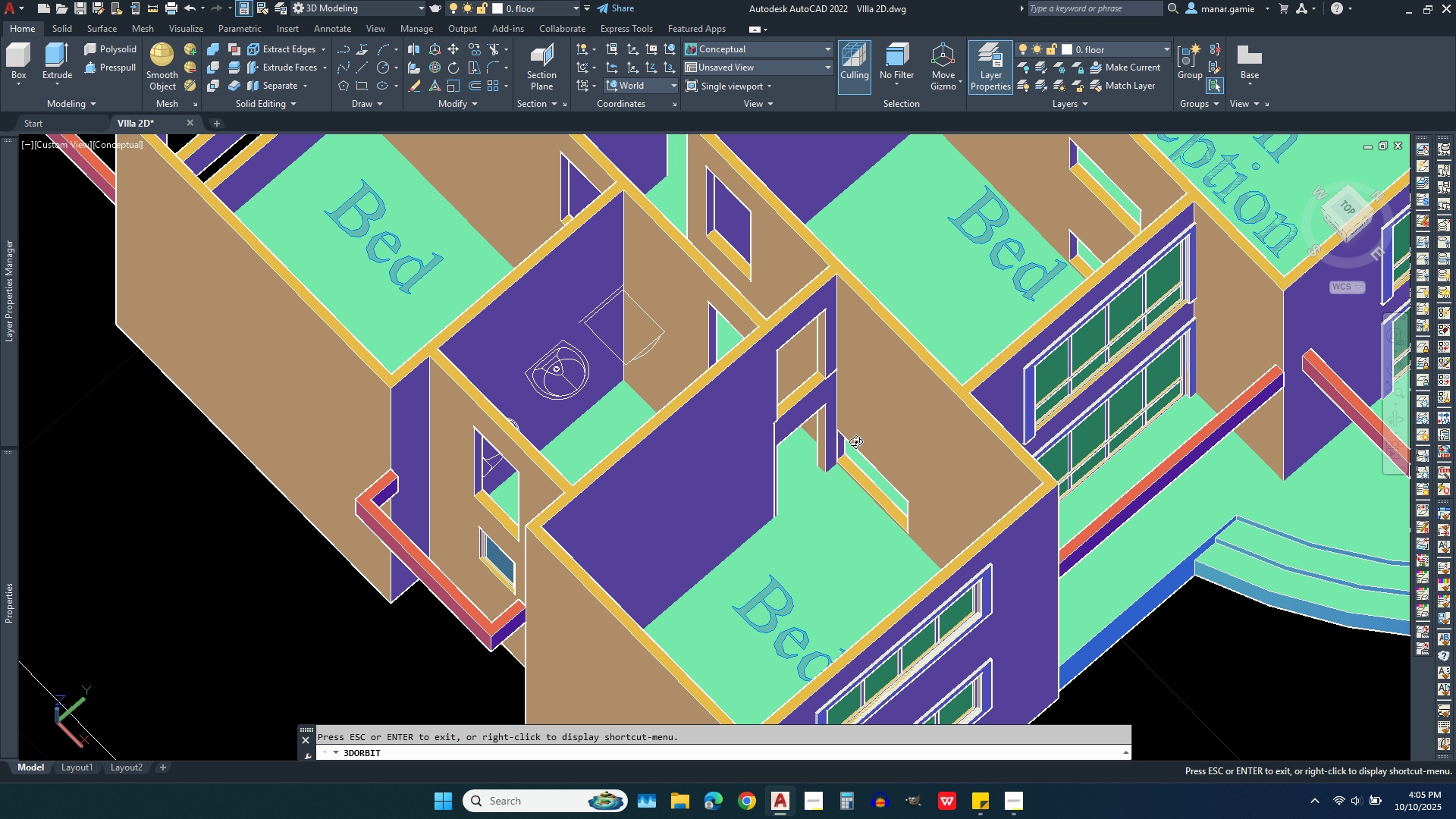 
left_click_drag(start_coordinate=[818, 447], to_coordinate=[707, 407])
 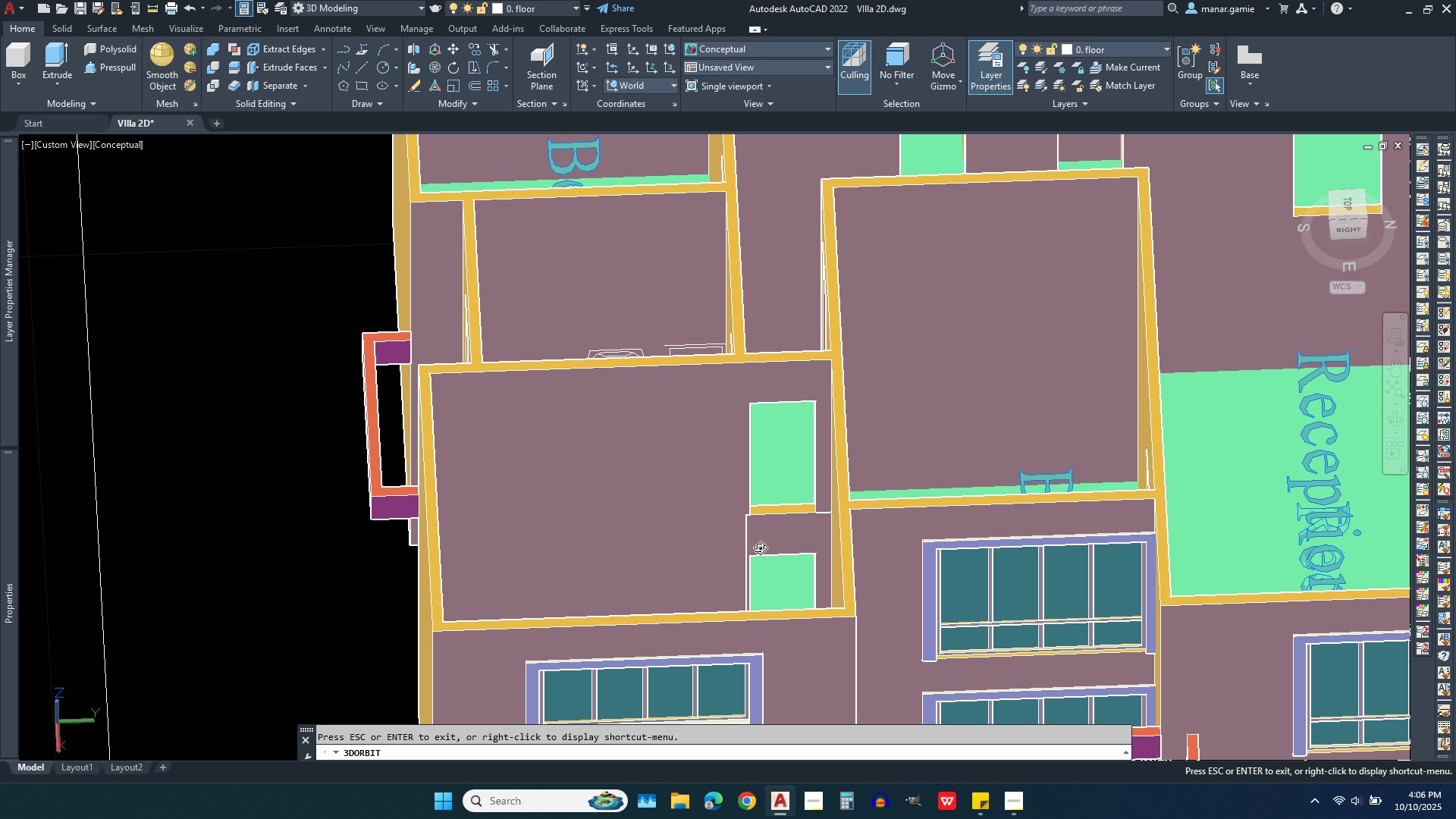 
scroll: coordinate [762, 550], scroll_direction: up, amount: 17.0
 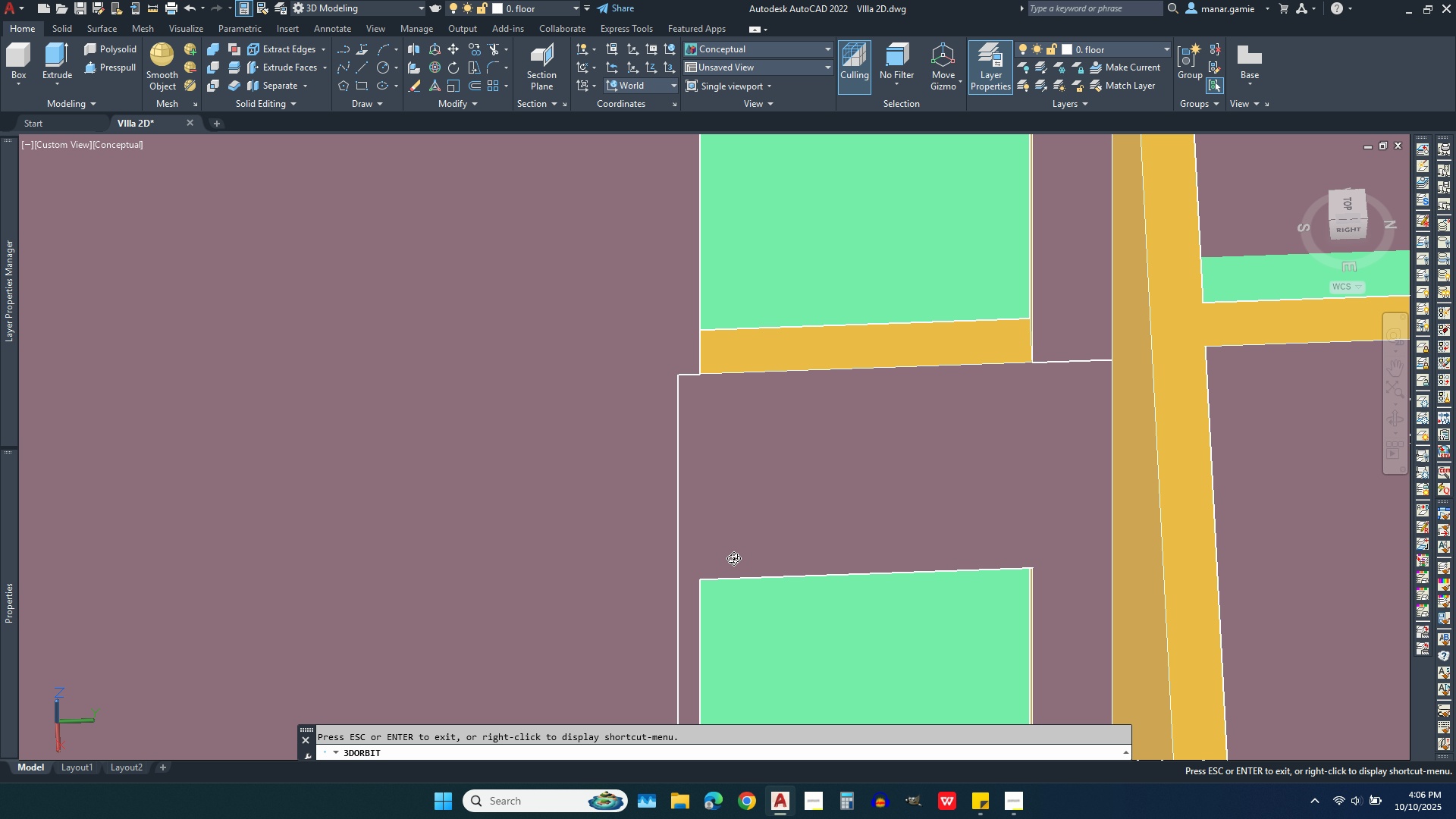 
key(Escape)
 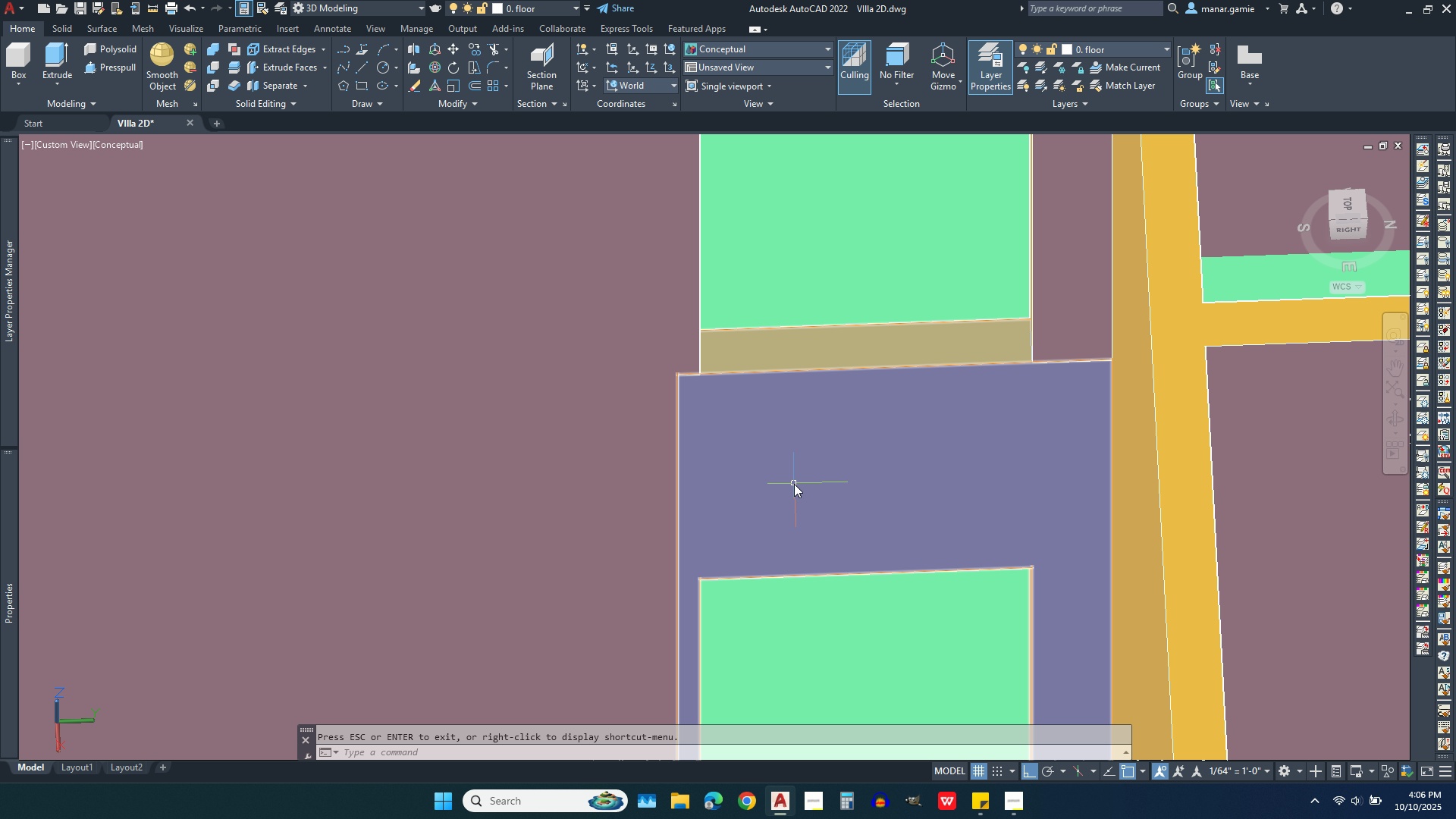 
left_click([794, 484])
 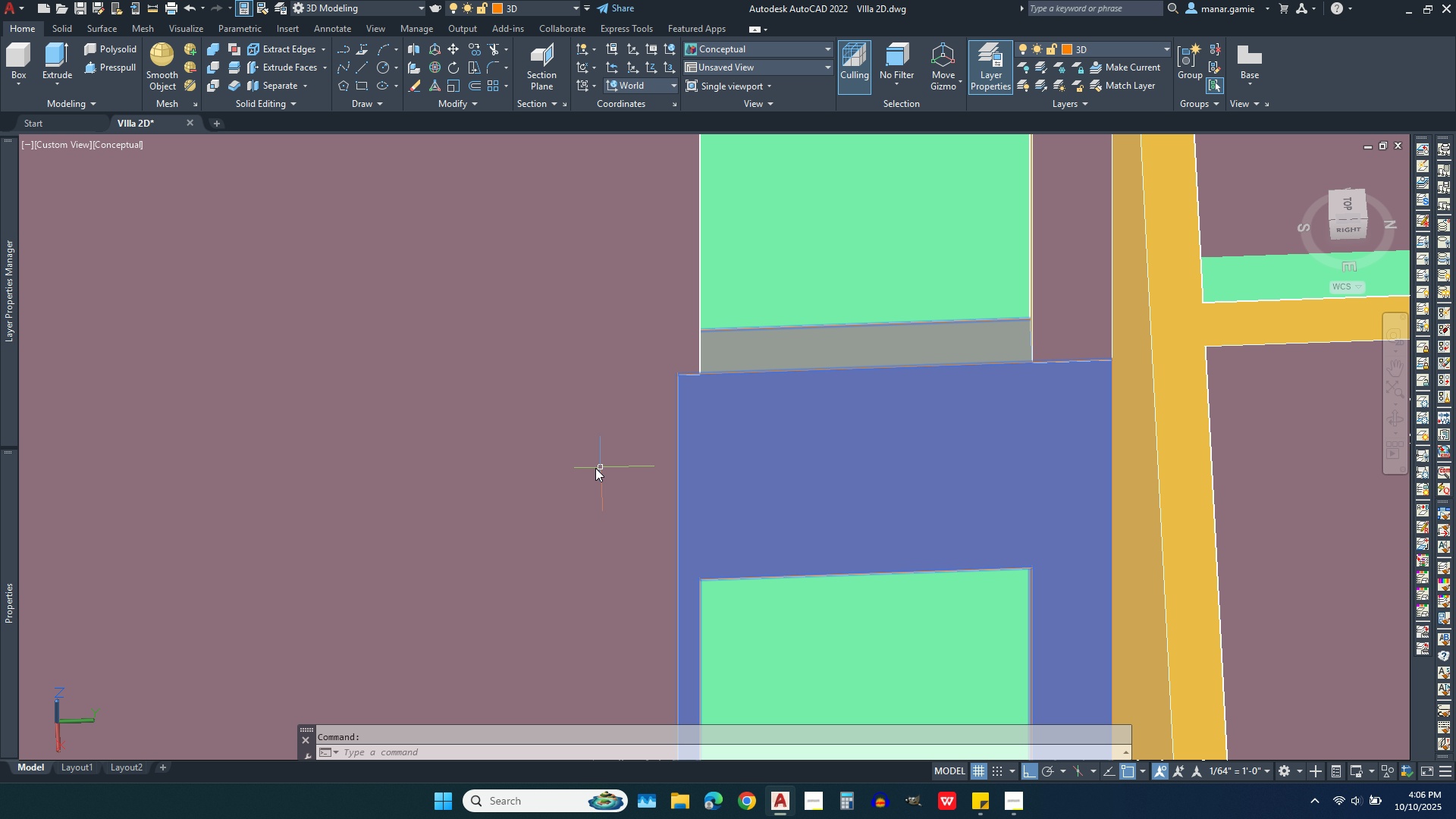 
scroll: coordinate [593, 466], scroll_direction: down, amount: 5.0
 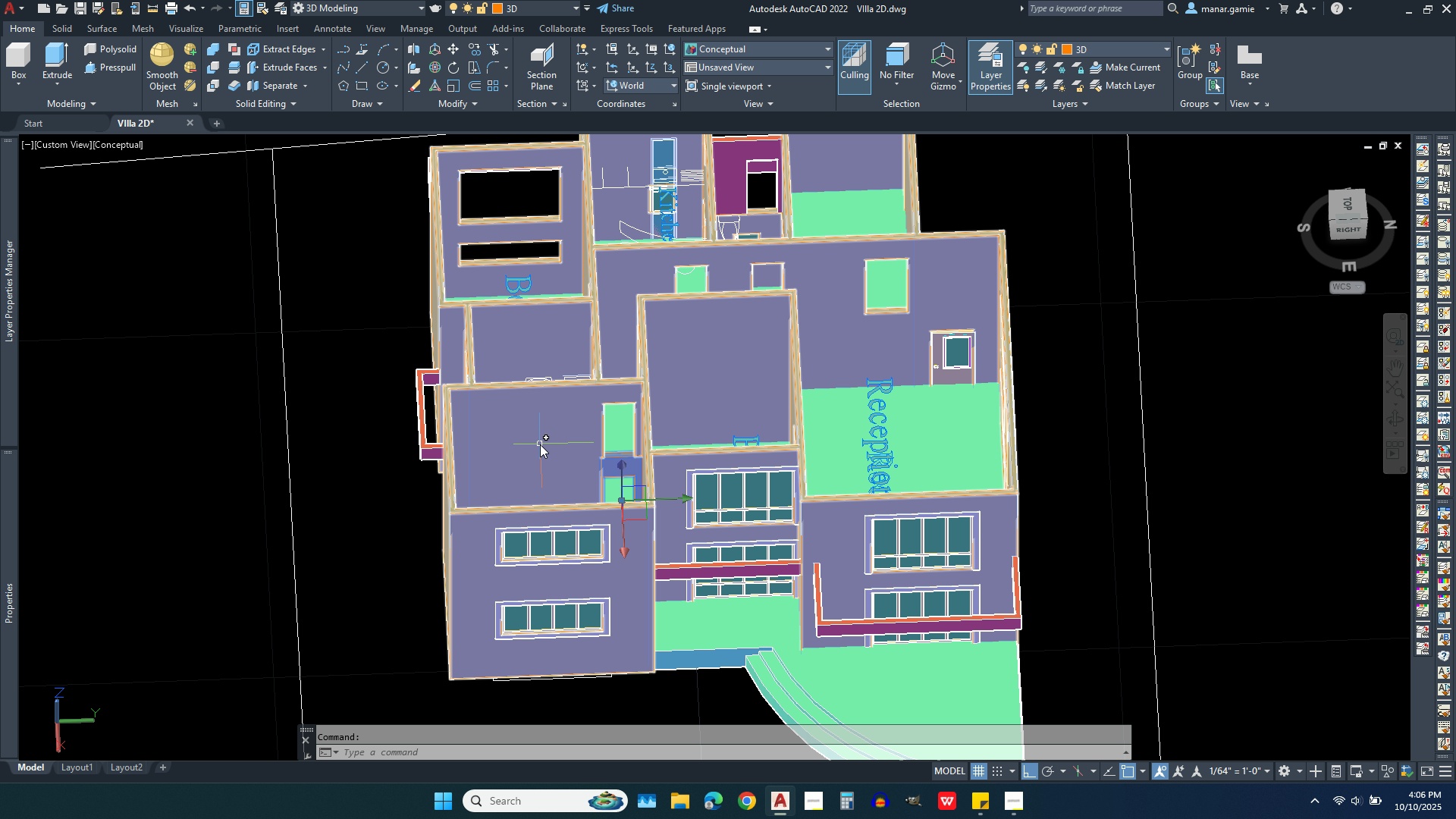 
left_click([540, 441])
 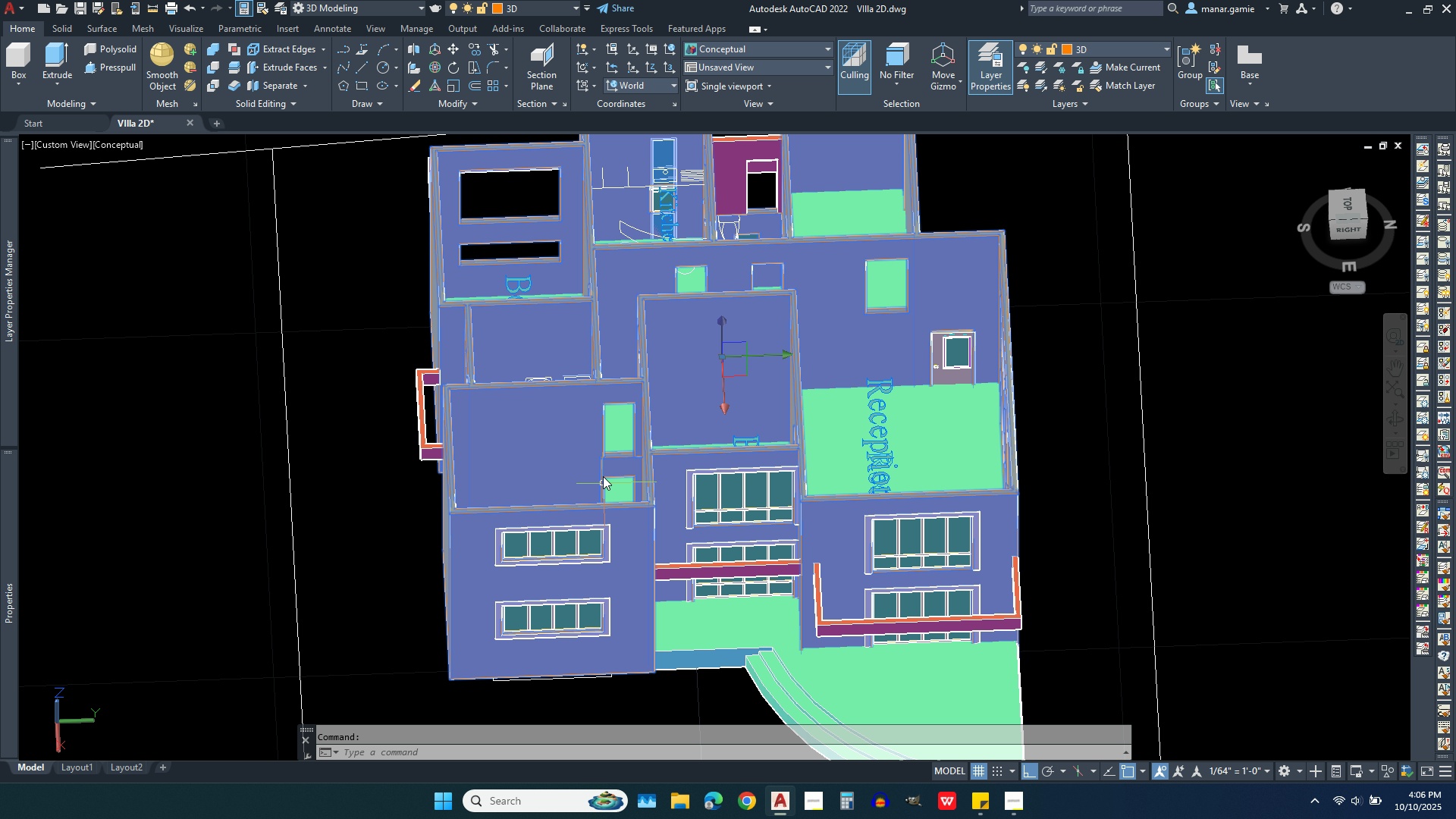 
scroll: coordinate [598, 481], scroll_direction: up, amount: 7.0
 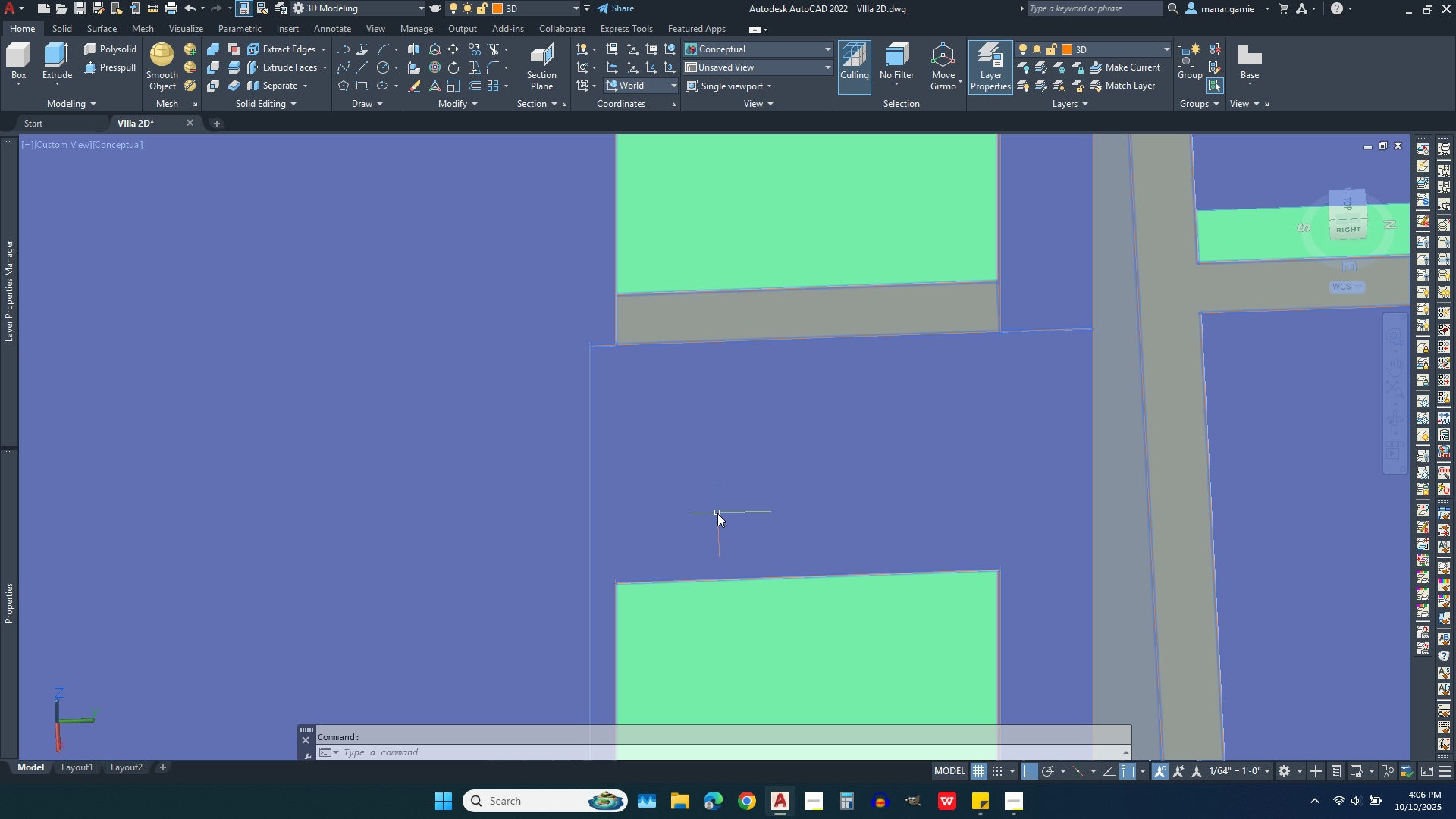 
scroll: coordinate [678, 492], scroll_direction: down, amount: 3.0
 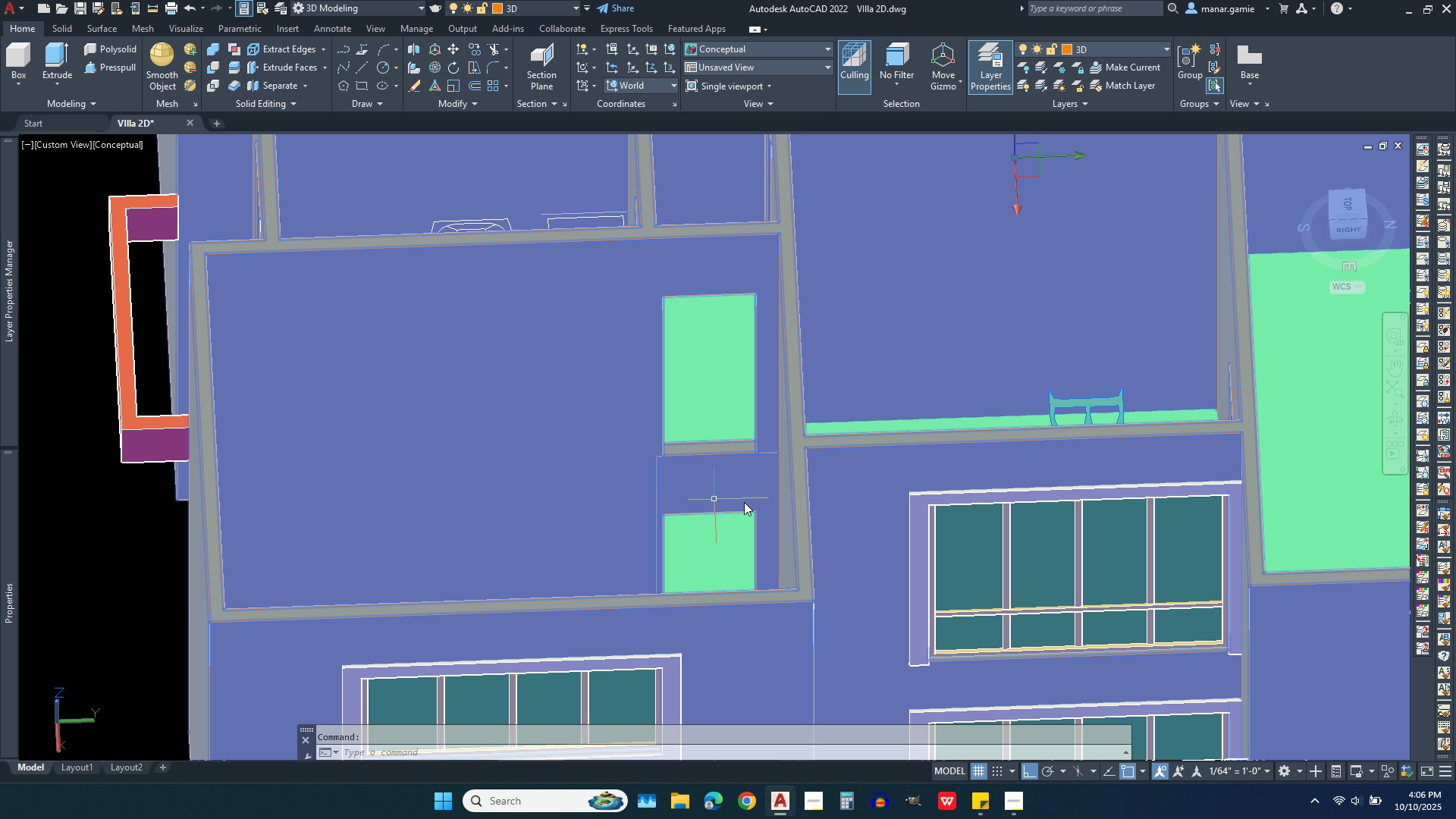 
key(Escape)
 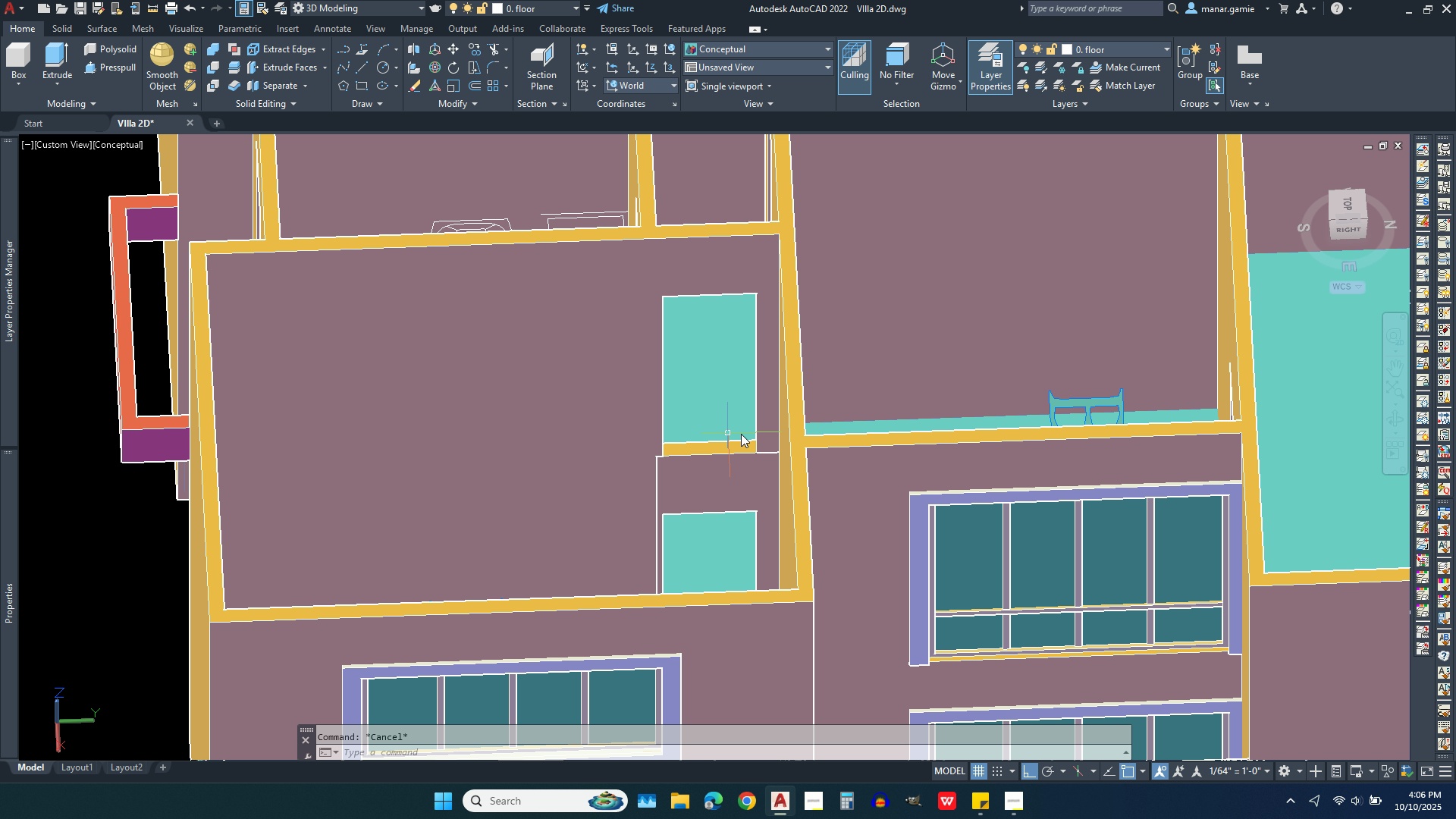 
wait(6.43)
 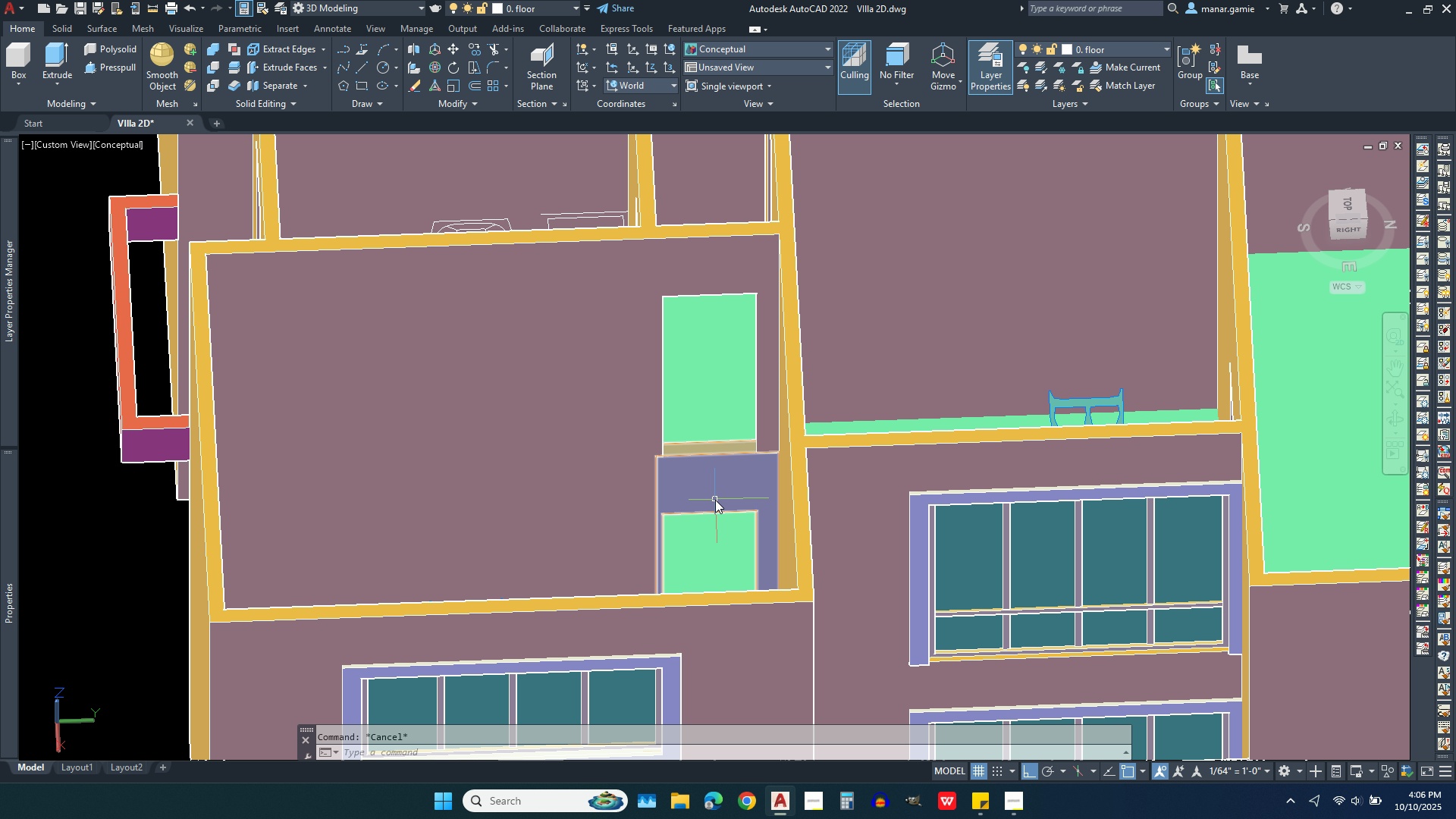 
left_click([1397, 420])
 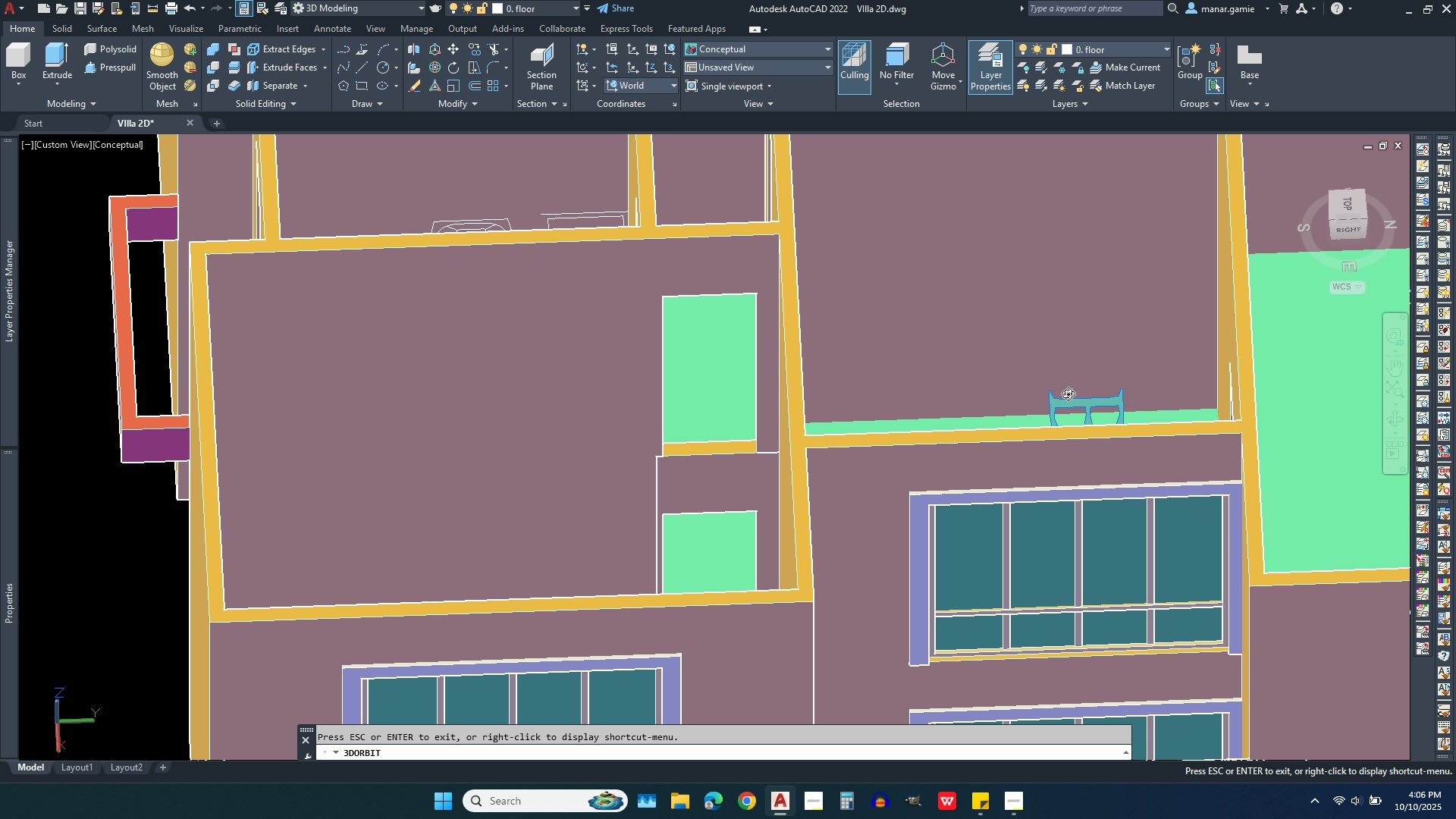 
left_click_drag(start_coordinate=[1062, 394], to_coordinate=[921, 420])
 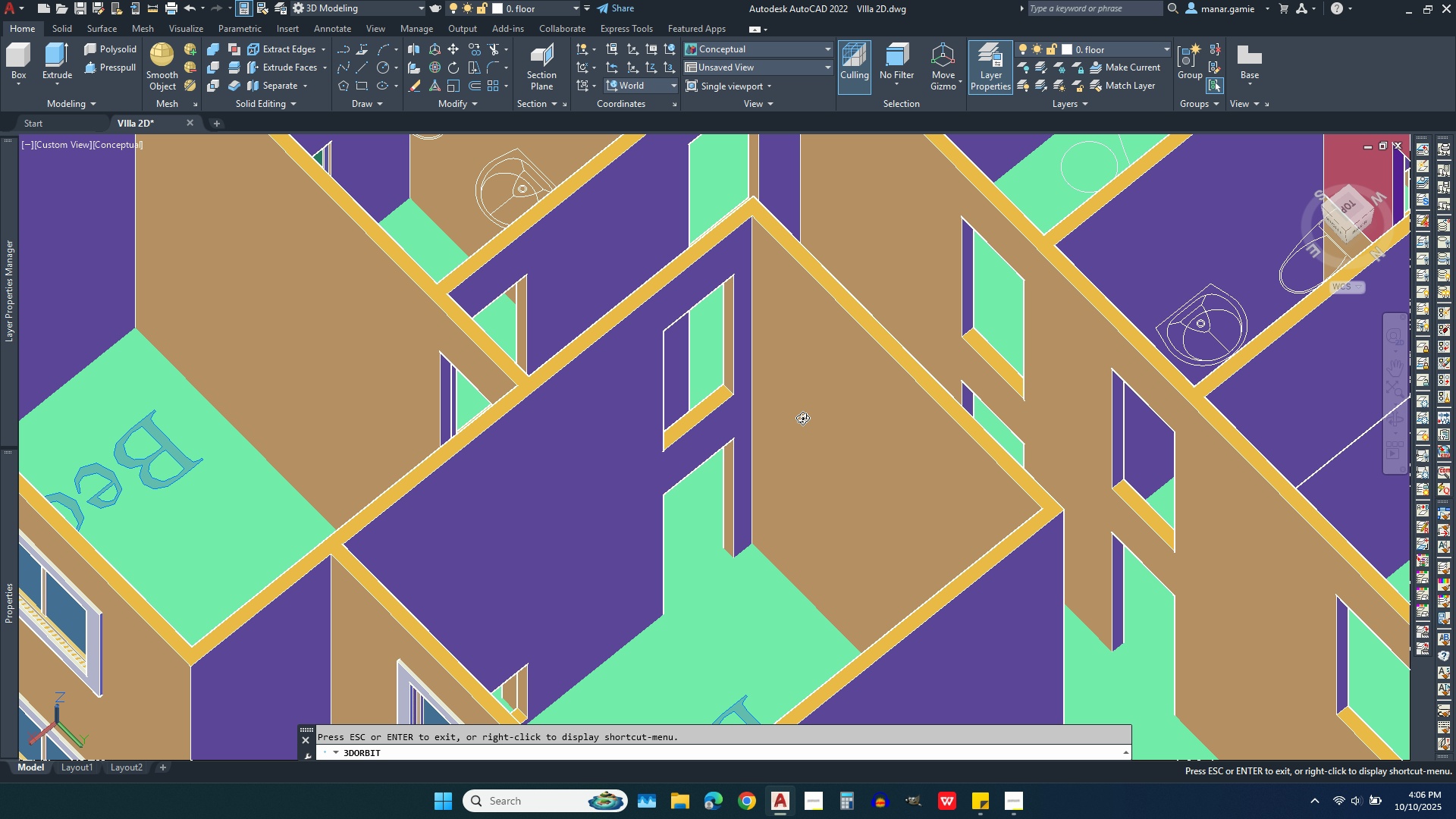 
key(Escape)
 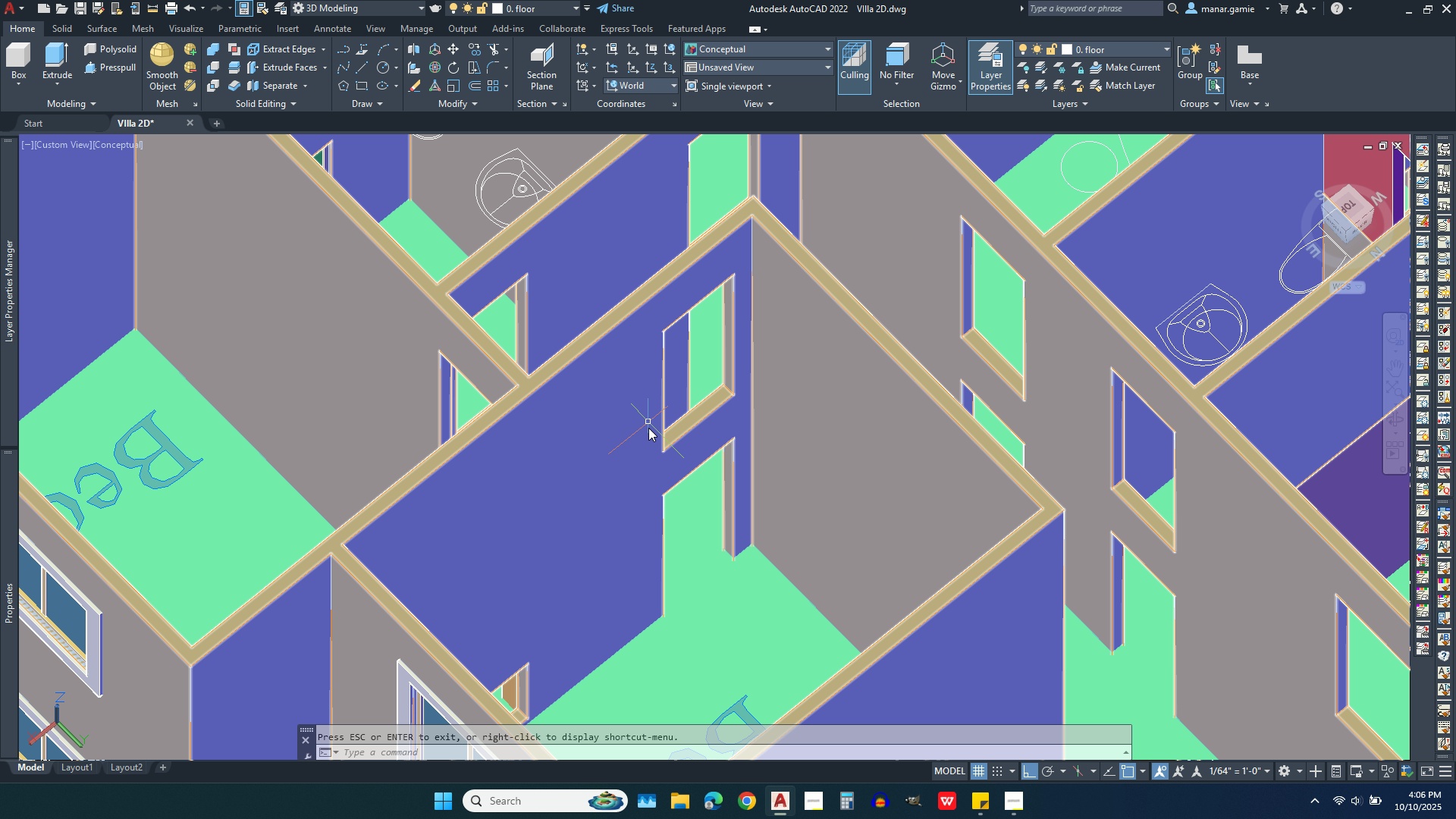 
scroll: coordinate [704, 643], scroll_direction: up, amount: 3.0
 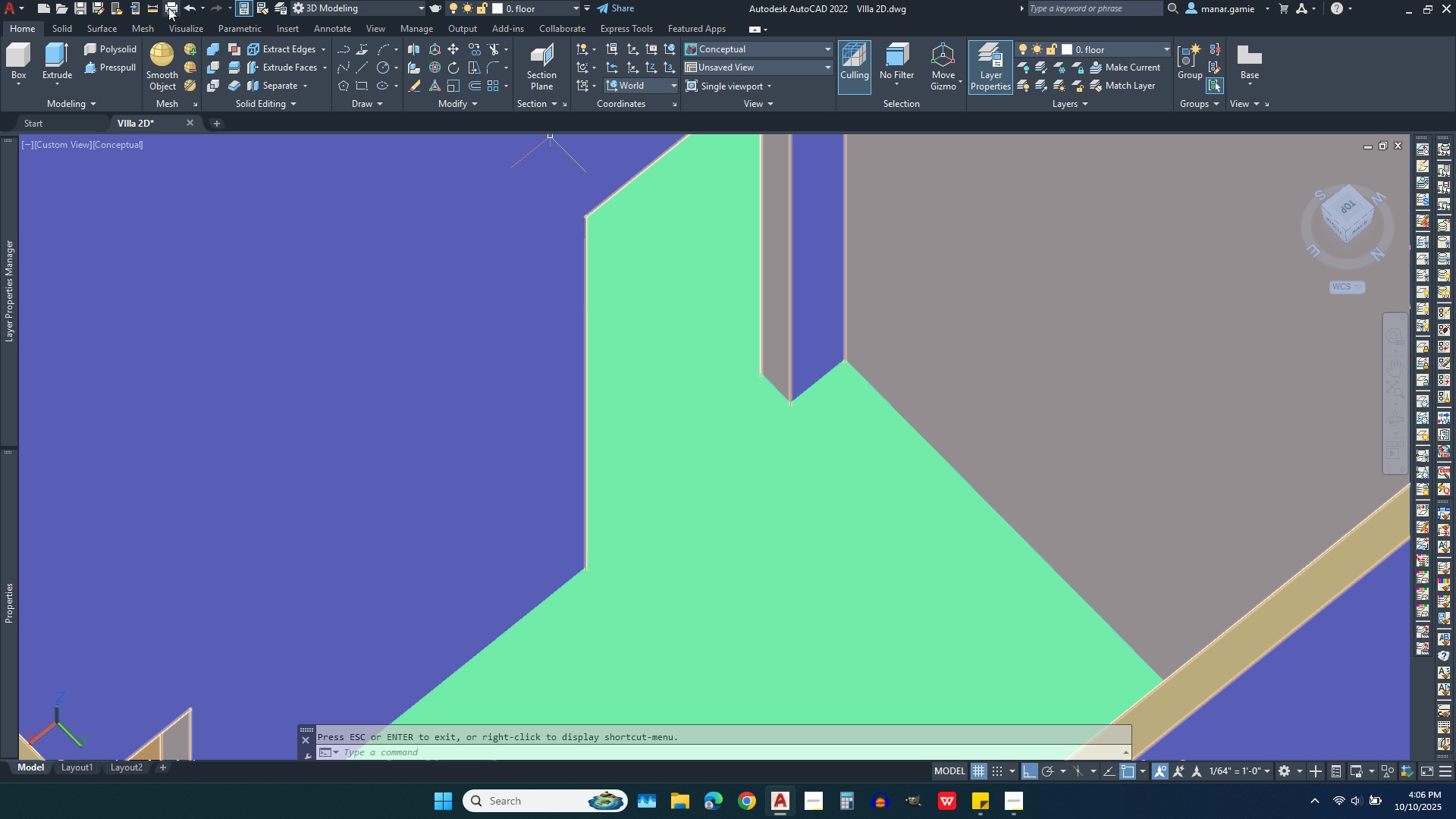 
left_click([149, 8])
 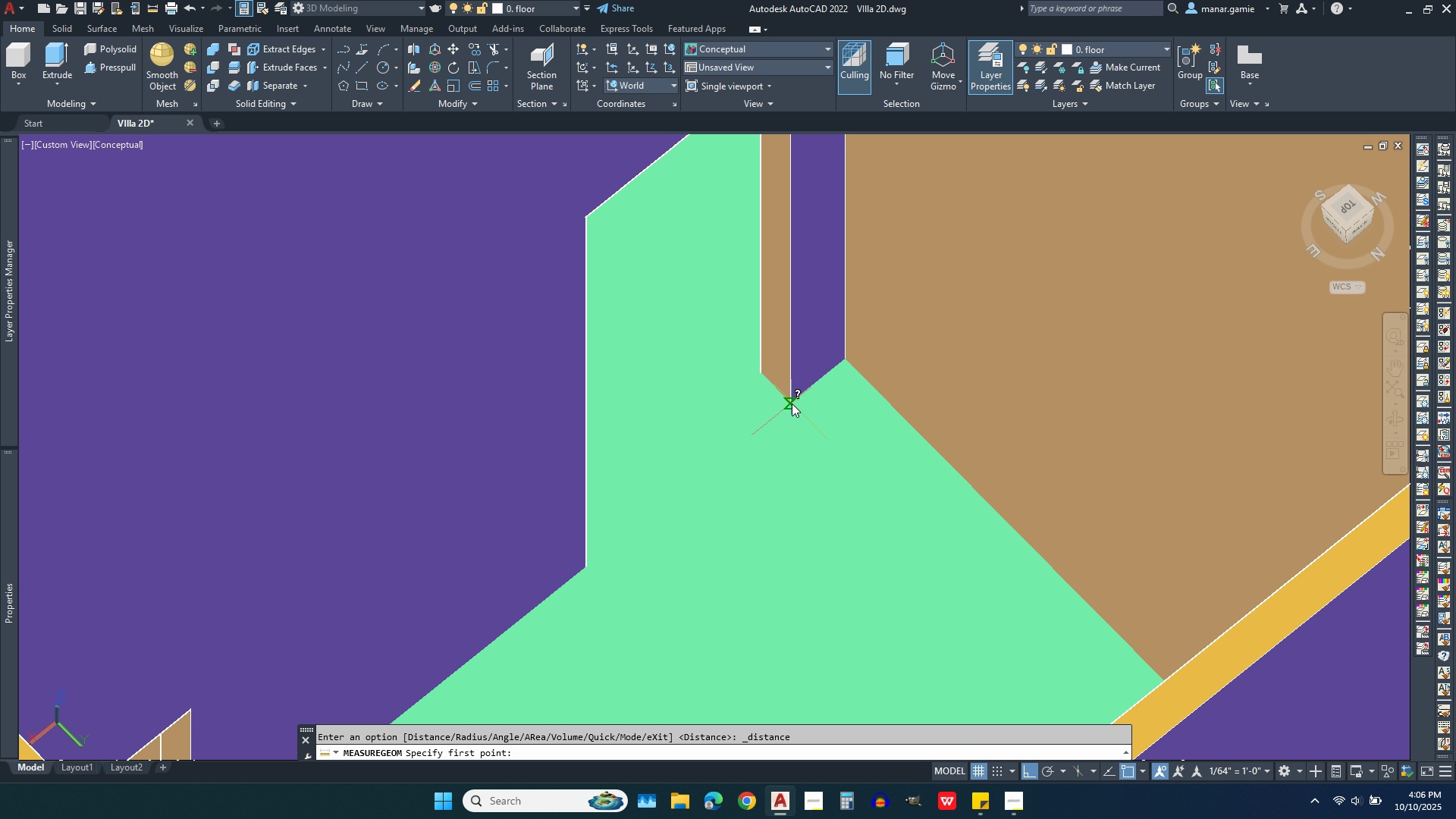 
left_click([794, 400])
 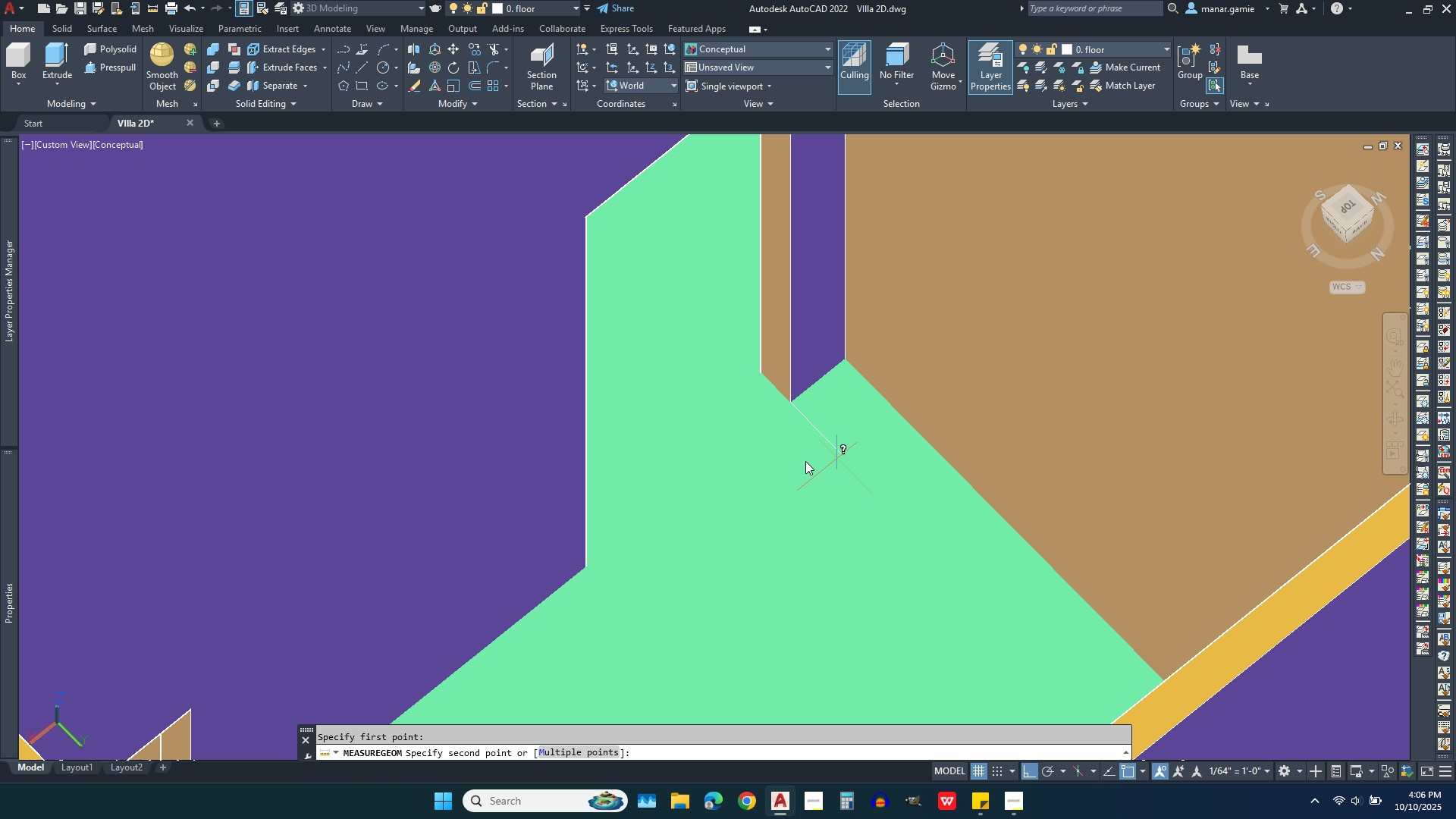 
scroll: coordinate [611, 615], scroll_direction: down, amount: 1.0
 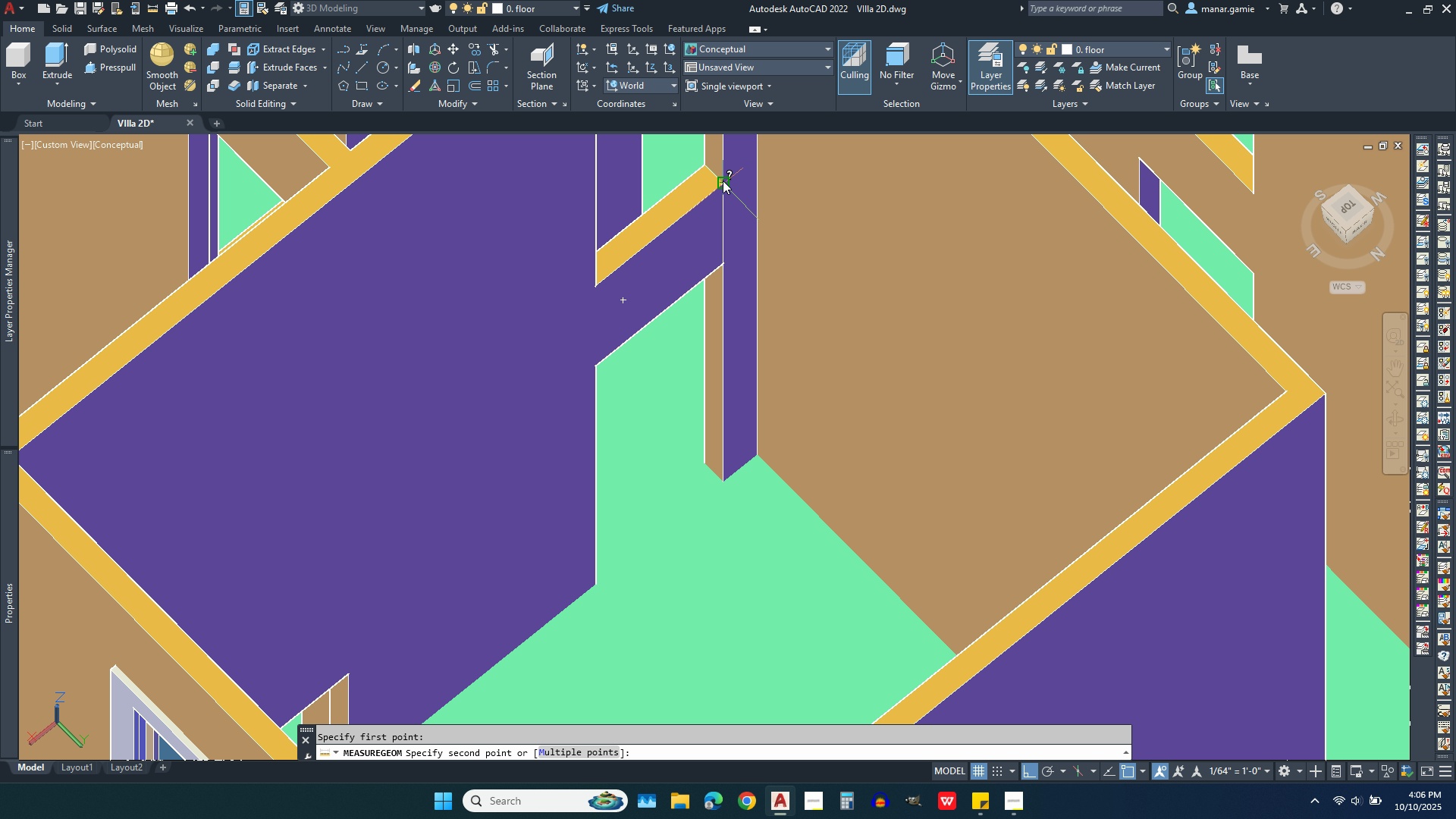 
left_click([723, 180])
 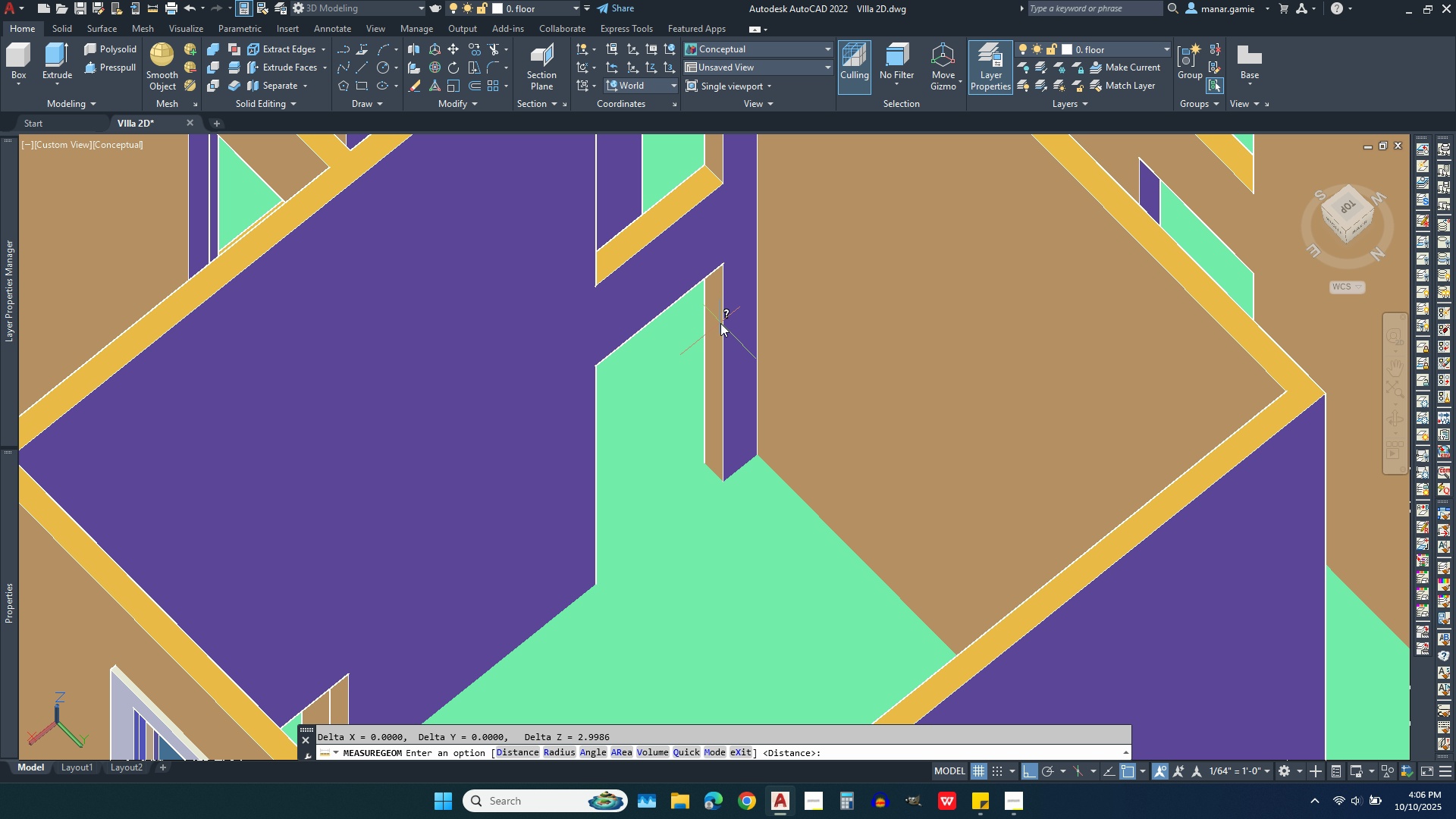 
scroll: coordinate [707, 339], scroll_direction: down, amount: 4.0
 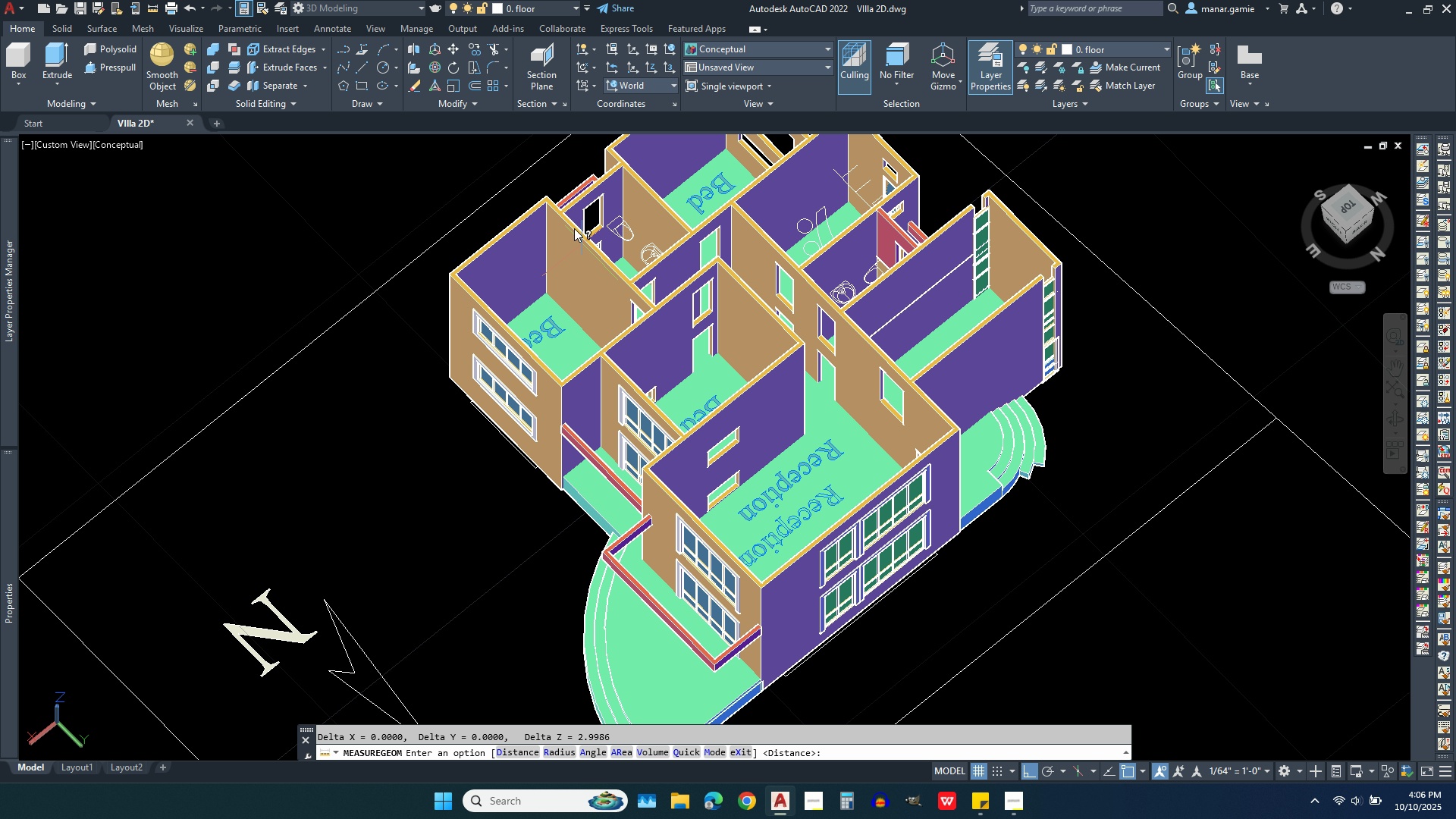 
scroll: coordinate [601, 259], scroll_direction: up, amount: 4.0
 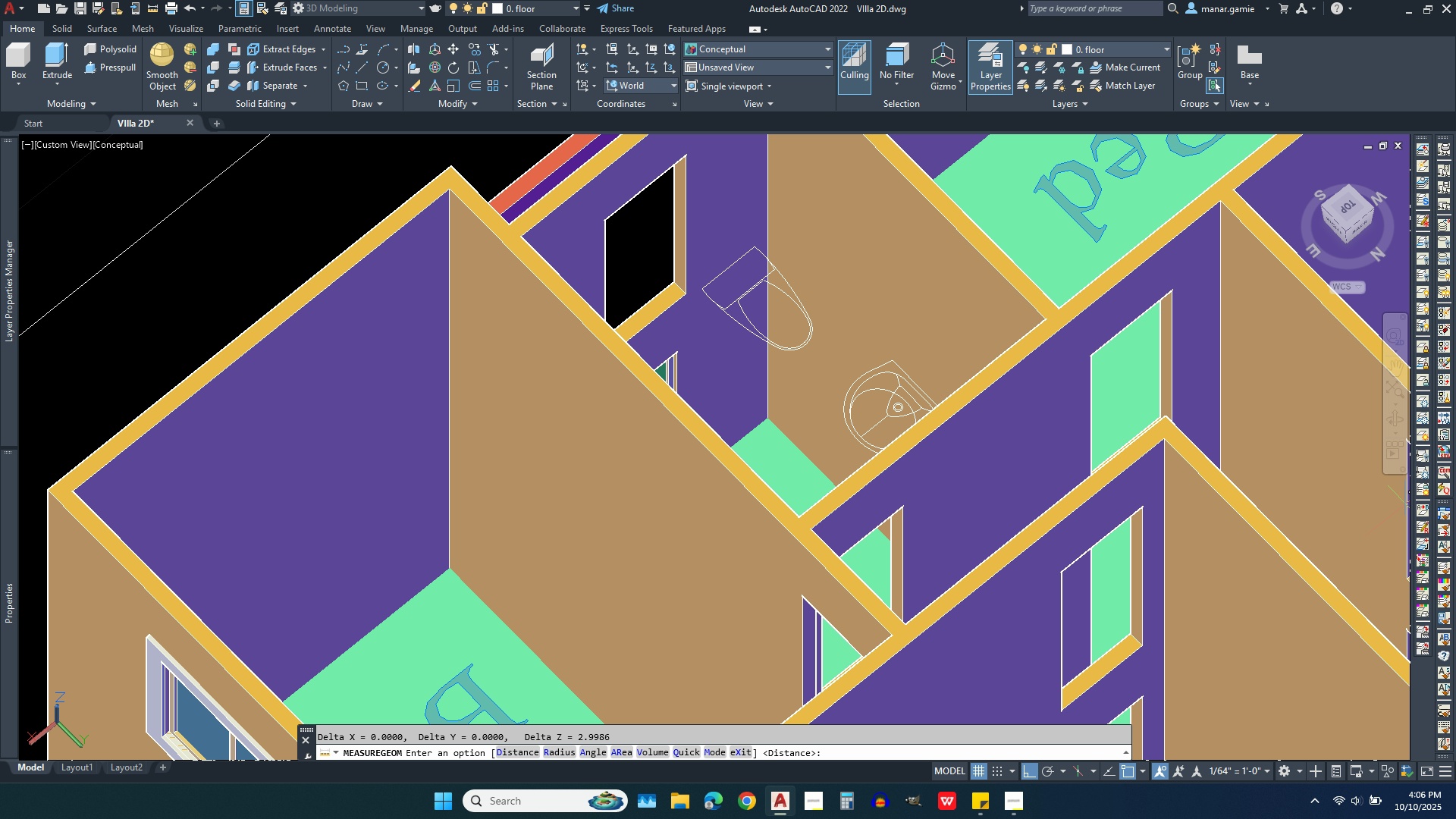 
left_click([1394, 419])
 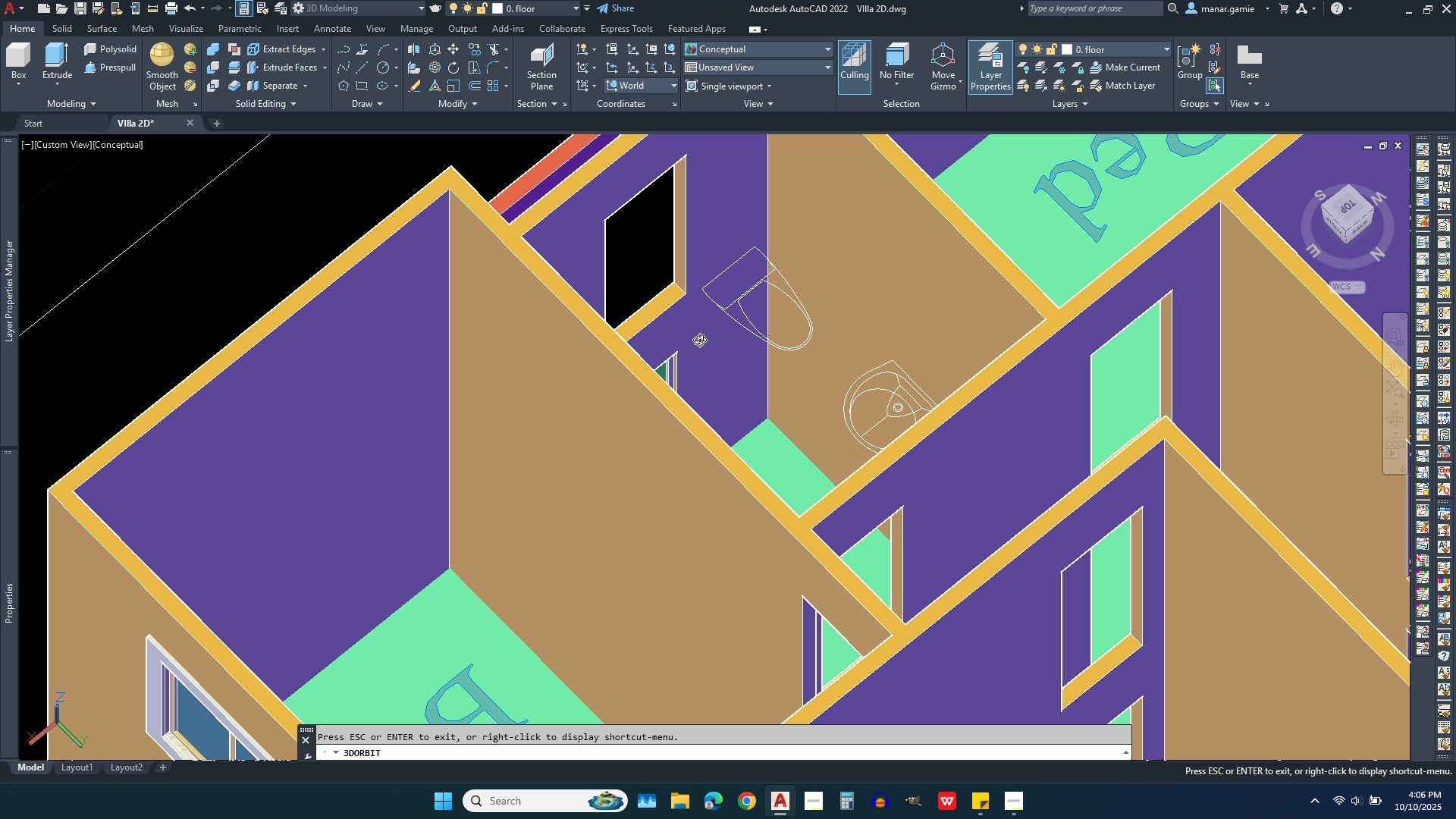 
left_click_drag(start_coordinate=[699, 340], to_coordinate=[1033, 331])
 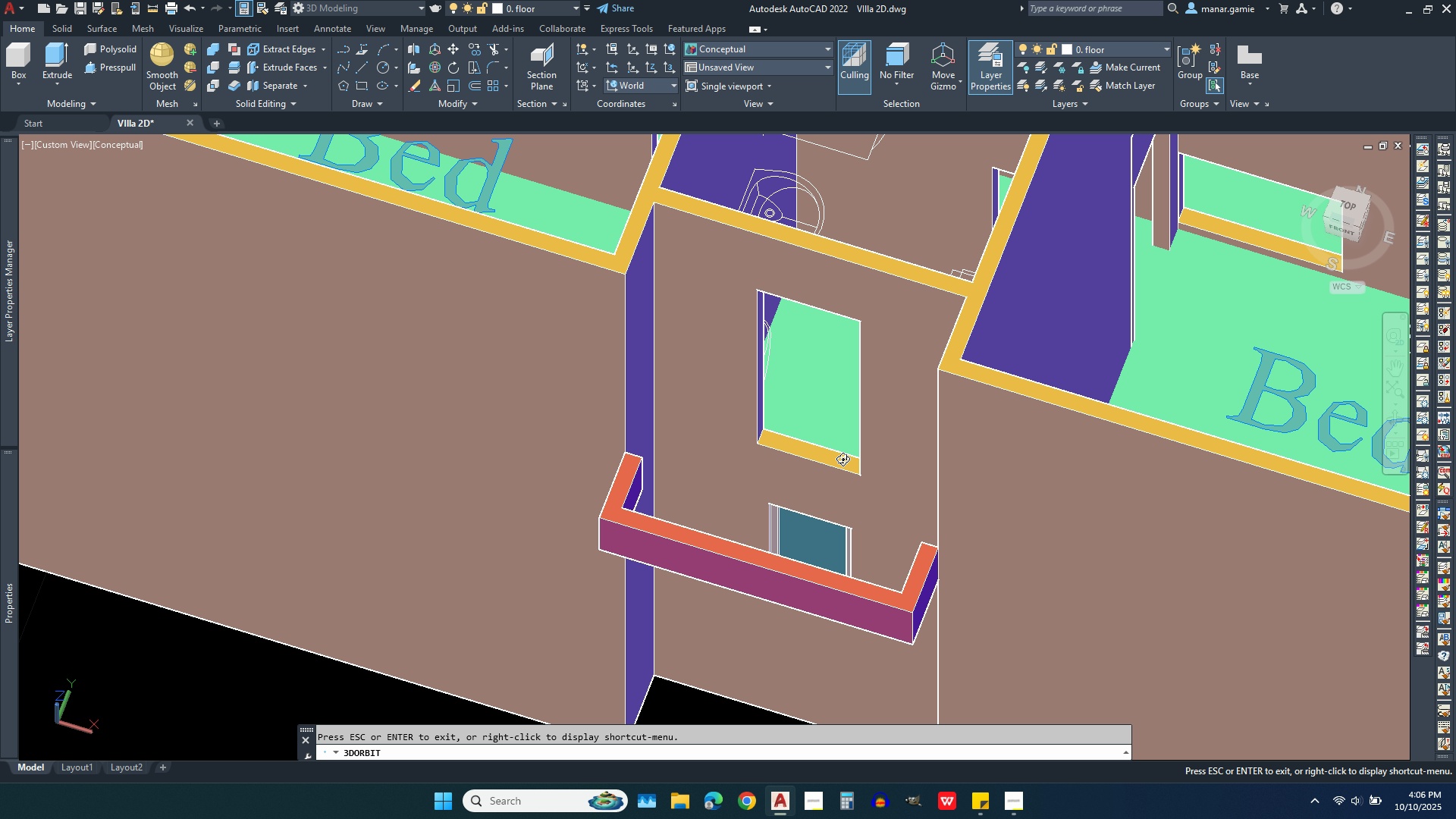 
scroll: coordinate [839, 459], scroll_direction: up, amount: 7.0
 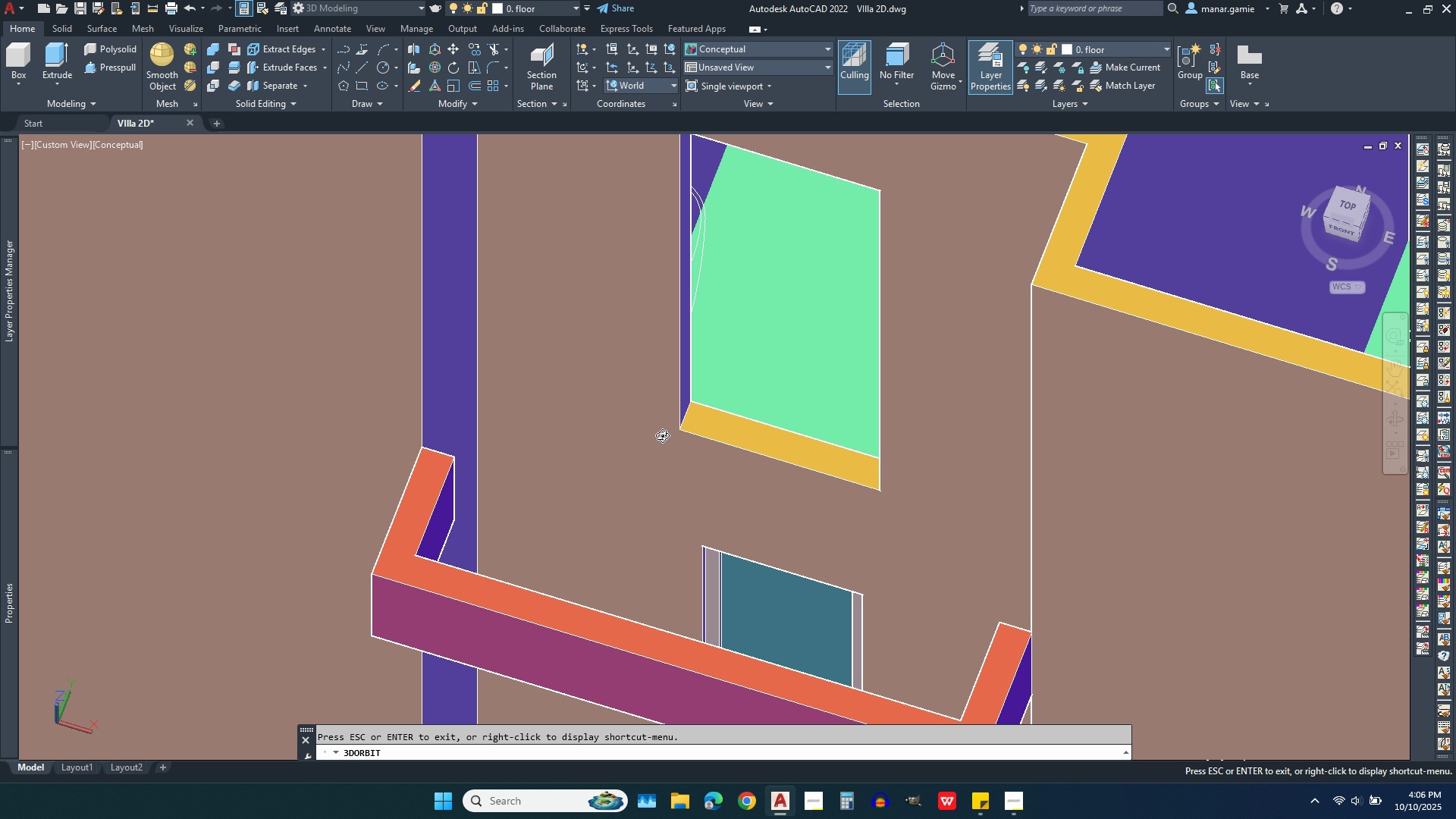 
scroll: coordinate [648, 464], scroll_direction: down, amount: 20.0
 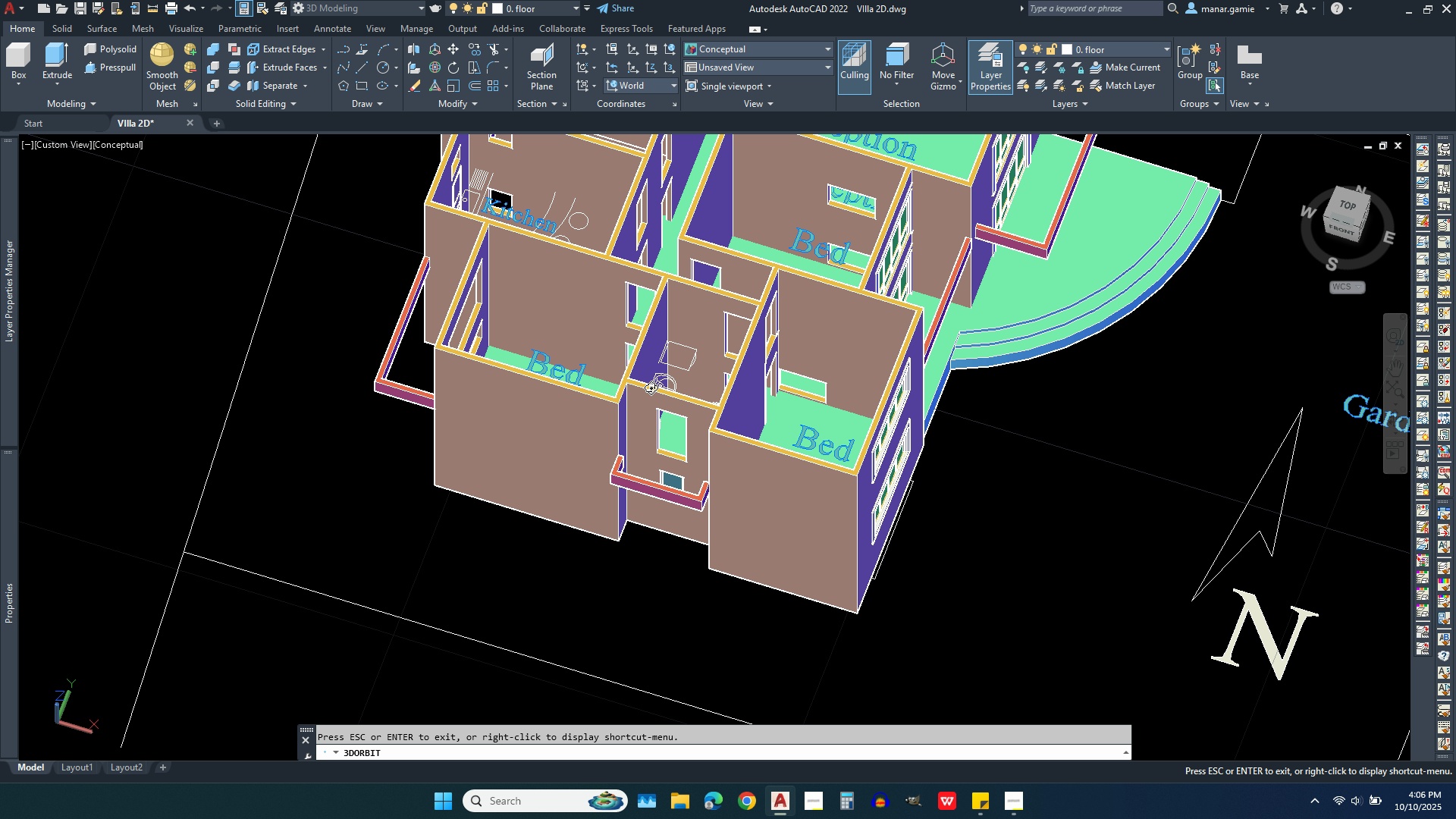 
left_click_drag(start_coordinate=[670, 384], to_coordinate=[893, 268])
 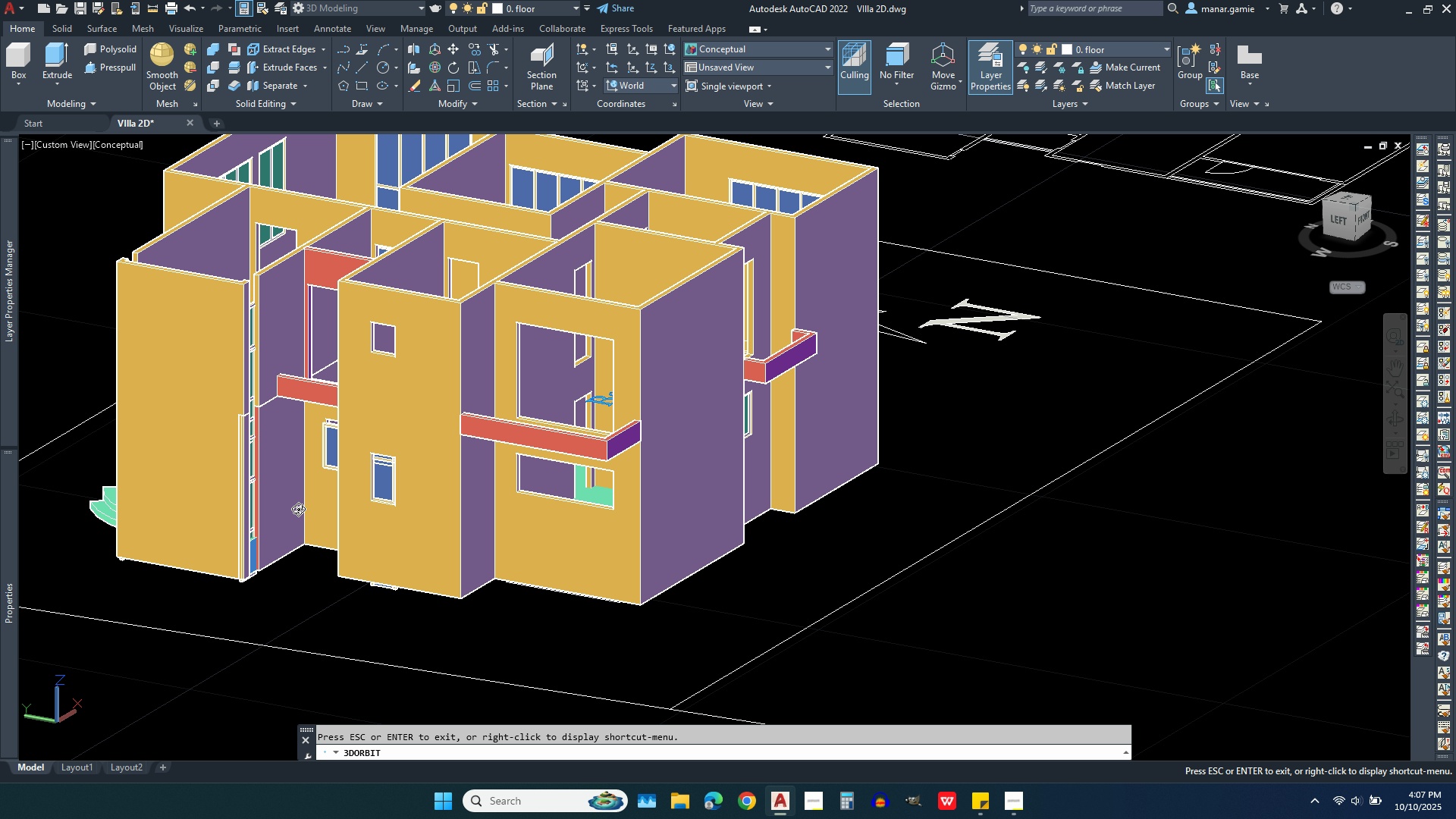 
scroll: coordinate [609, 334], scroll_direction: up, amount: 27.0
 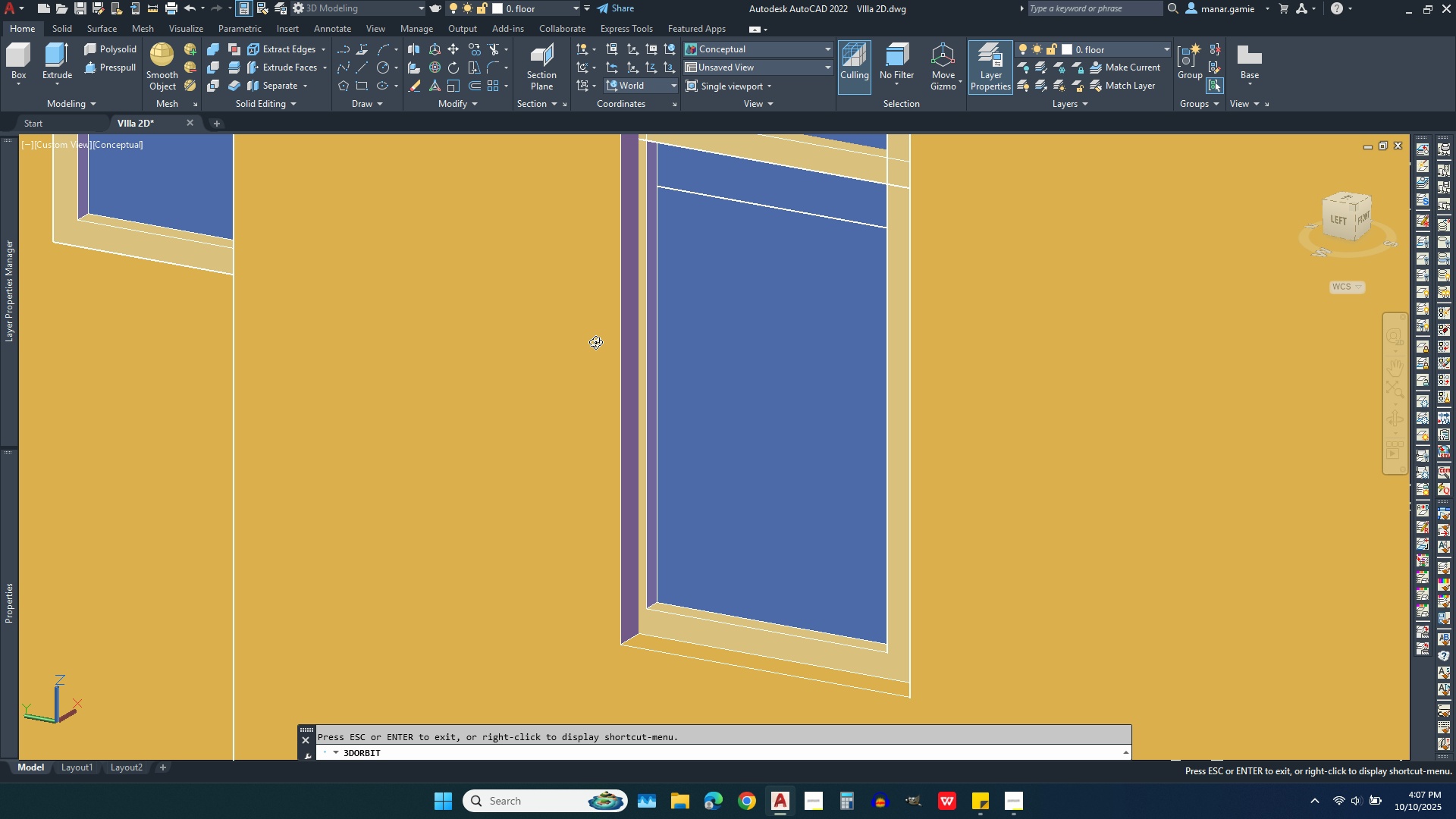 
scroll: coordinate [471, 374], scroll_direction: down, amount: 13.0
 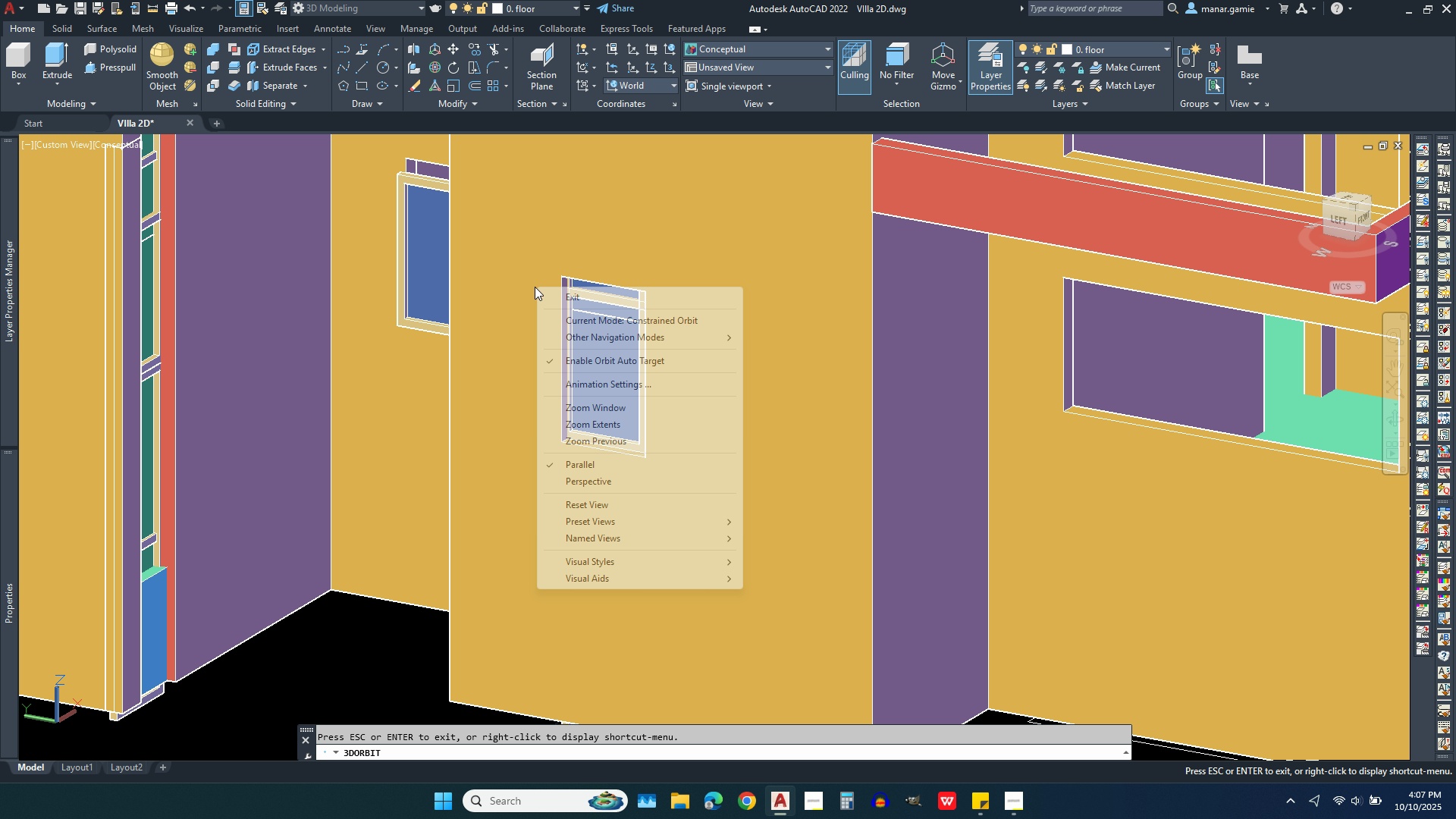 
left_click([555, 300])
 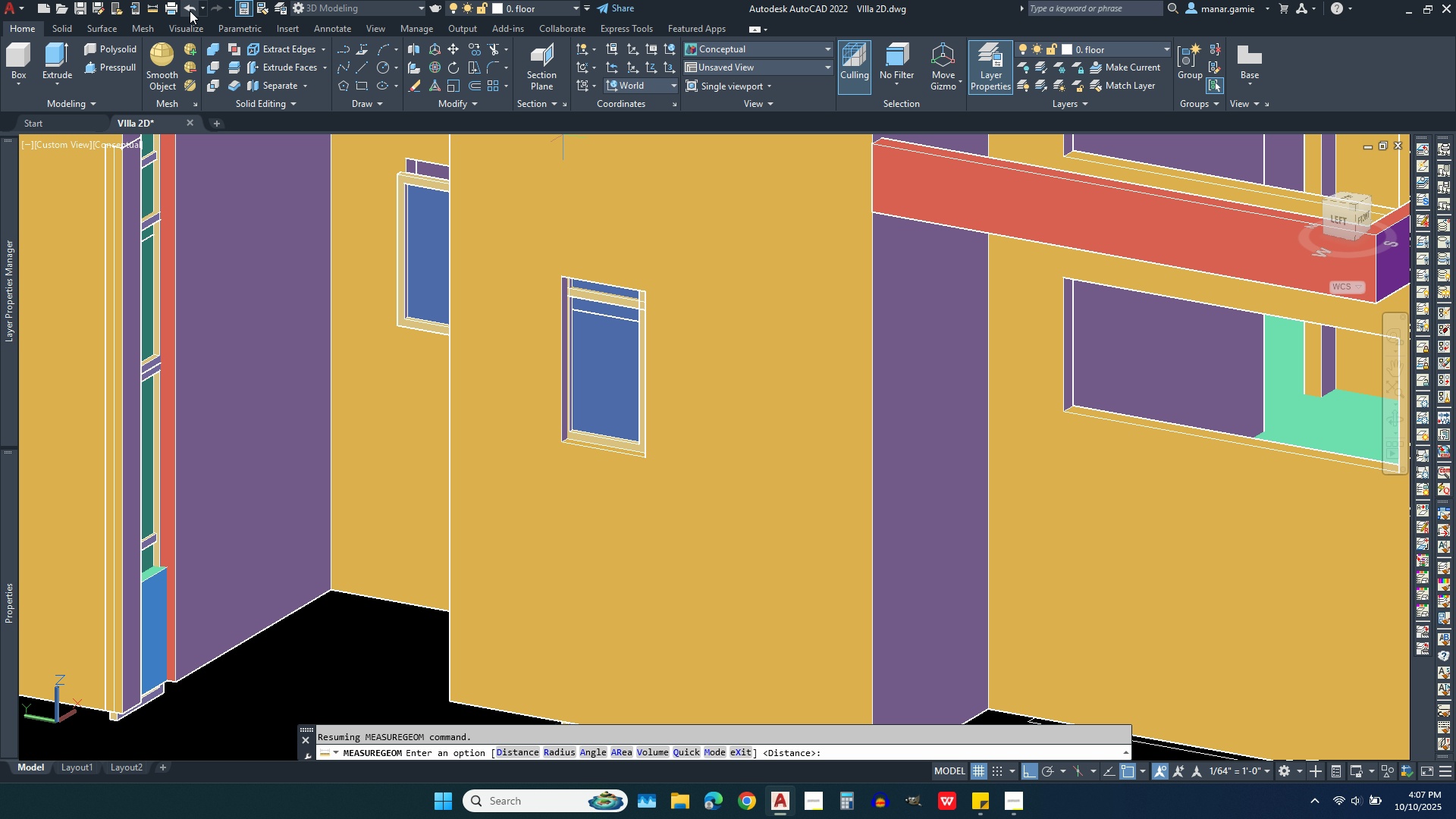 
left_click([149, 10])
 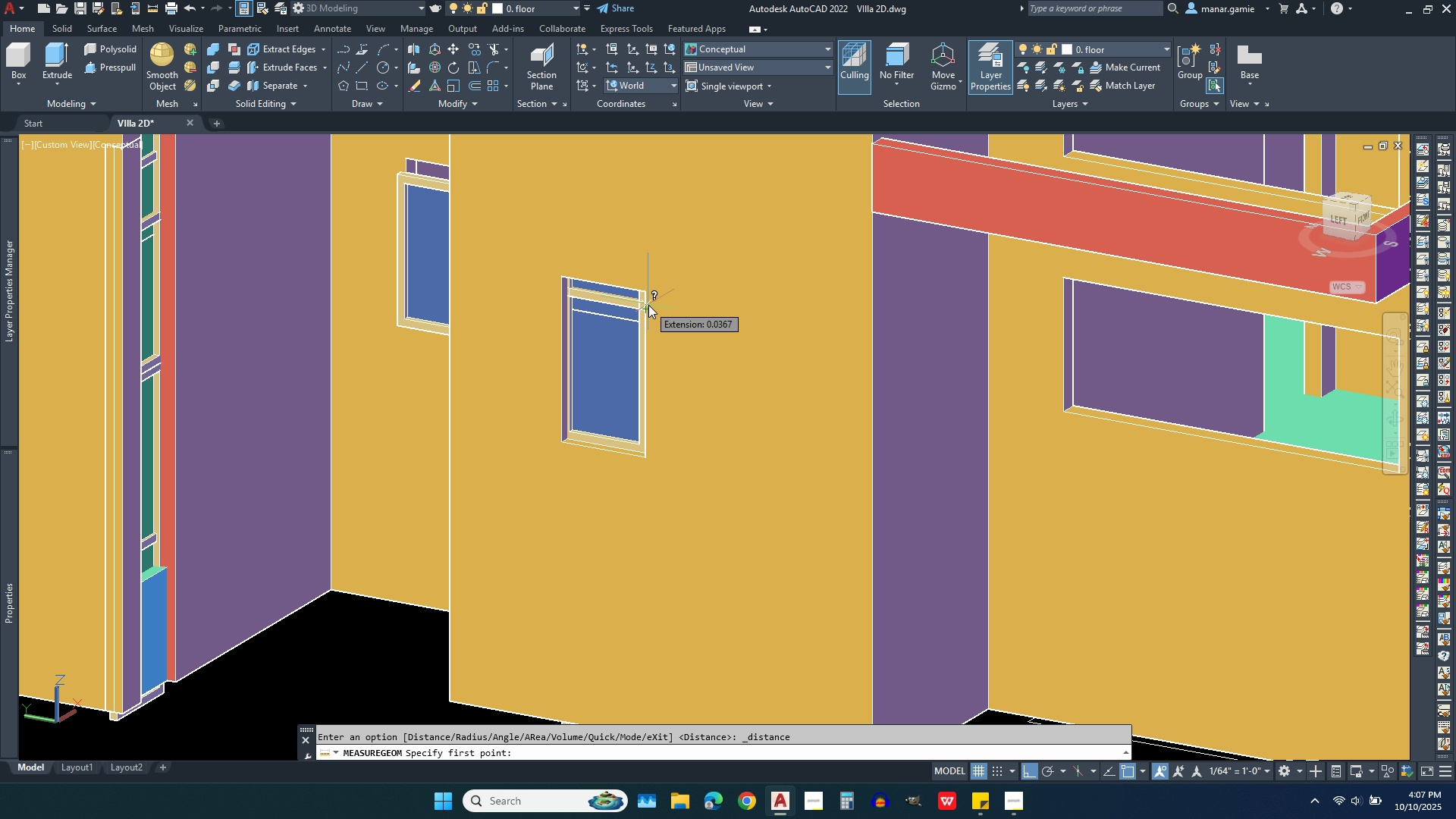 
scroll: coordinate [648, 300], scroll_direction: up, amount: 5.0
 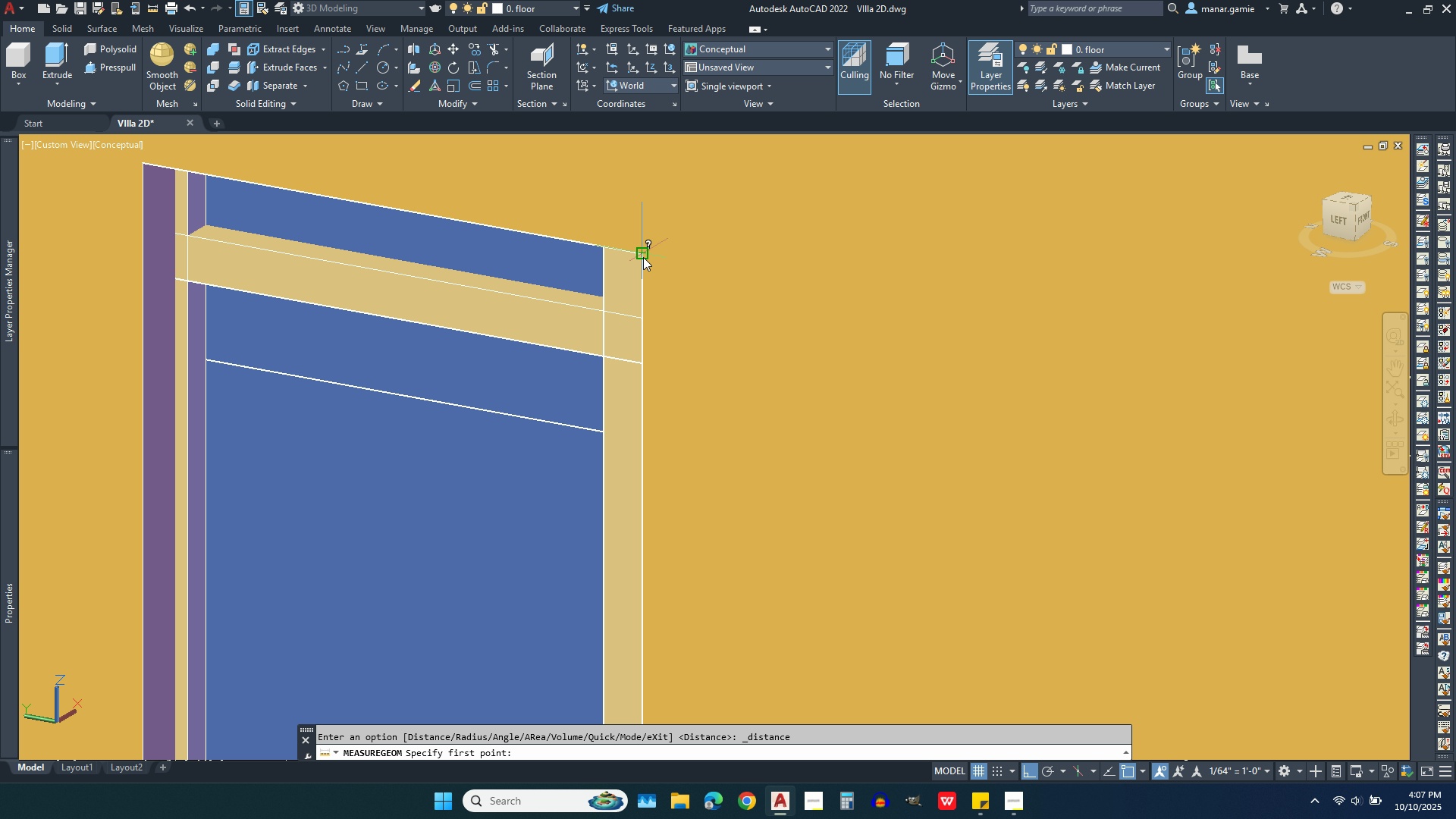 
left_click([643, 257])
 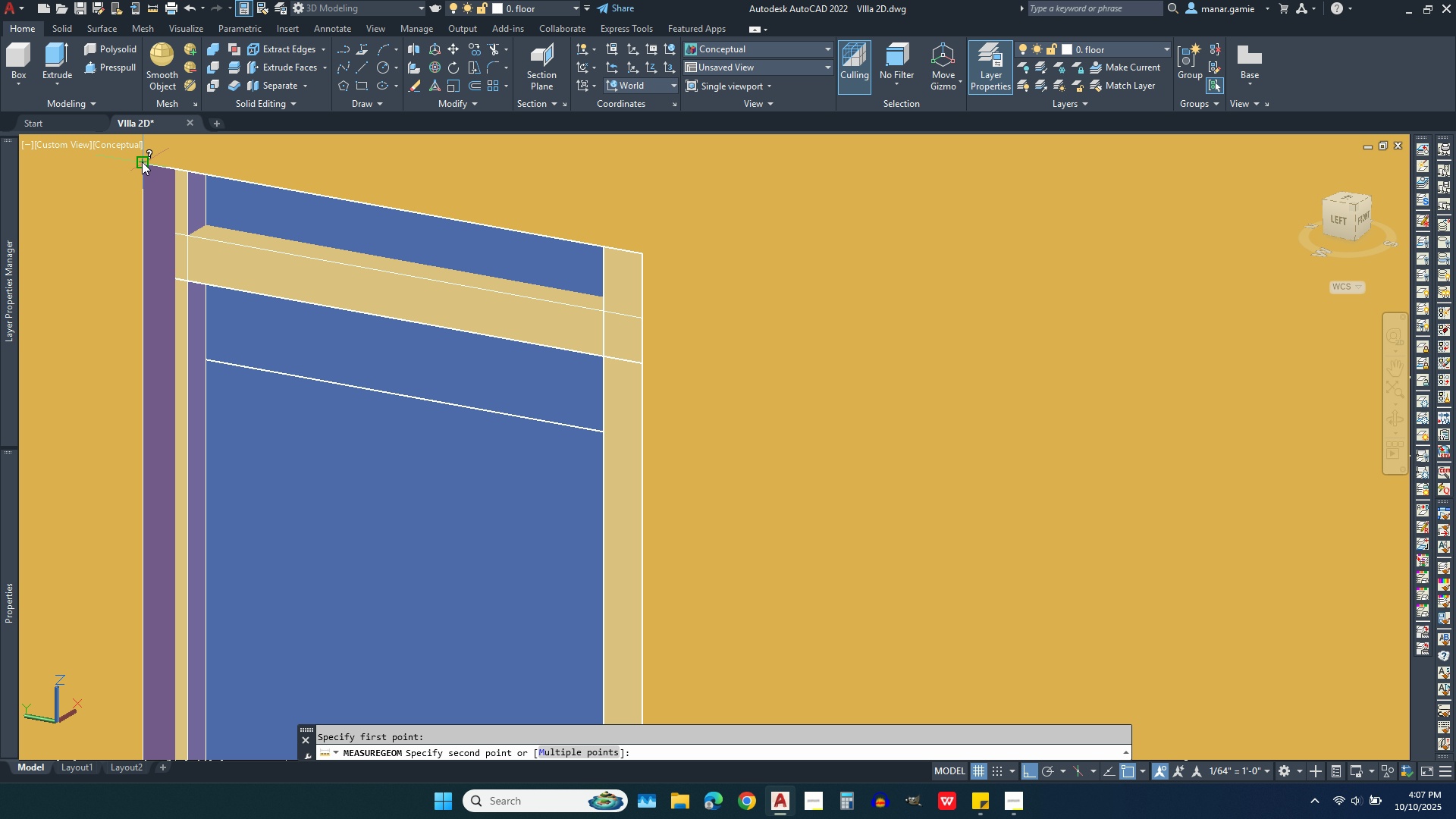 
left_click([142, 162])
 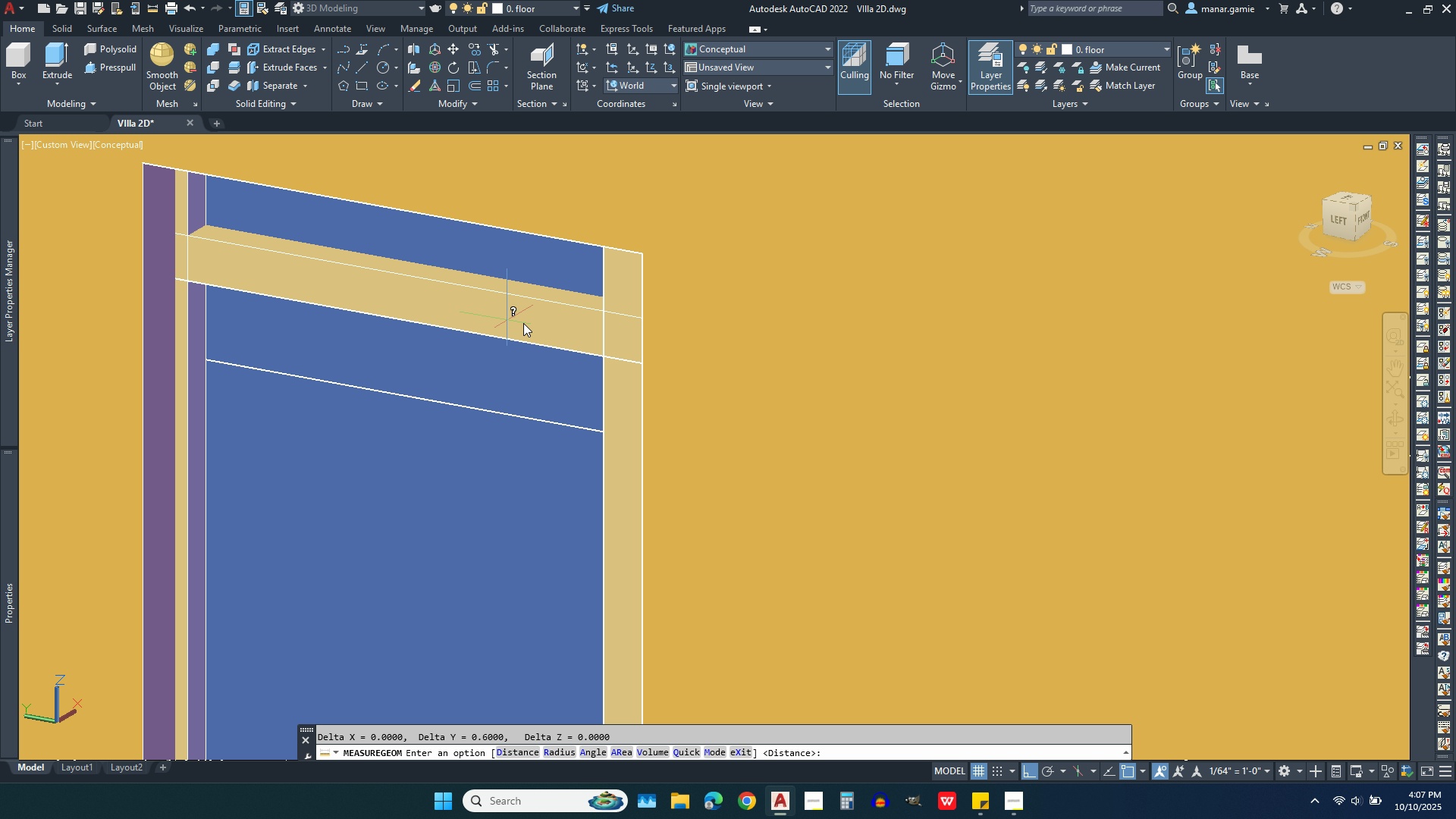 
scroll: coordinate [619, 334], scroll_direction: down, amount: 2.0
 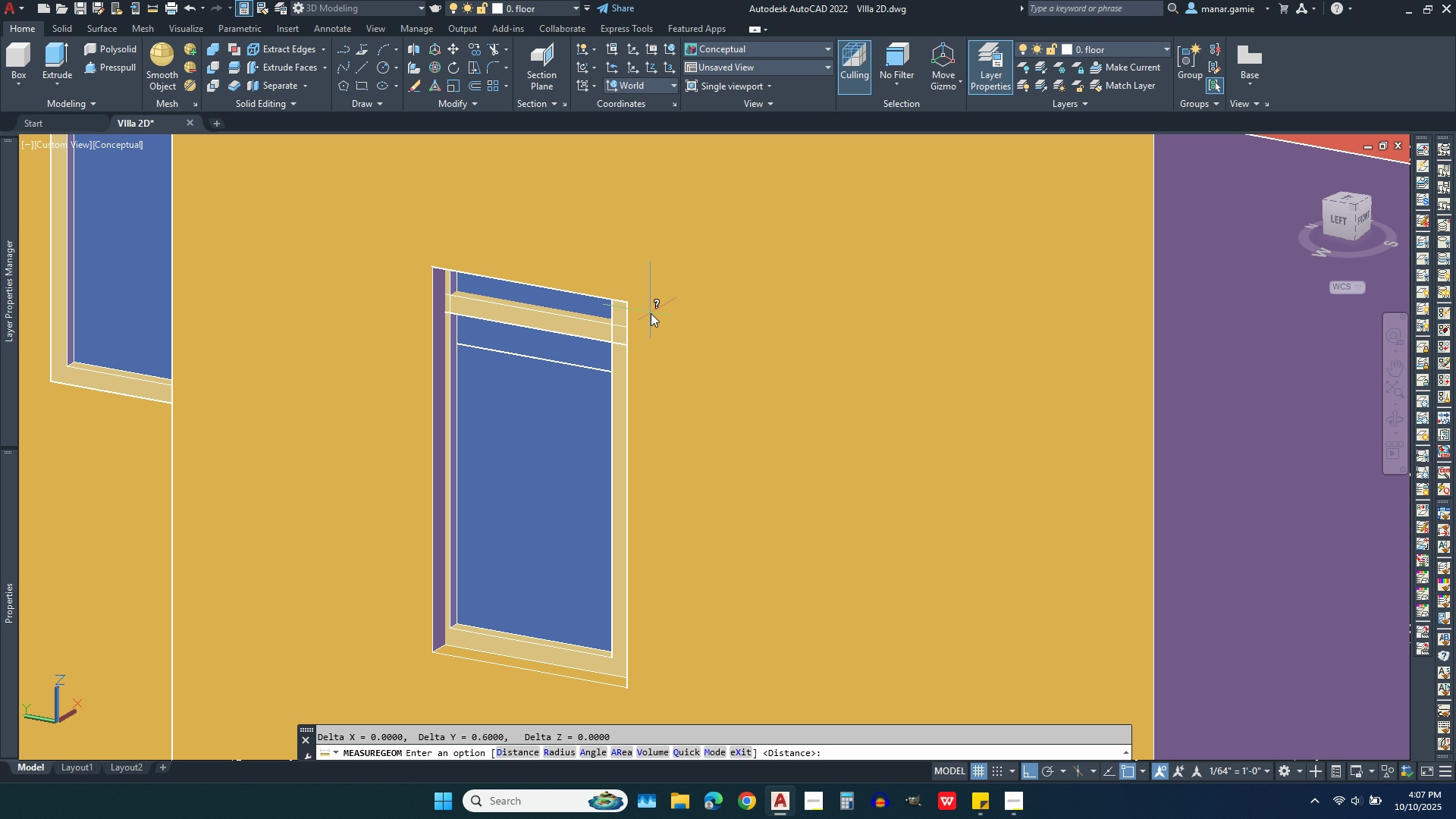 
right_click([651, 313])
 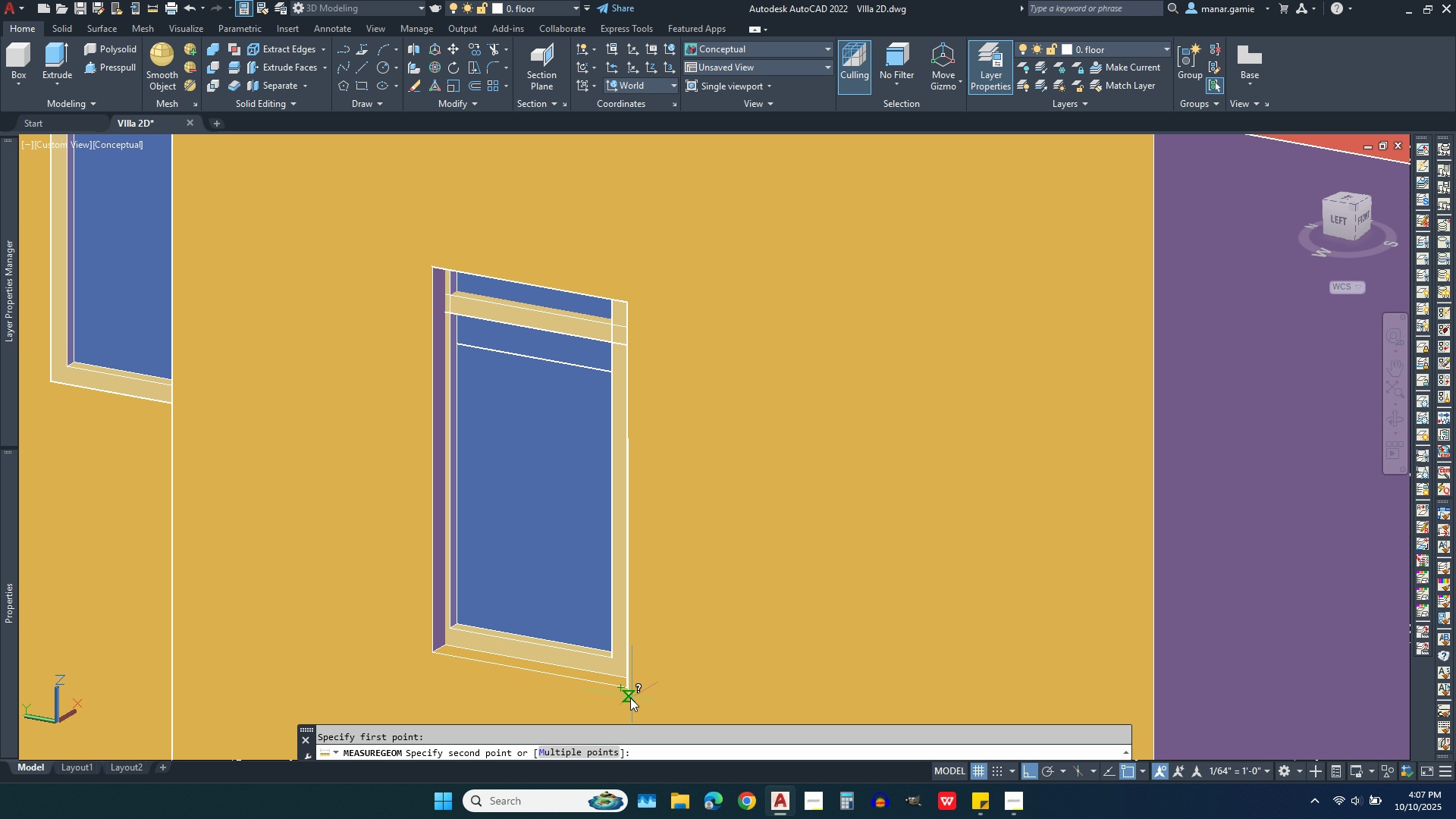 
left_click([627, 690])
 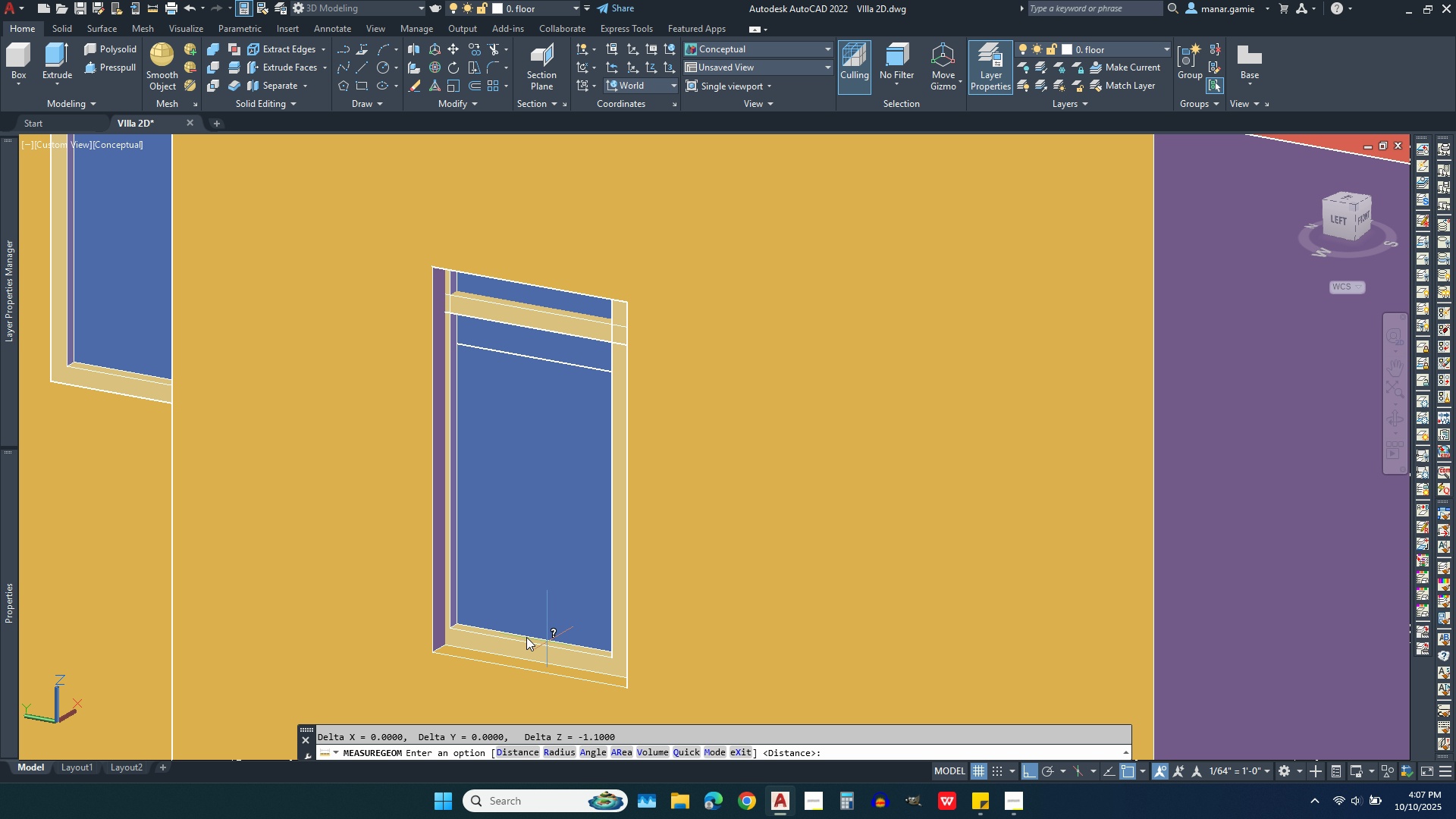 
scroll: coordinate [359, 557], scroll_direction: down, amount: 5.0
 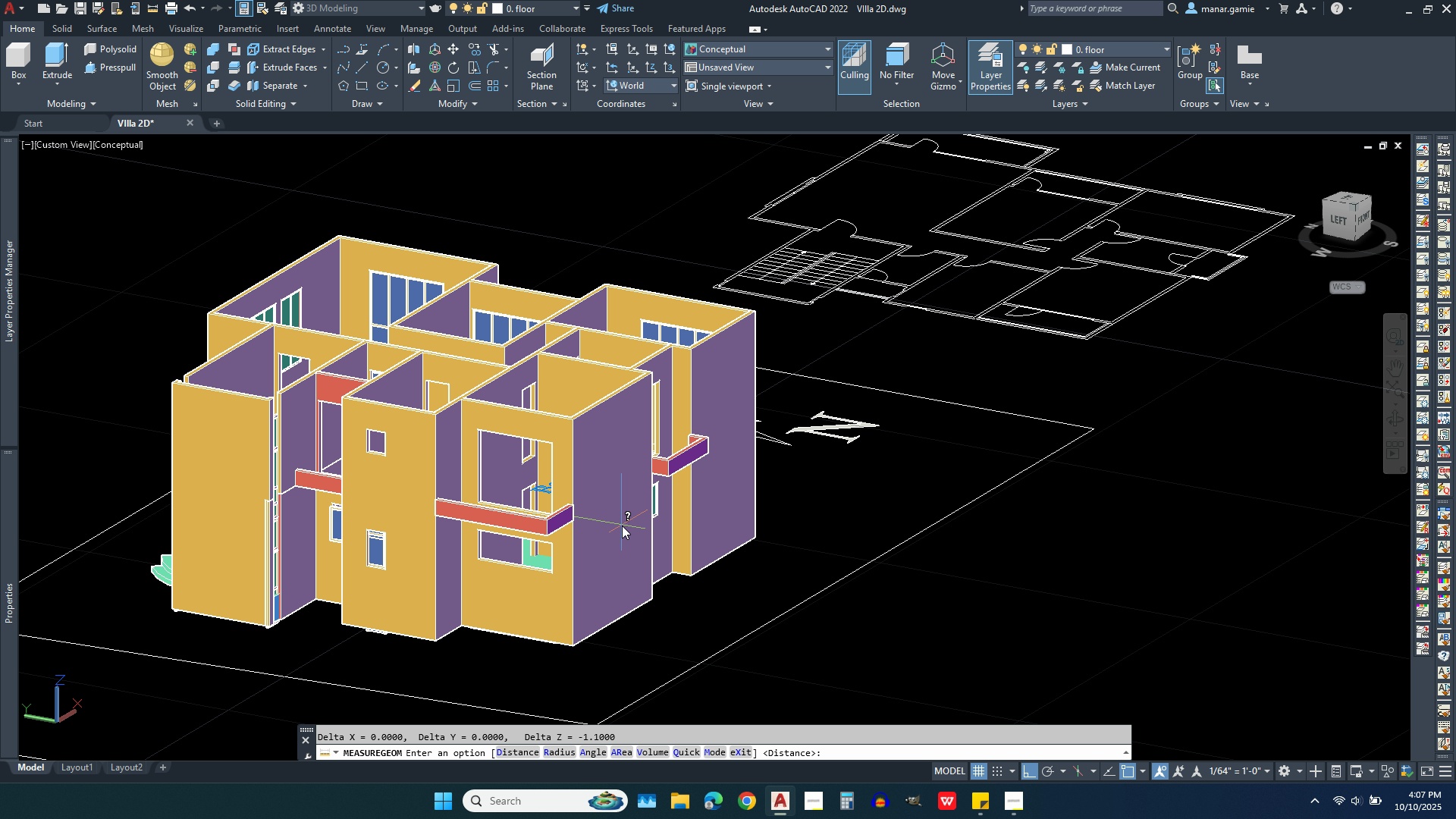 
scroll: coordinate [781, 467], scroll_direction: up, amount: 6.0
 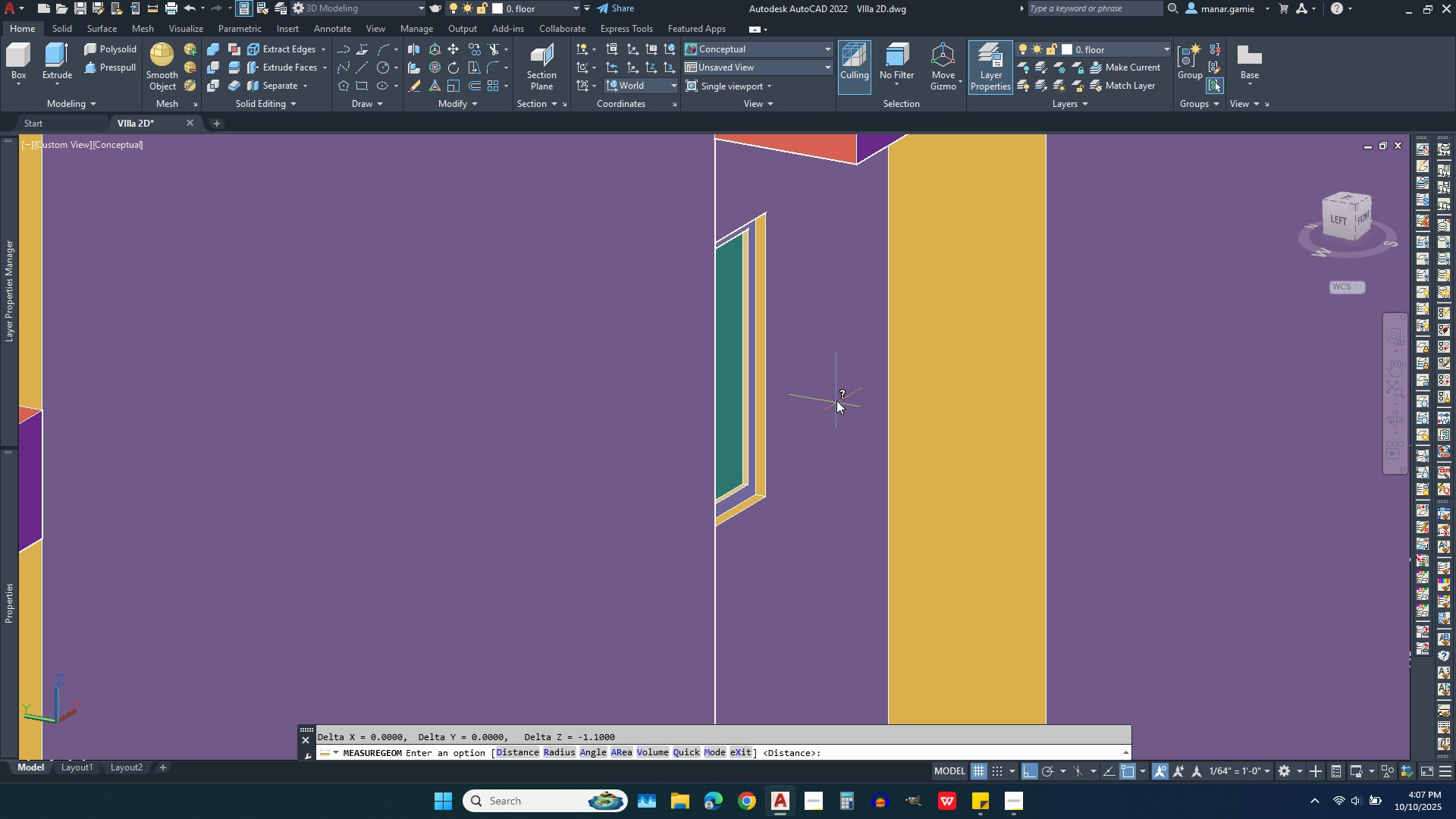 
right_click([836, 400])
 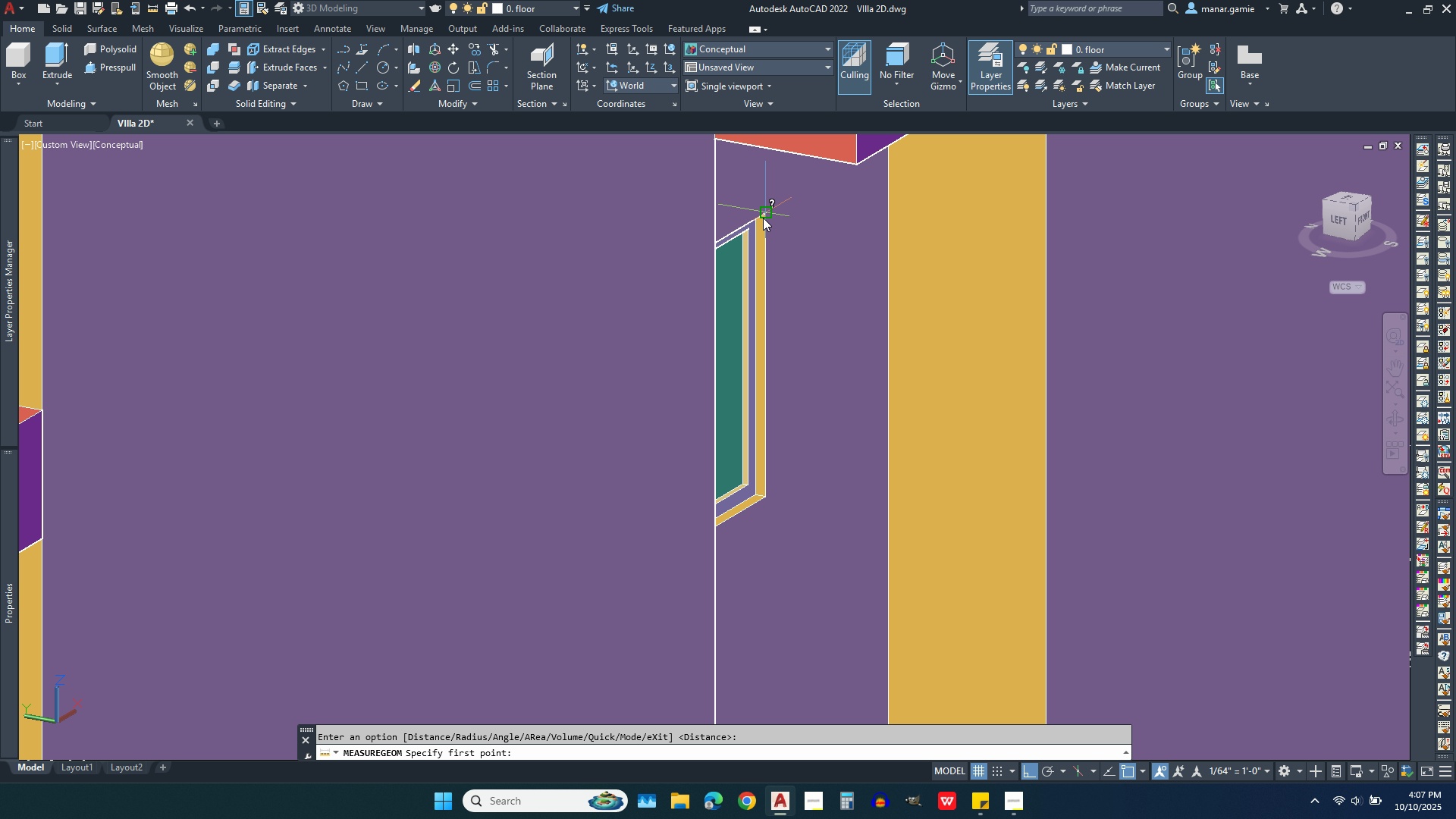 
left_click([763, 218])
 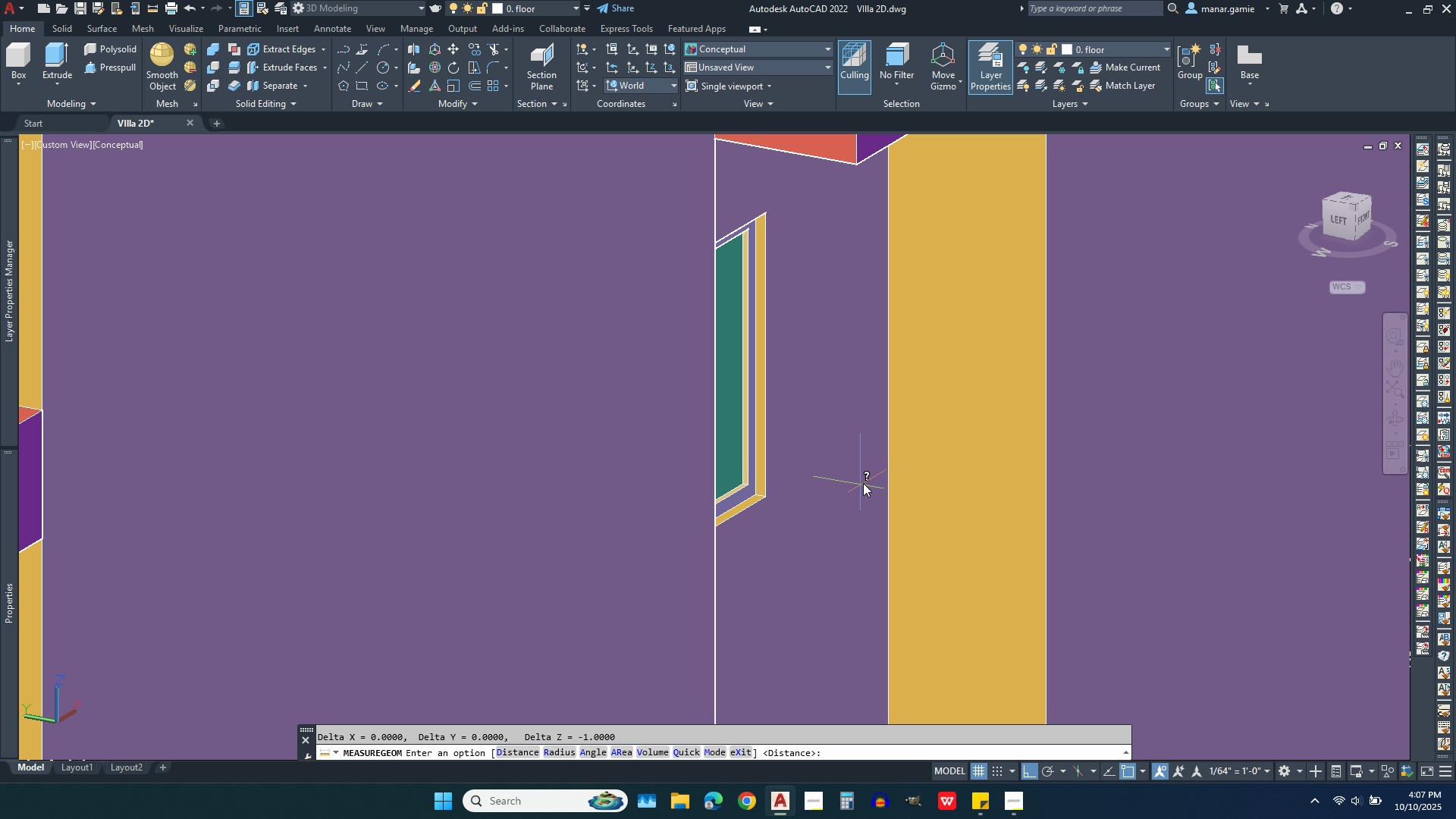 
scroll: coordinate [863, 483], scroll_direction: down, amount: 3.0
 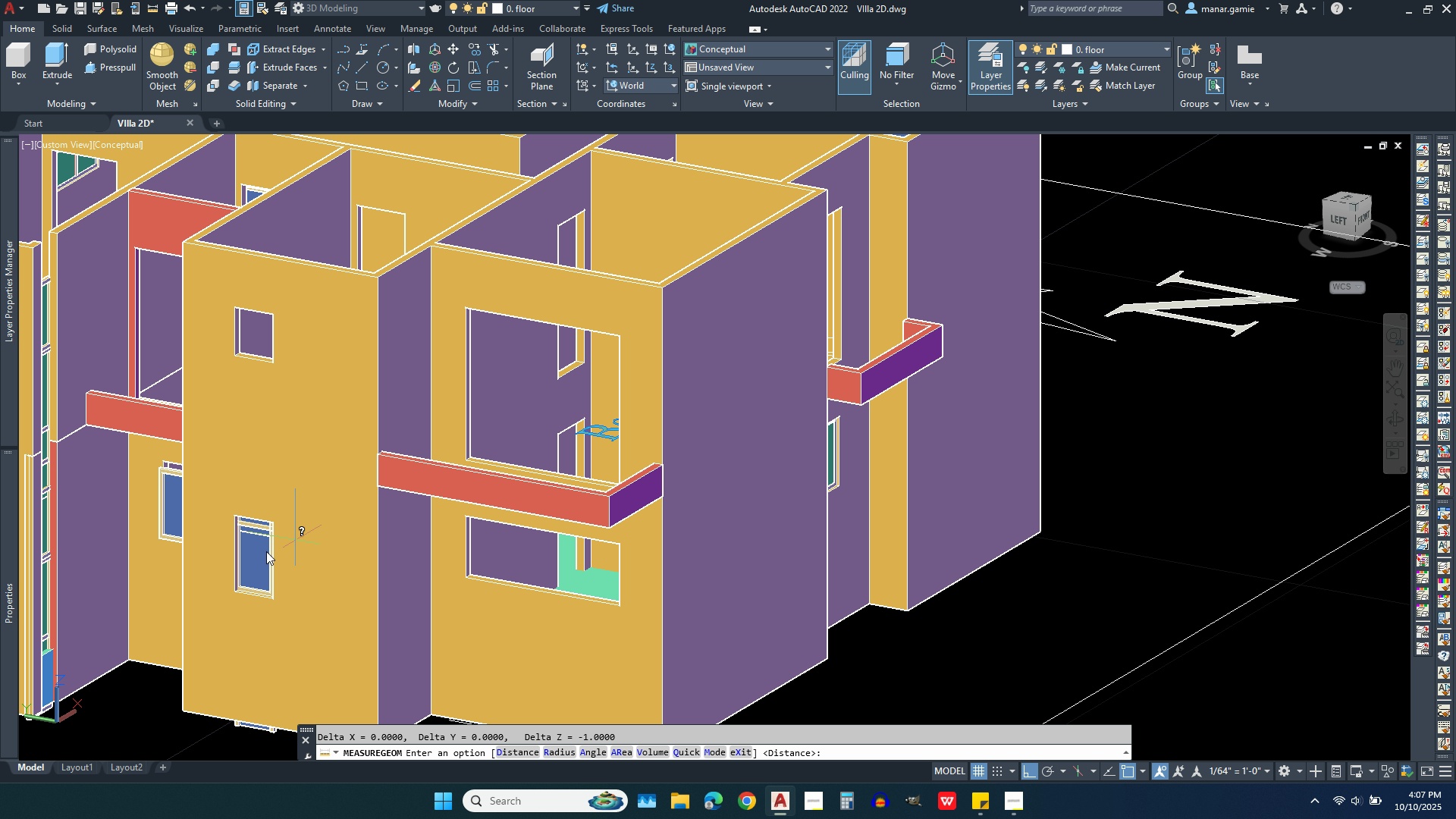 
scroll: coordinate [247, 578], scroll_direction: up, amount: 5.0
 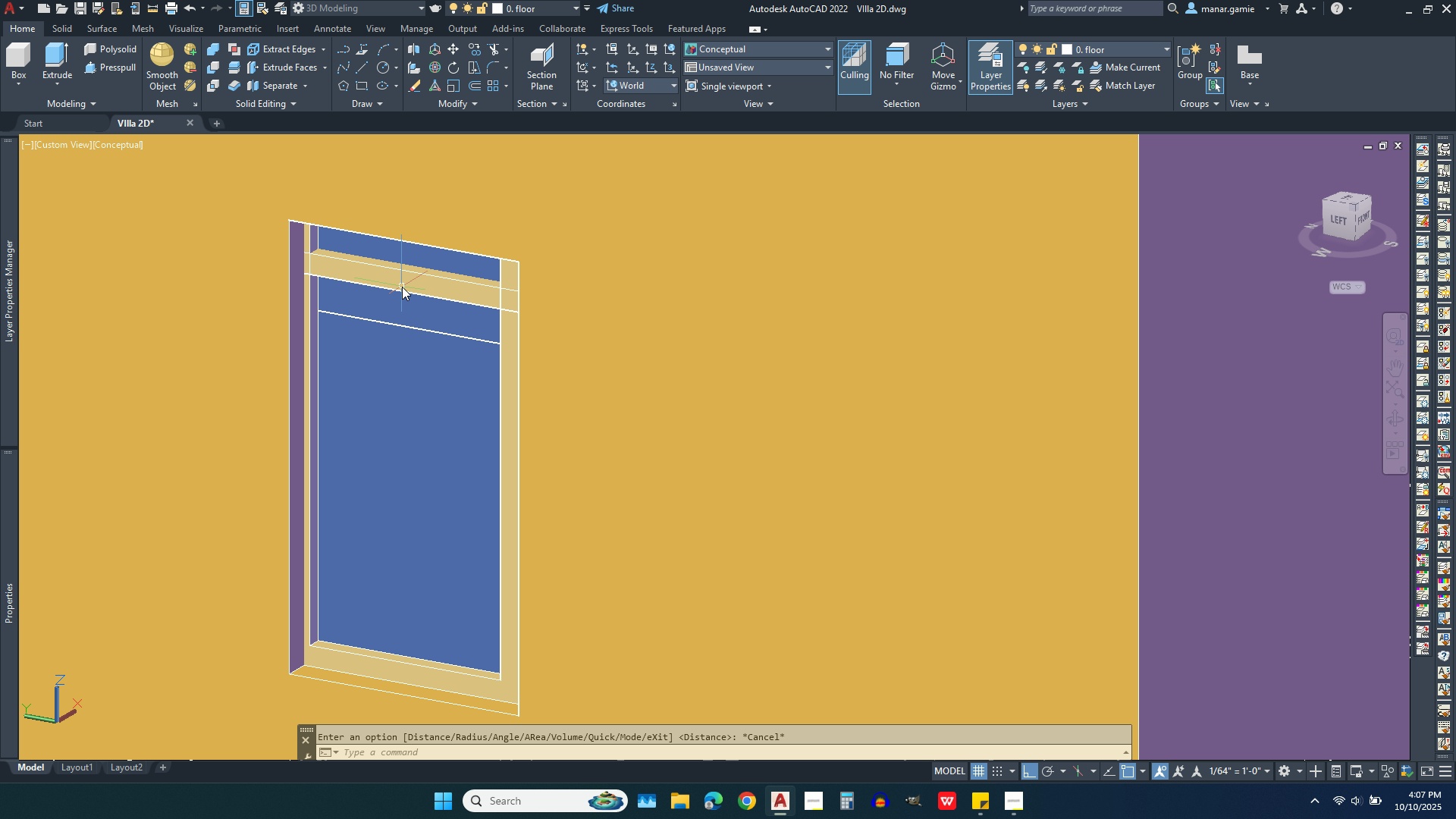 
key(Escape)
 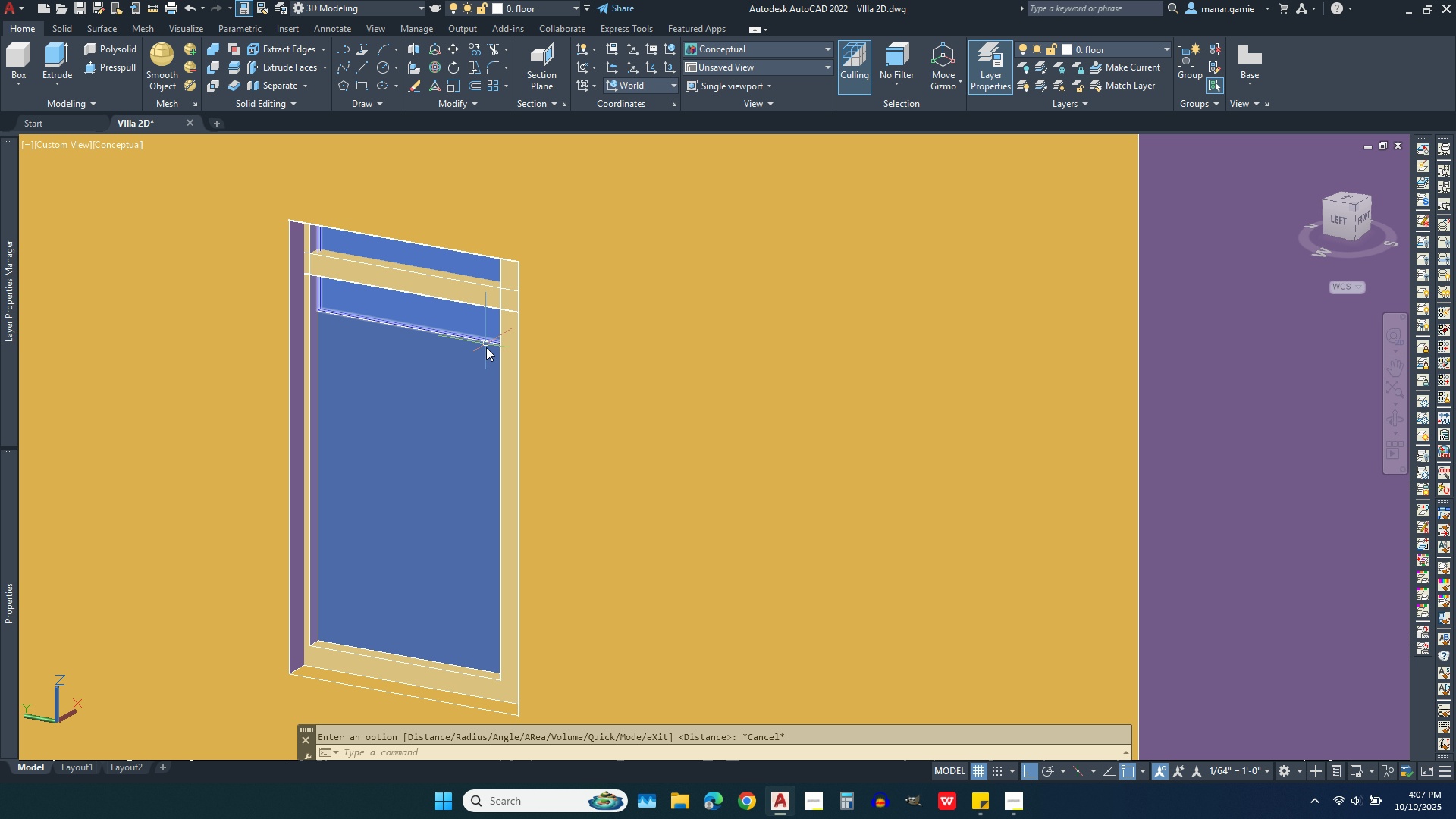 
scroll: coordinate [494, 381], scroll_direction: down, amount: 5.0
 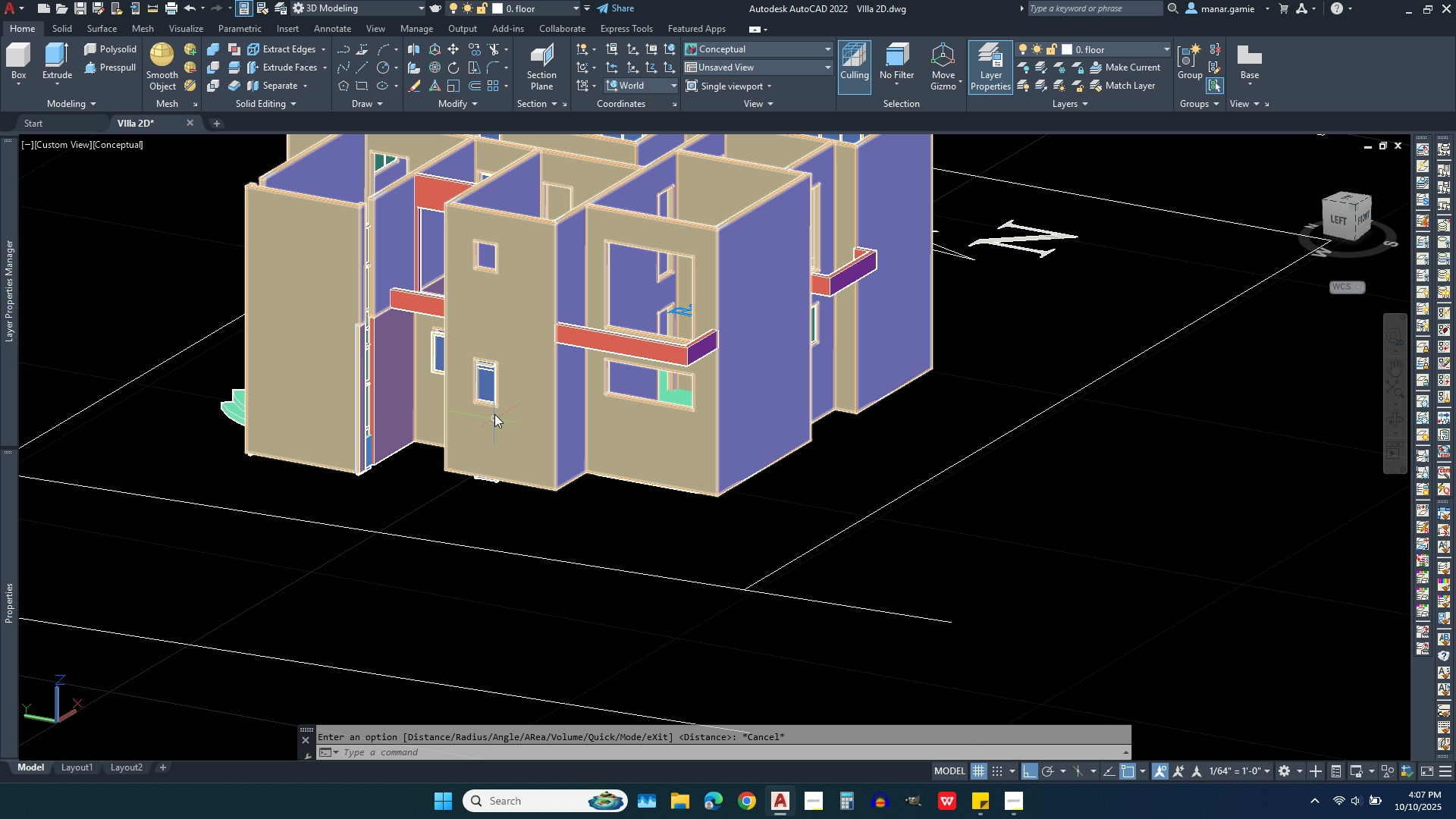 
scroll: coordinate [494, 411], scroll_direction: up, amount: 3.0
 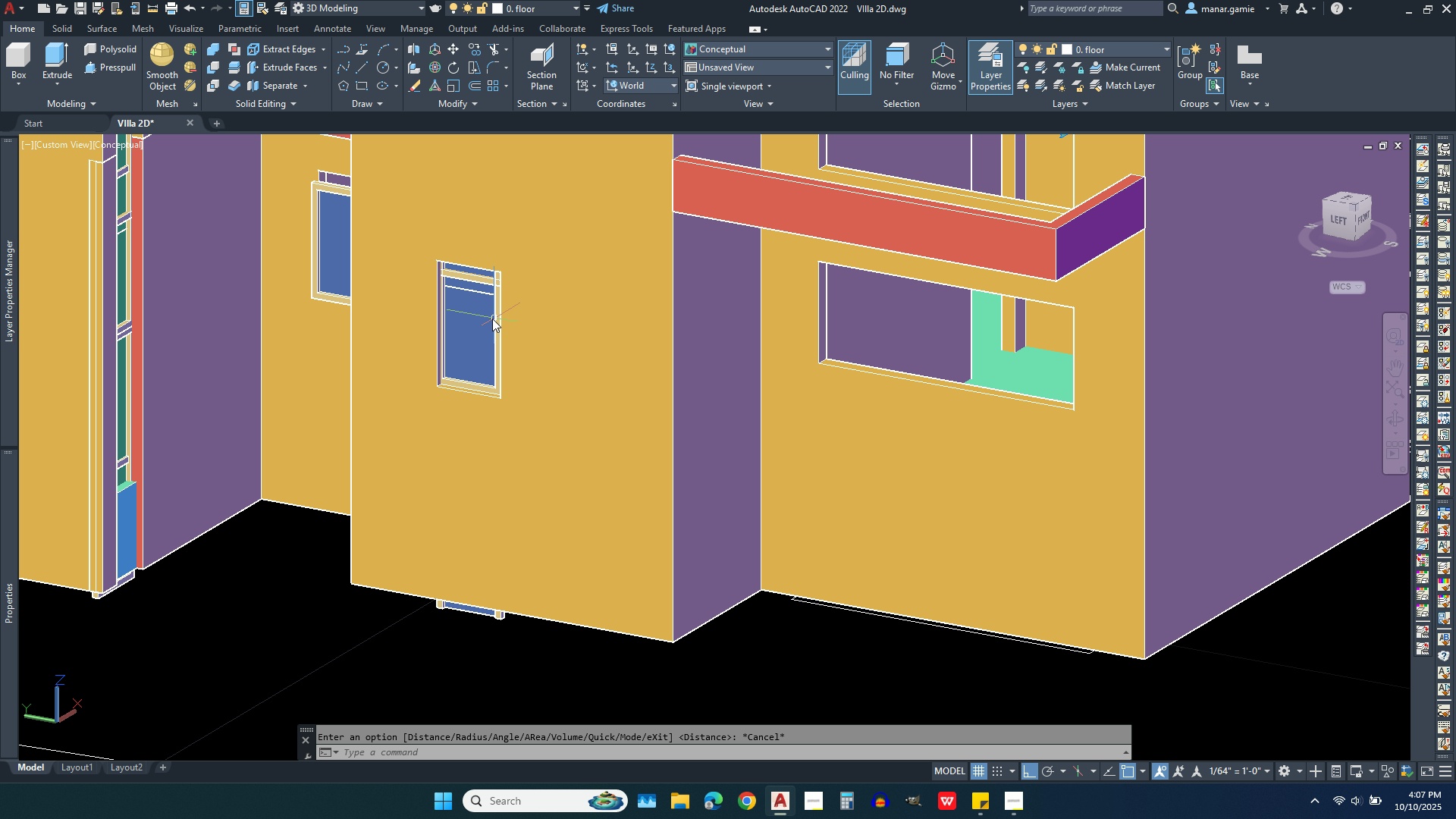 
left_click([471, 321])
 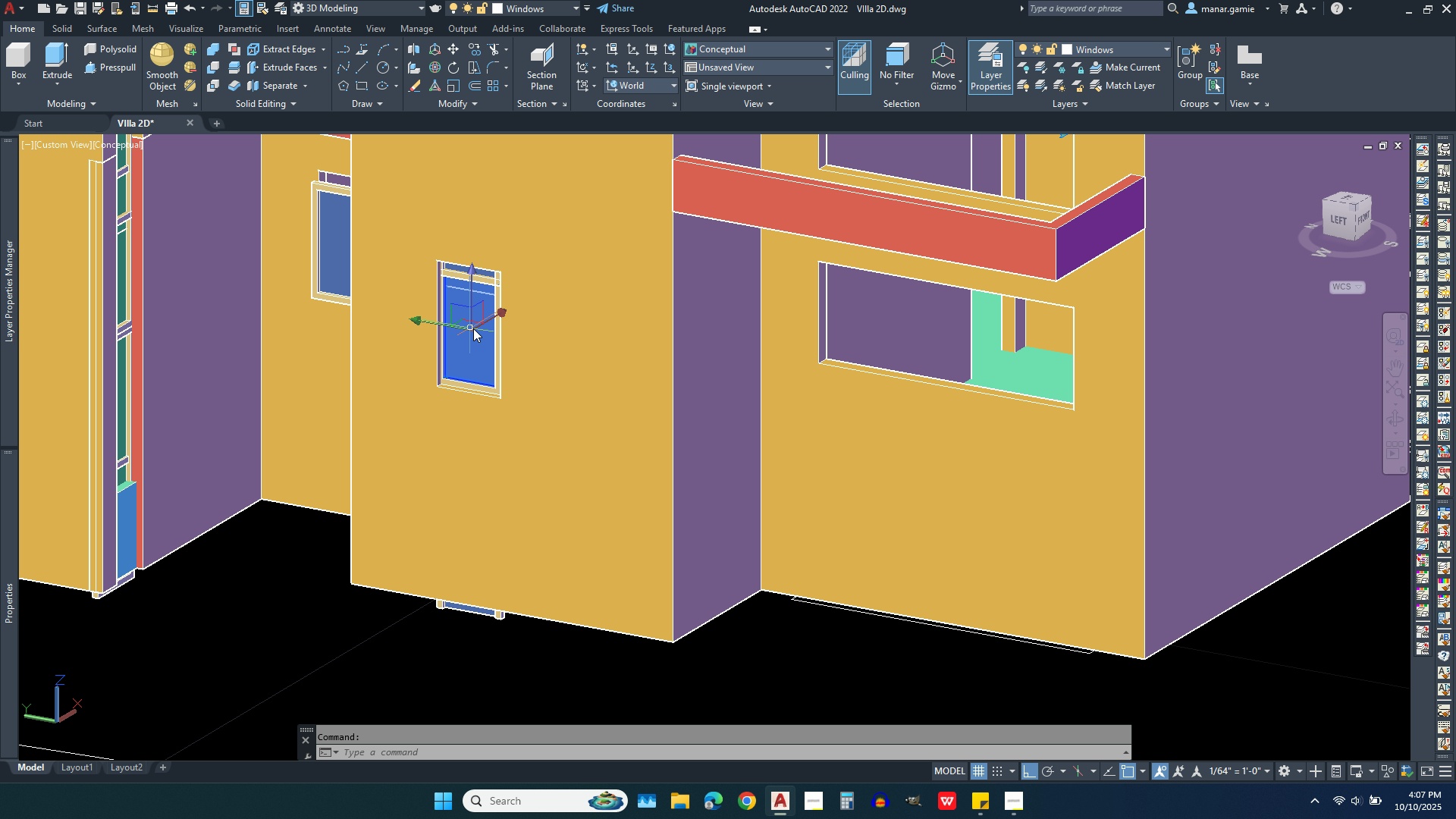 
key(Delete)
 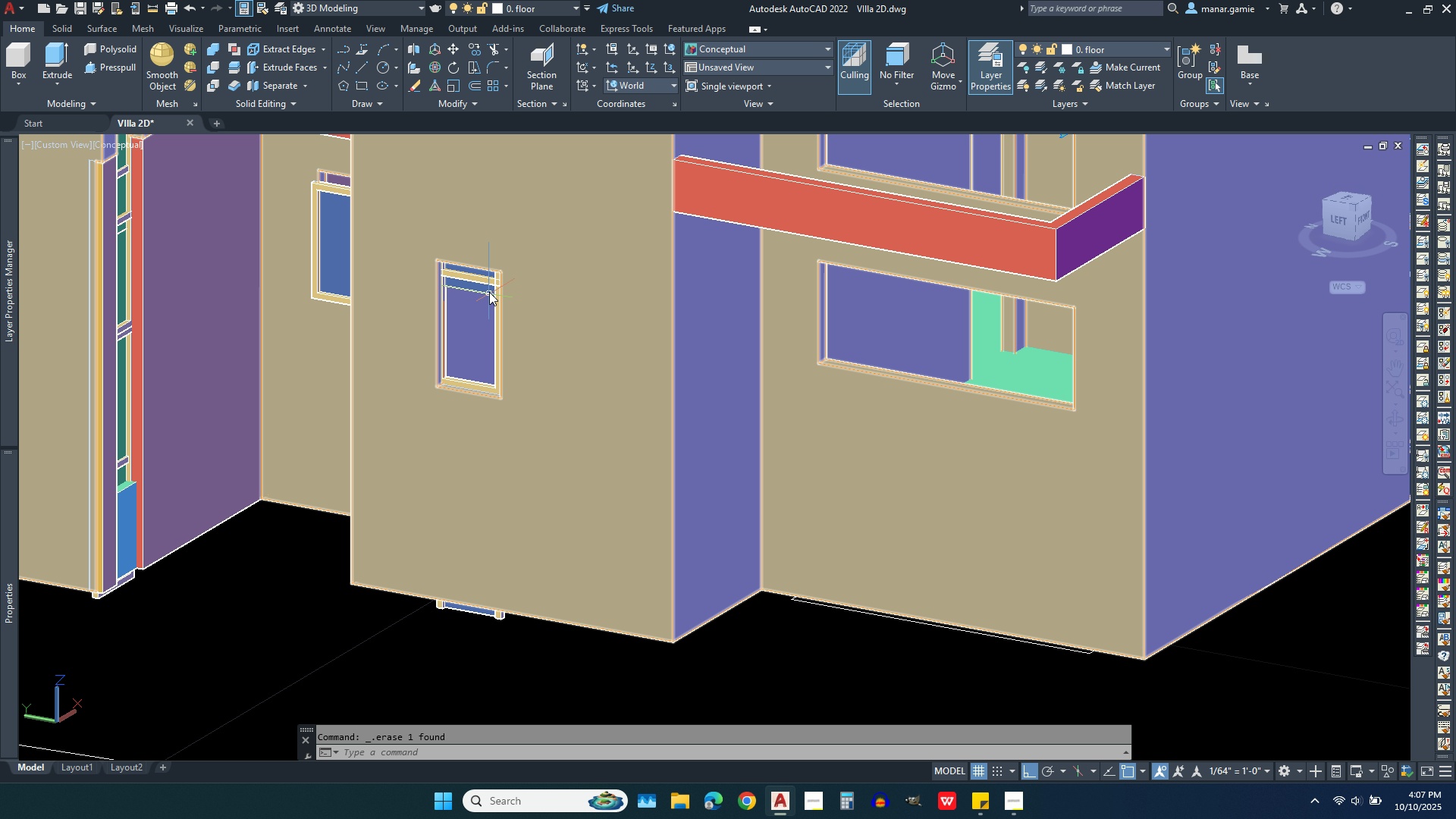 
scroll: coordinate [489, 289], scroll_direction: up, amount: 4.0
 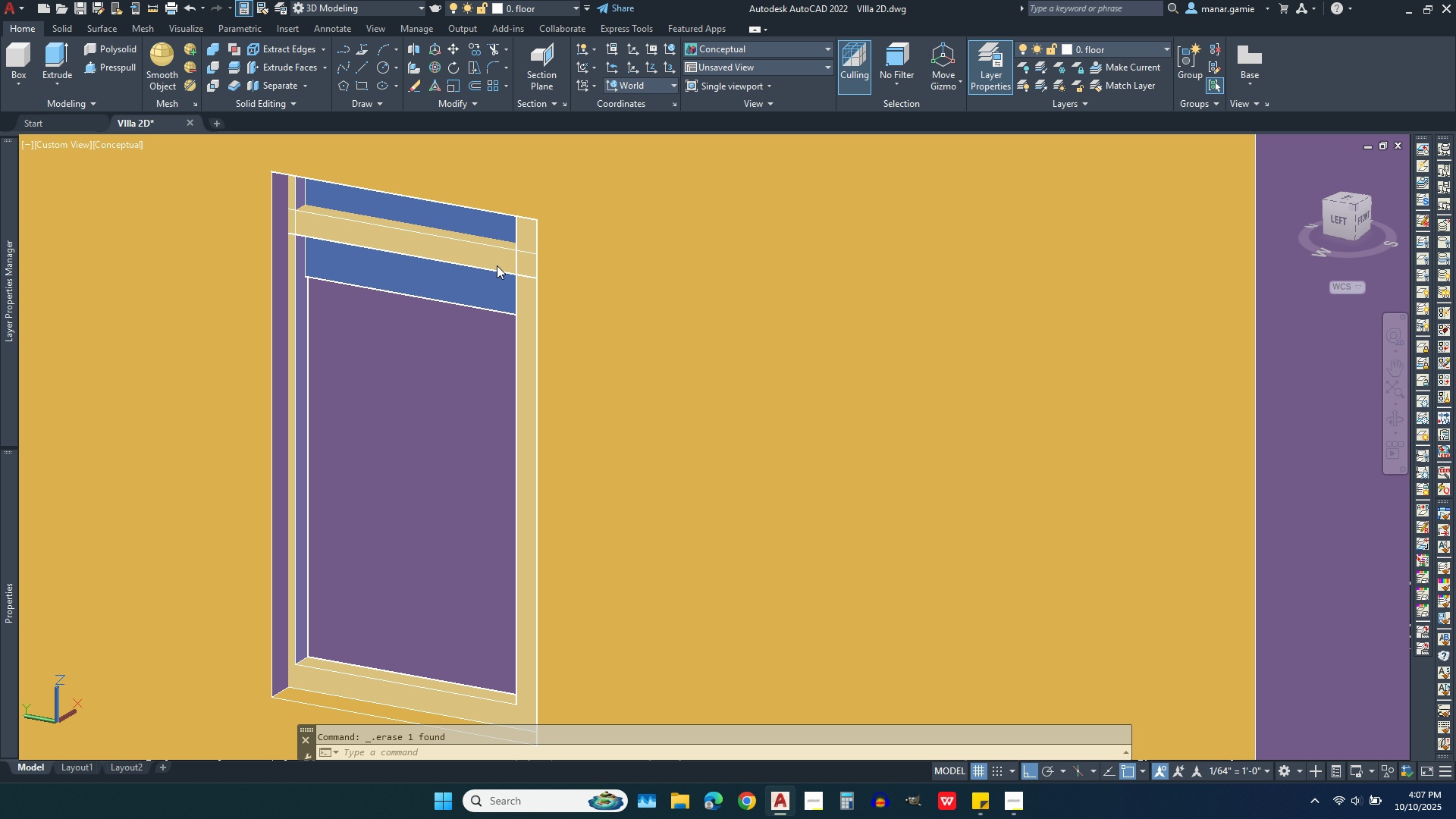 
left_click([497, 265])
 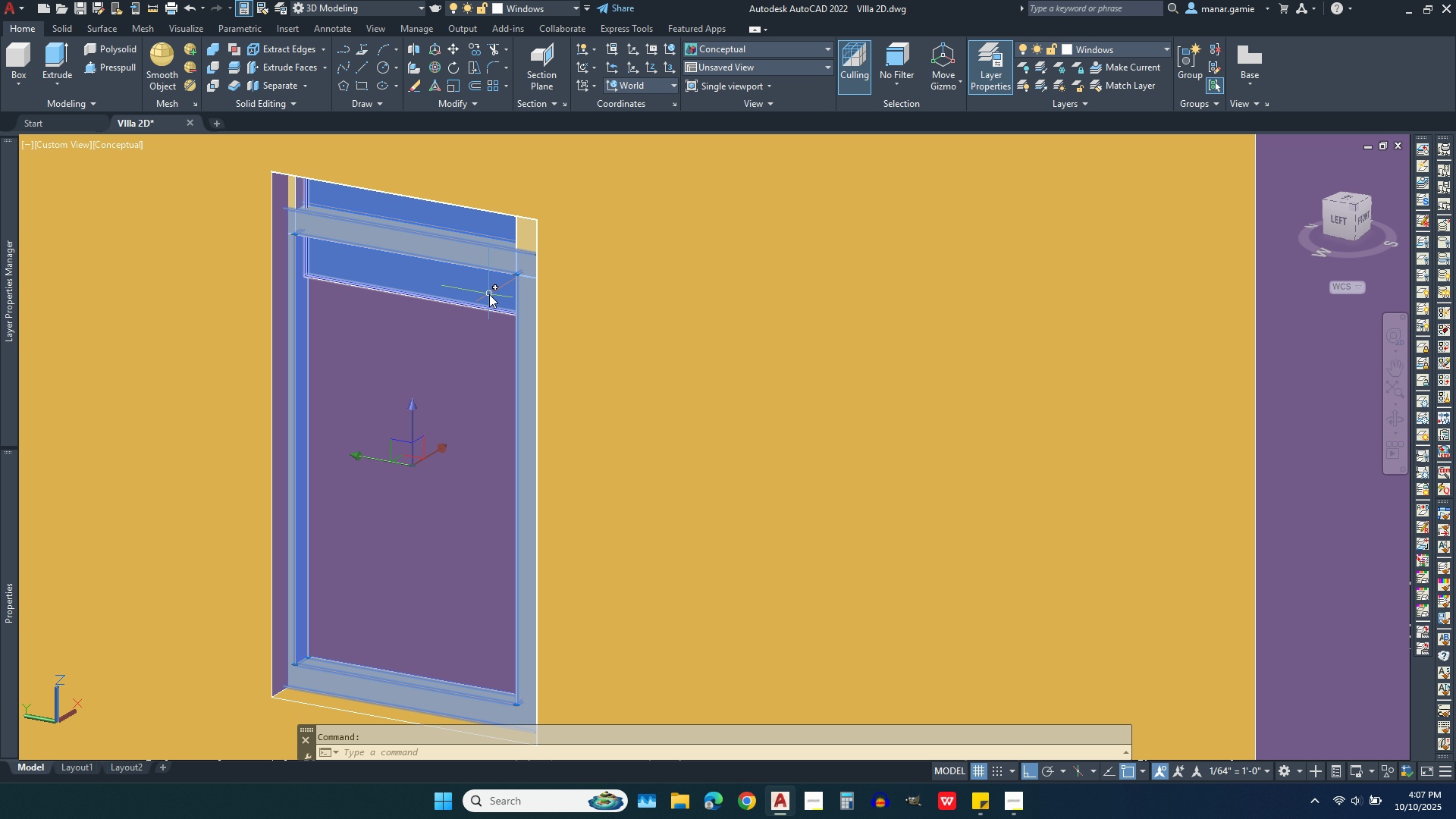 
left_click([489, 294])
 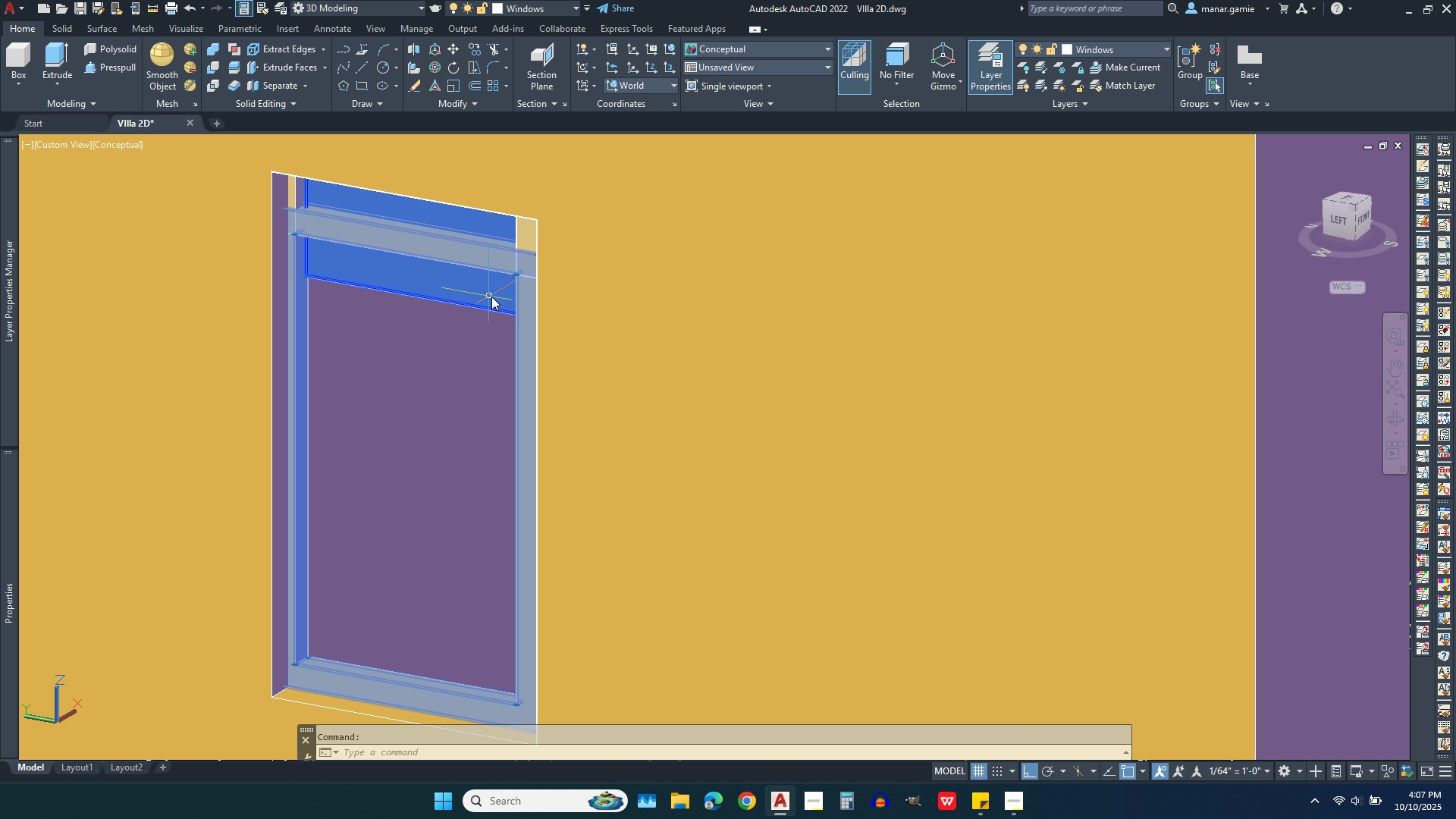 
key(Delete)
 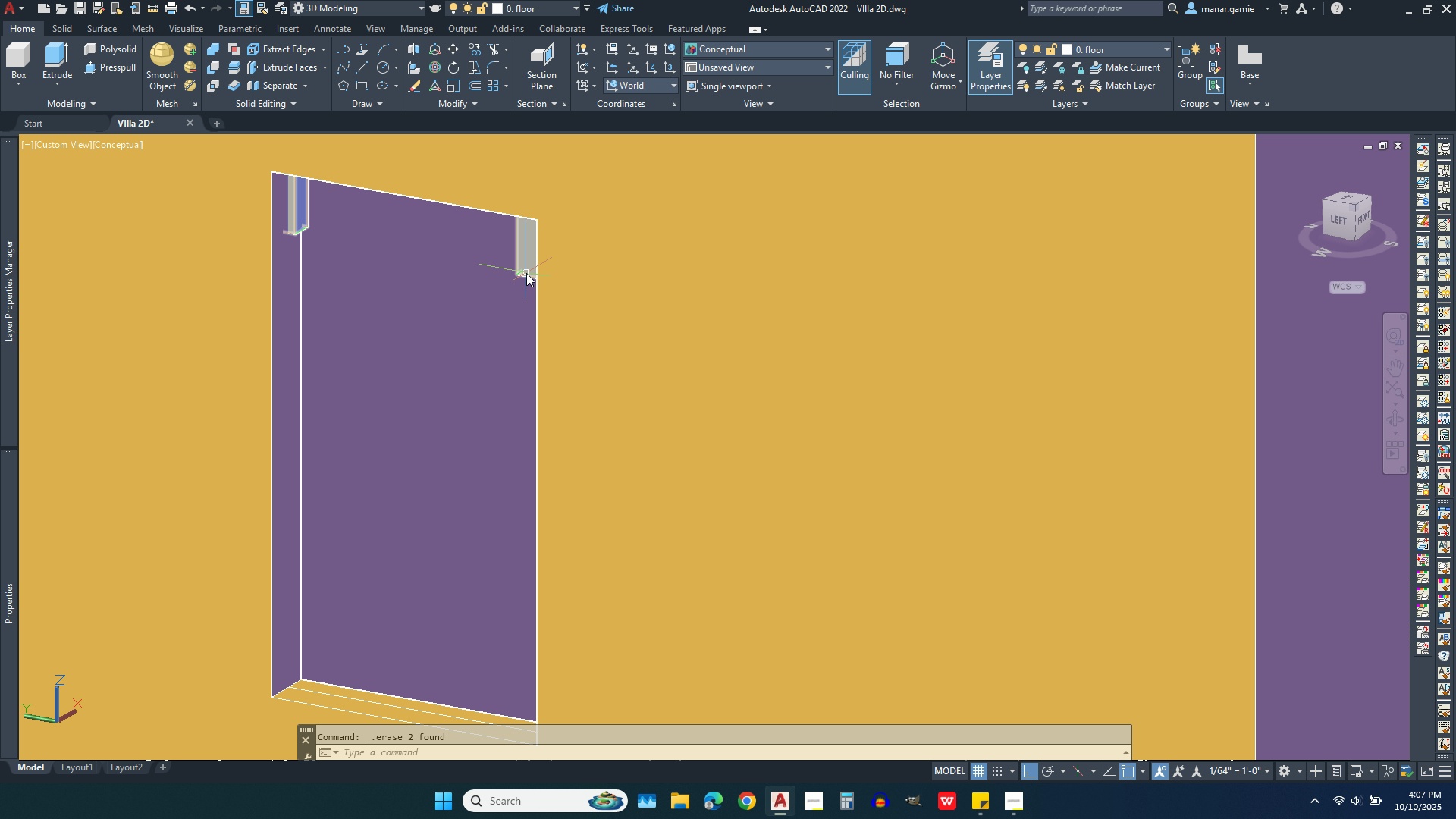 
left_click([526, 273])
 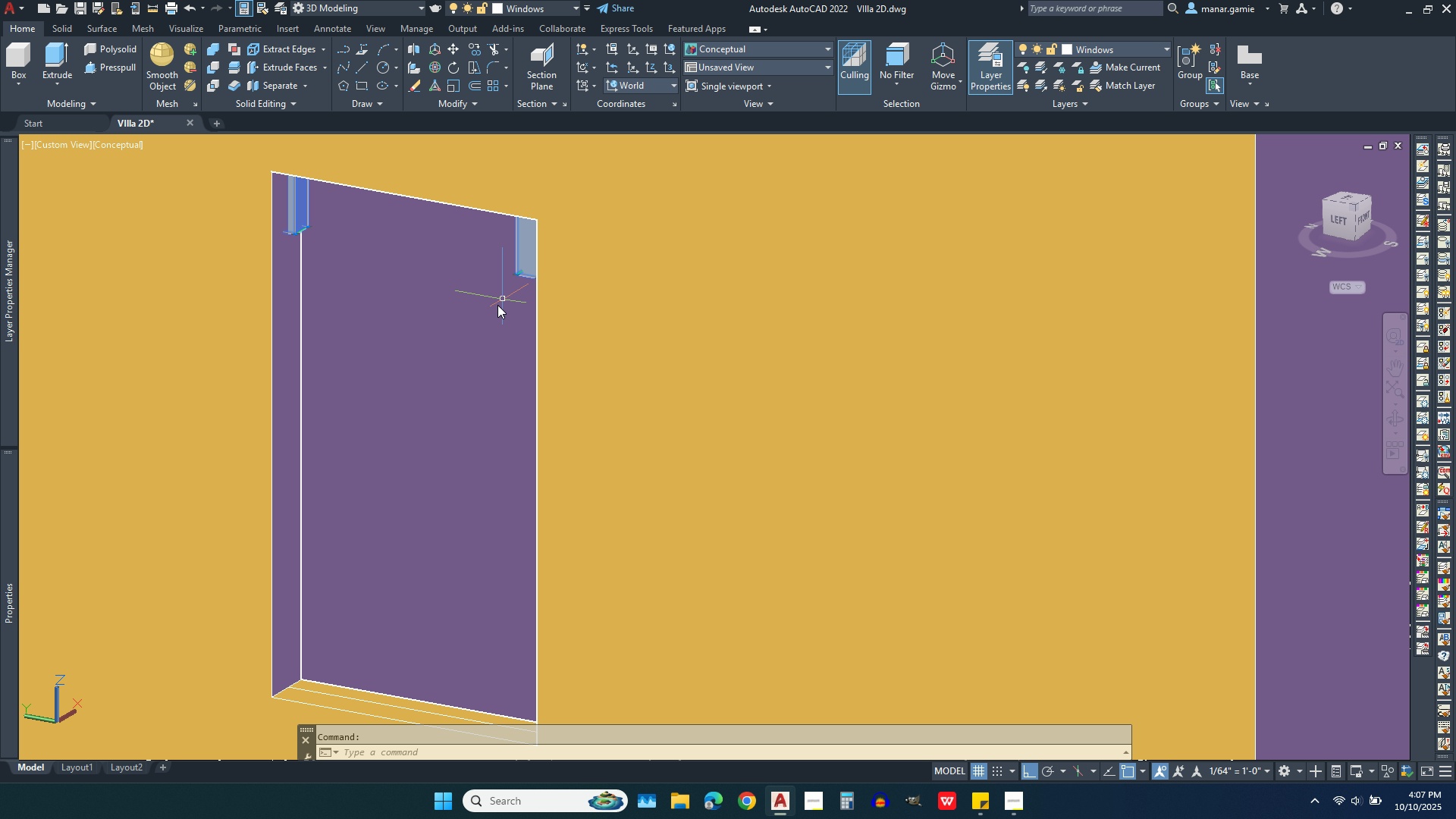 
key(Delete)
 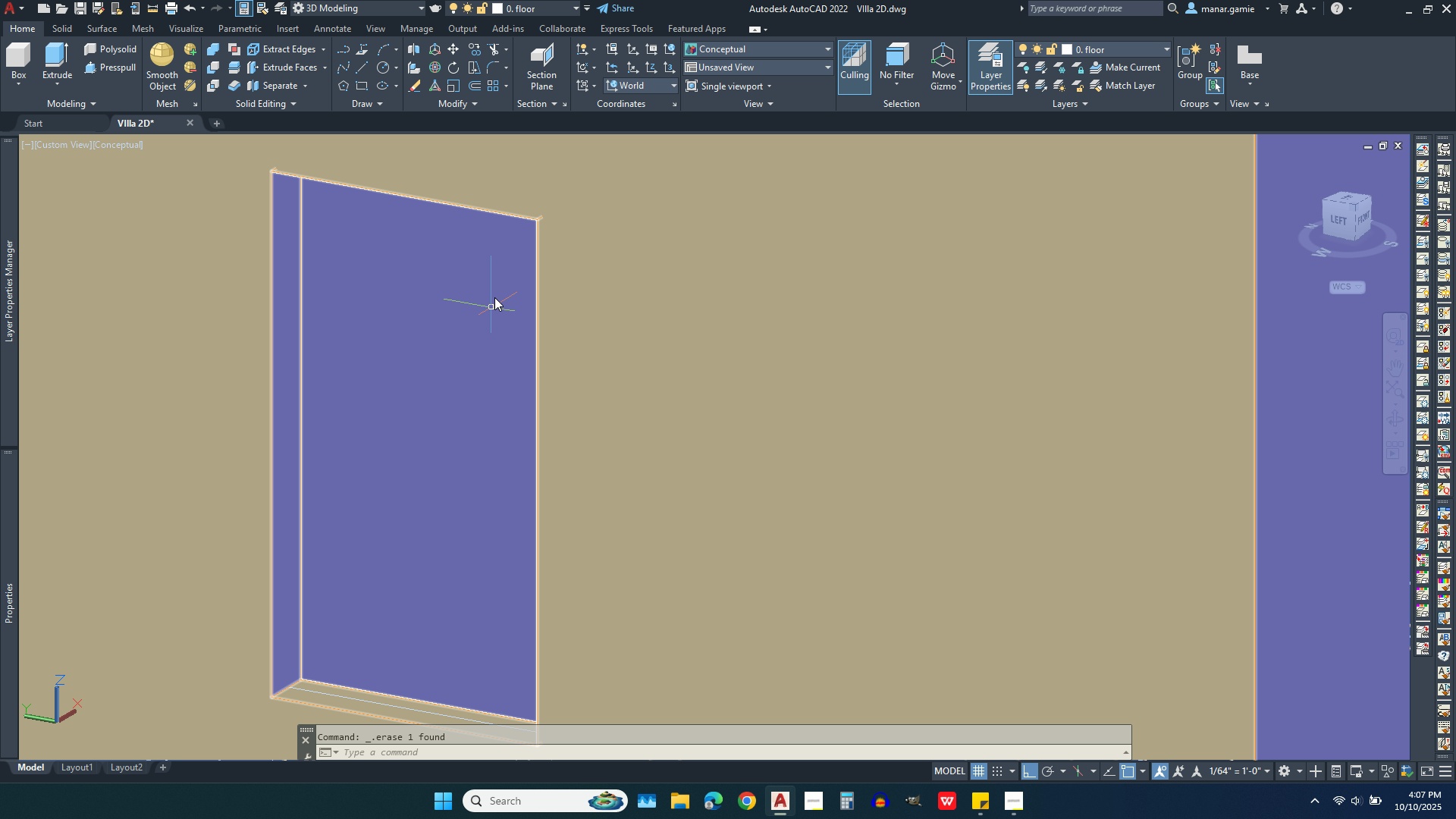 
scroll: coordinate [492, 275], scroll_direction: down, amount: 4.0
 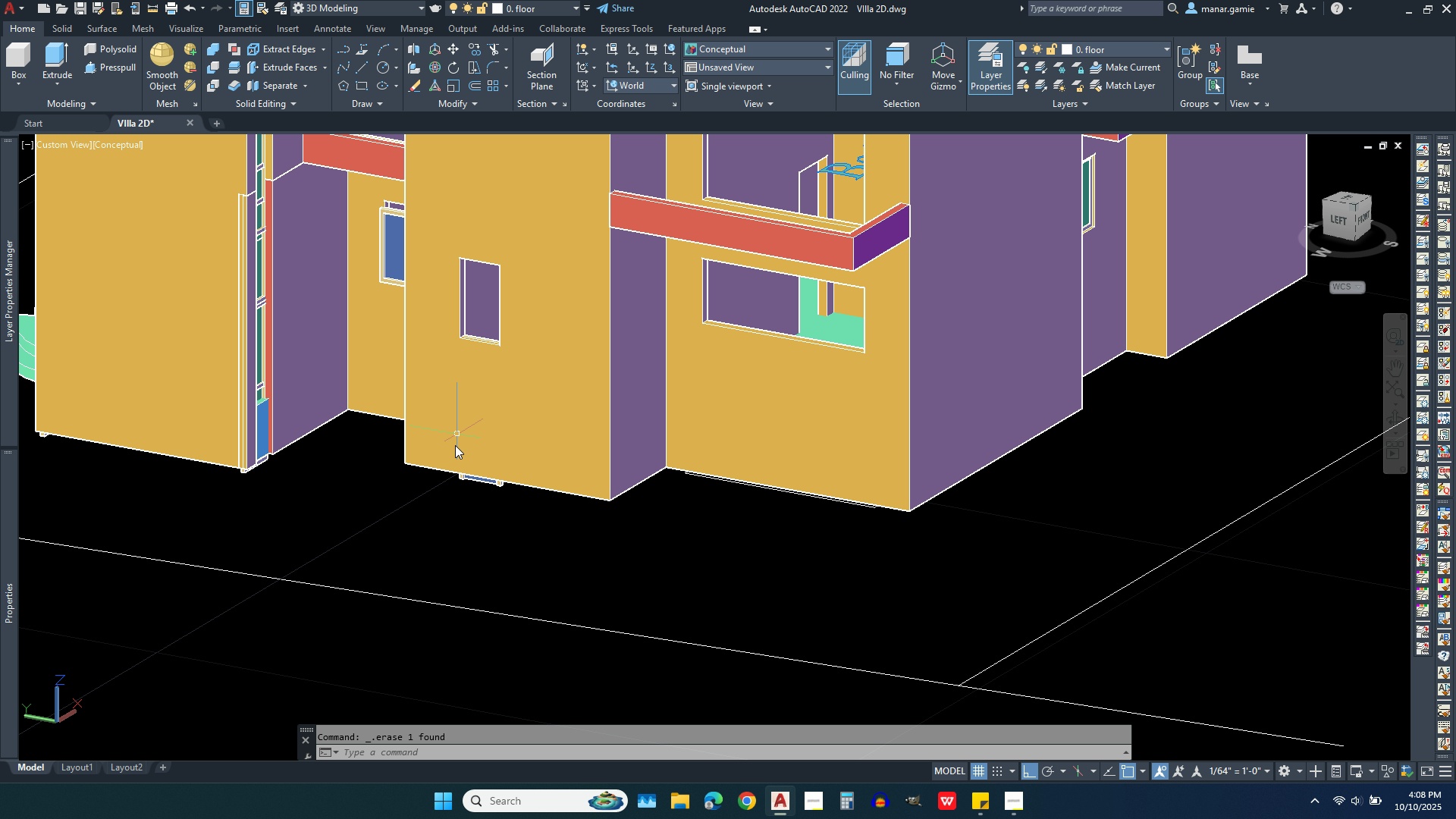 
scroll: coordinate [452, 477], scroll_direction: up, amount: 3.0
 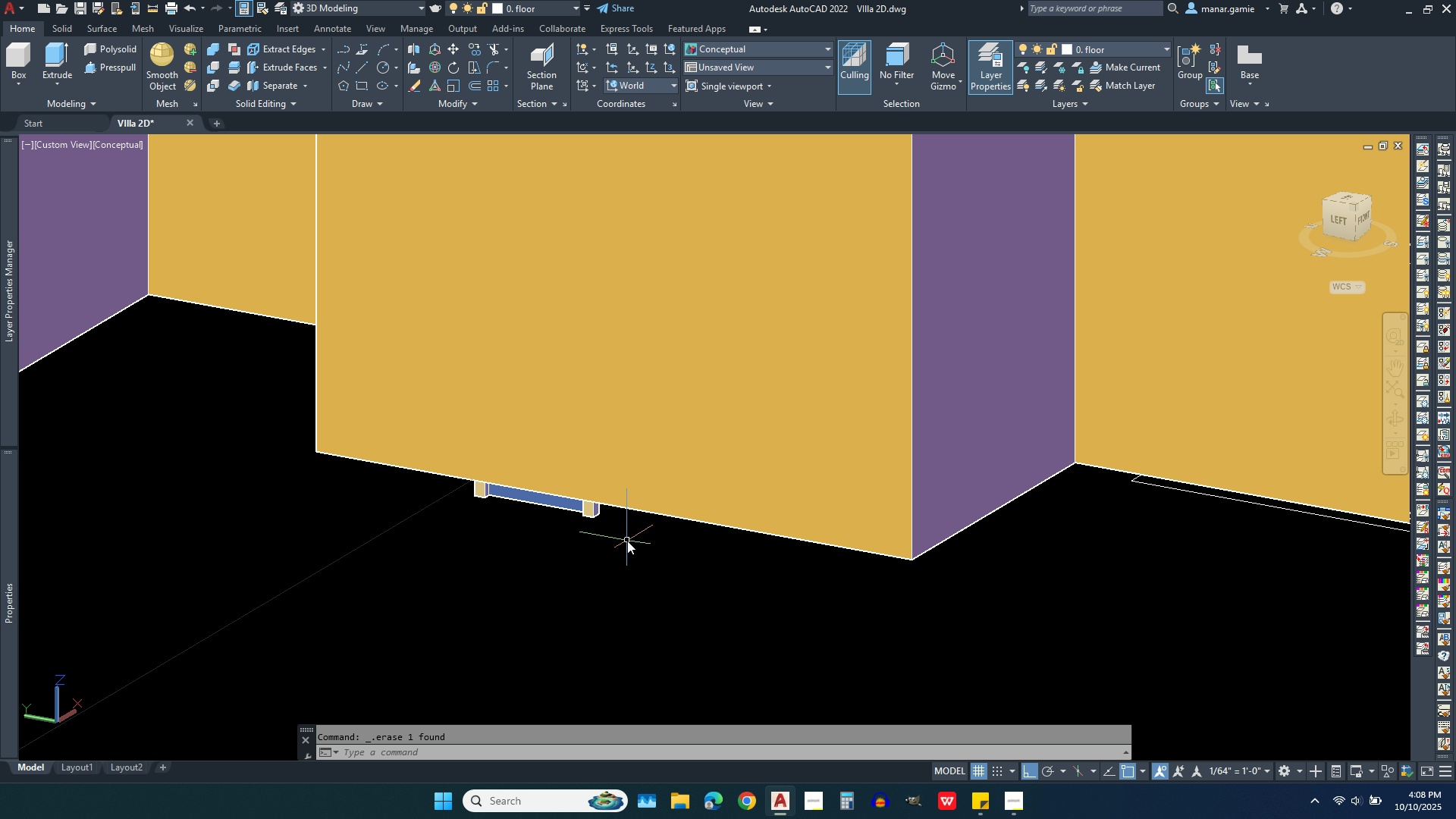 
left_click([627, 541])
 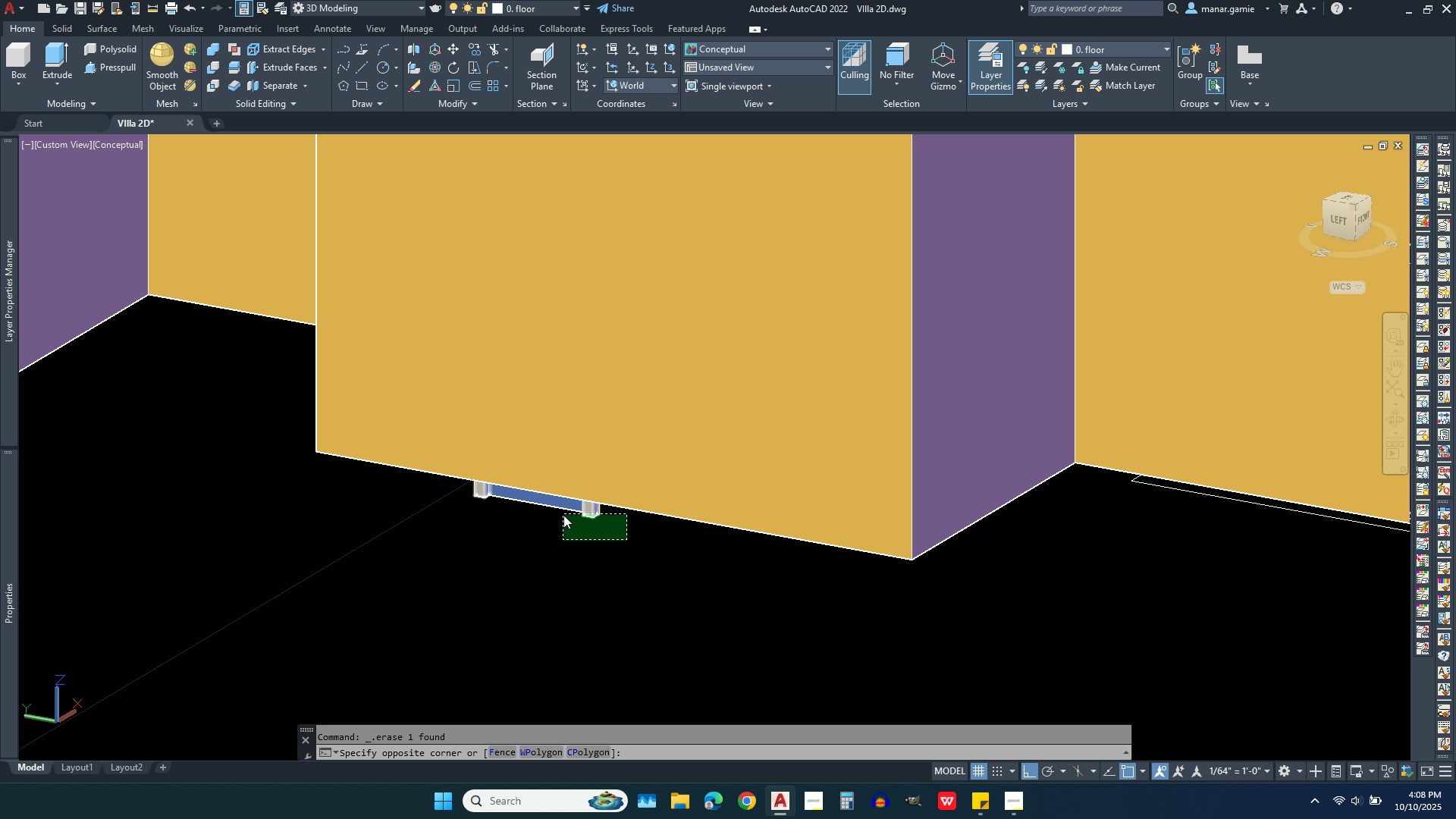 
left_click([563, 515])
 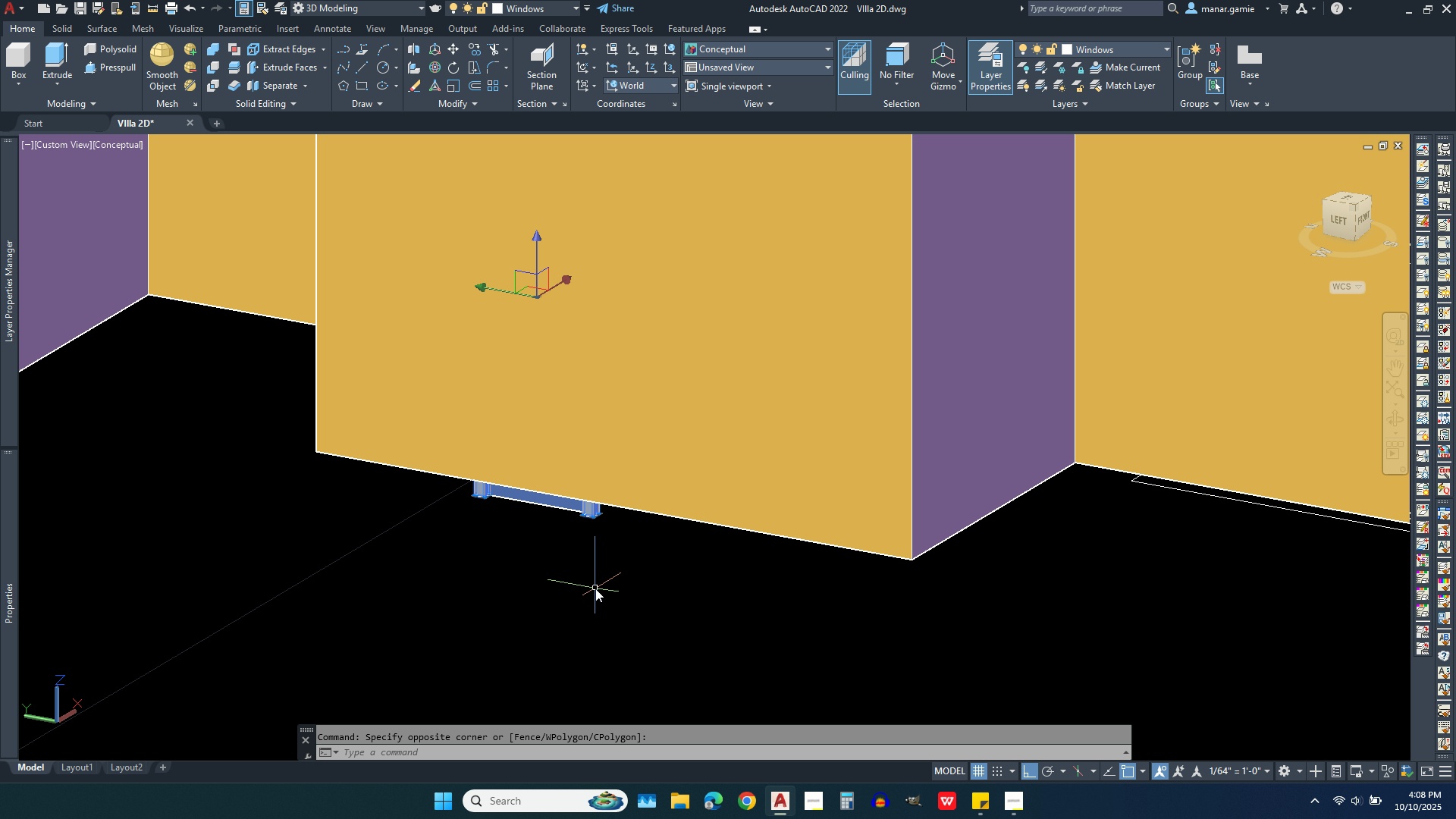 
key(Delete)
 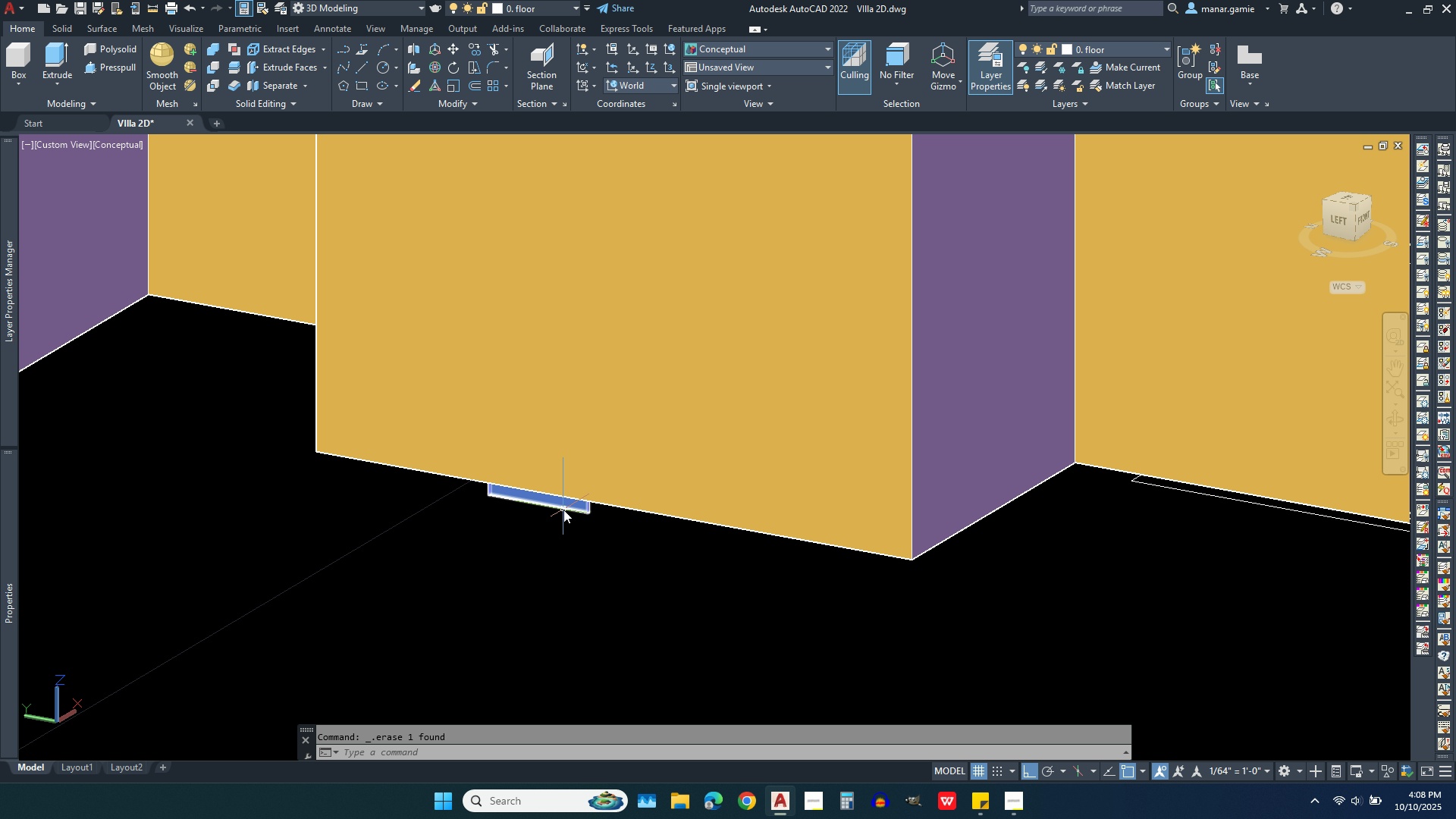 
left_click([563, 510])
 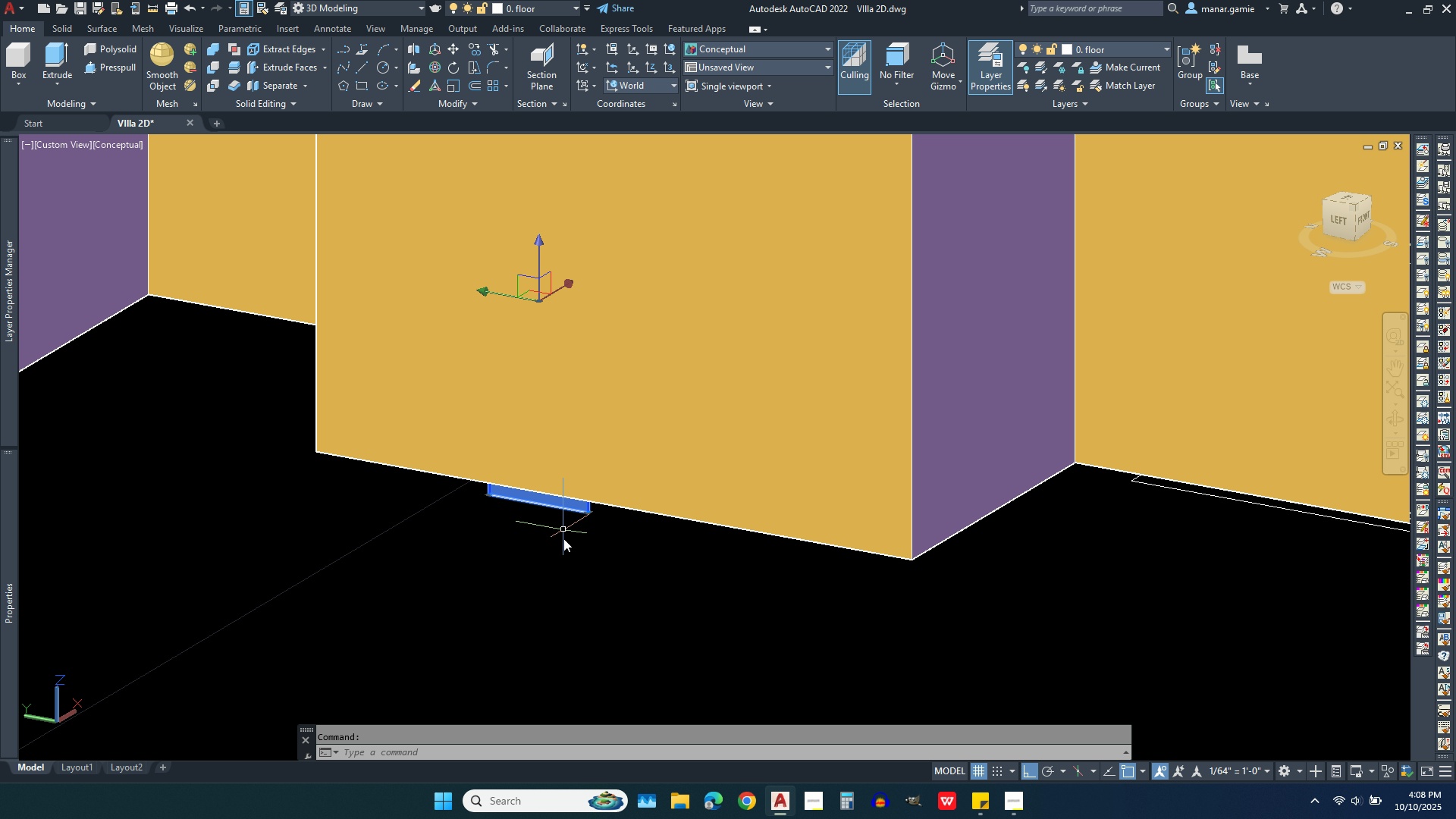 
key(Delete)
 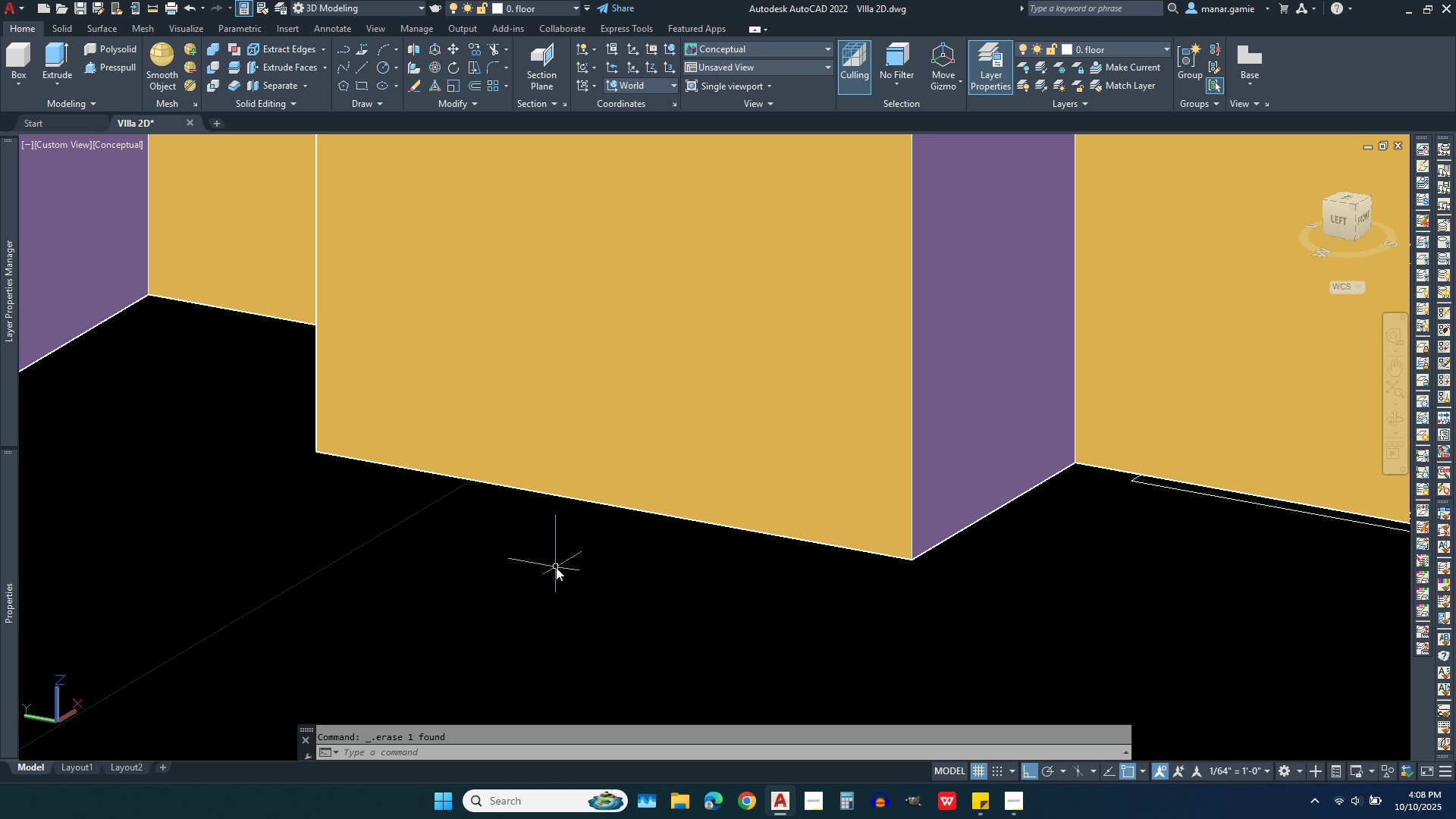 
scroll: coordinate [556, 594], scroll_direction: down, amount: 3.0
 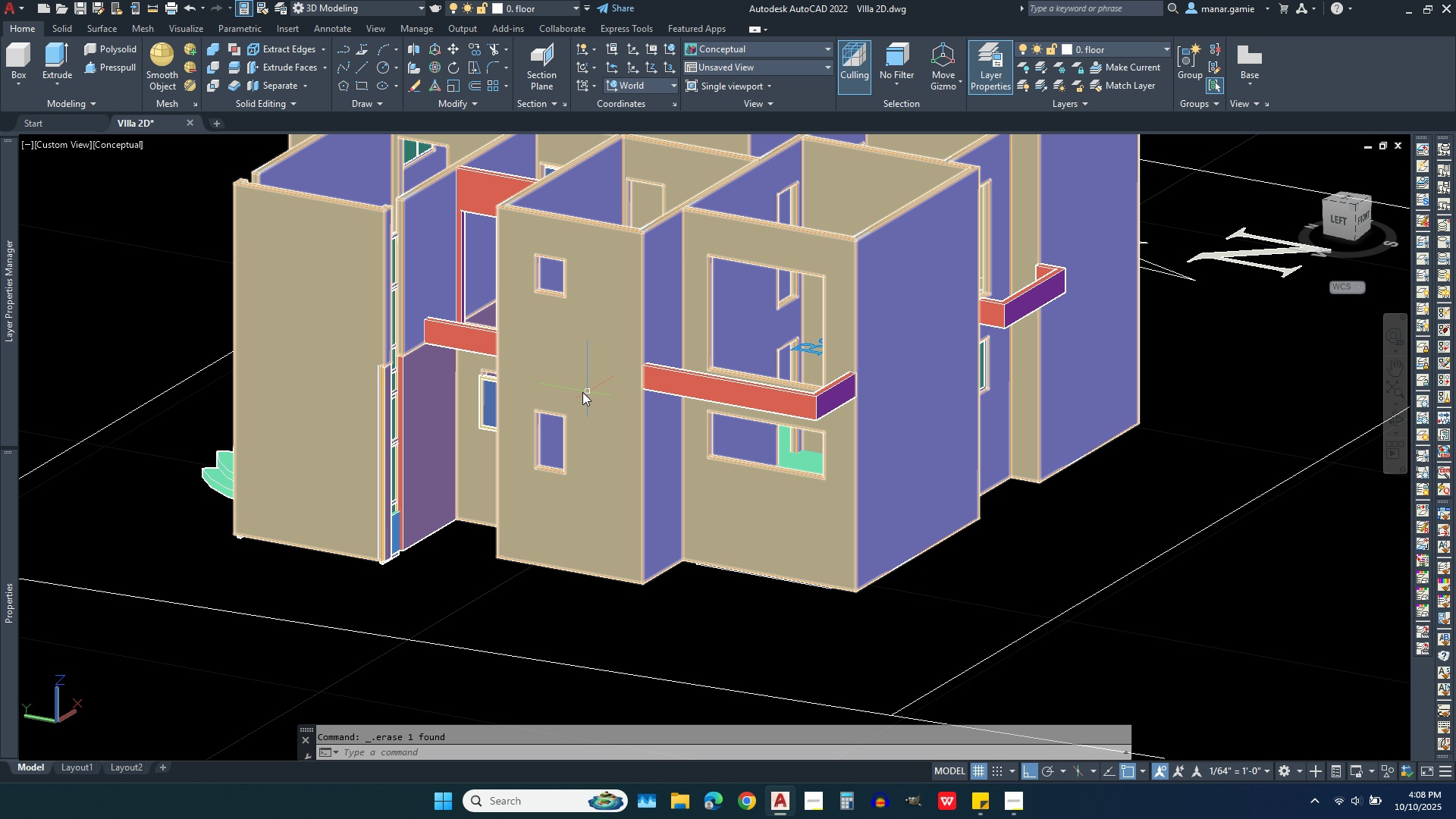 
scroll: coordinate [555, 530], scroll_direction: up, amount: 6.0
 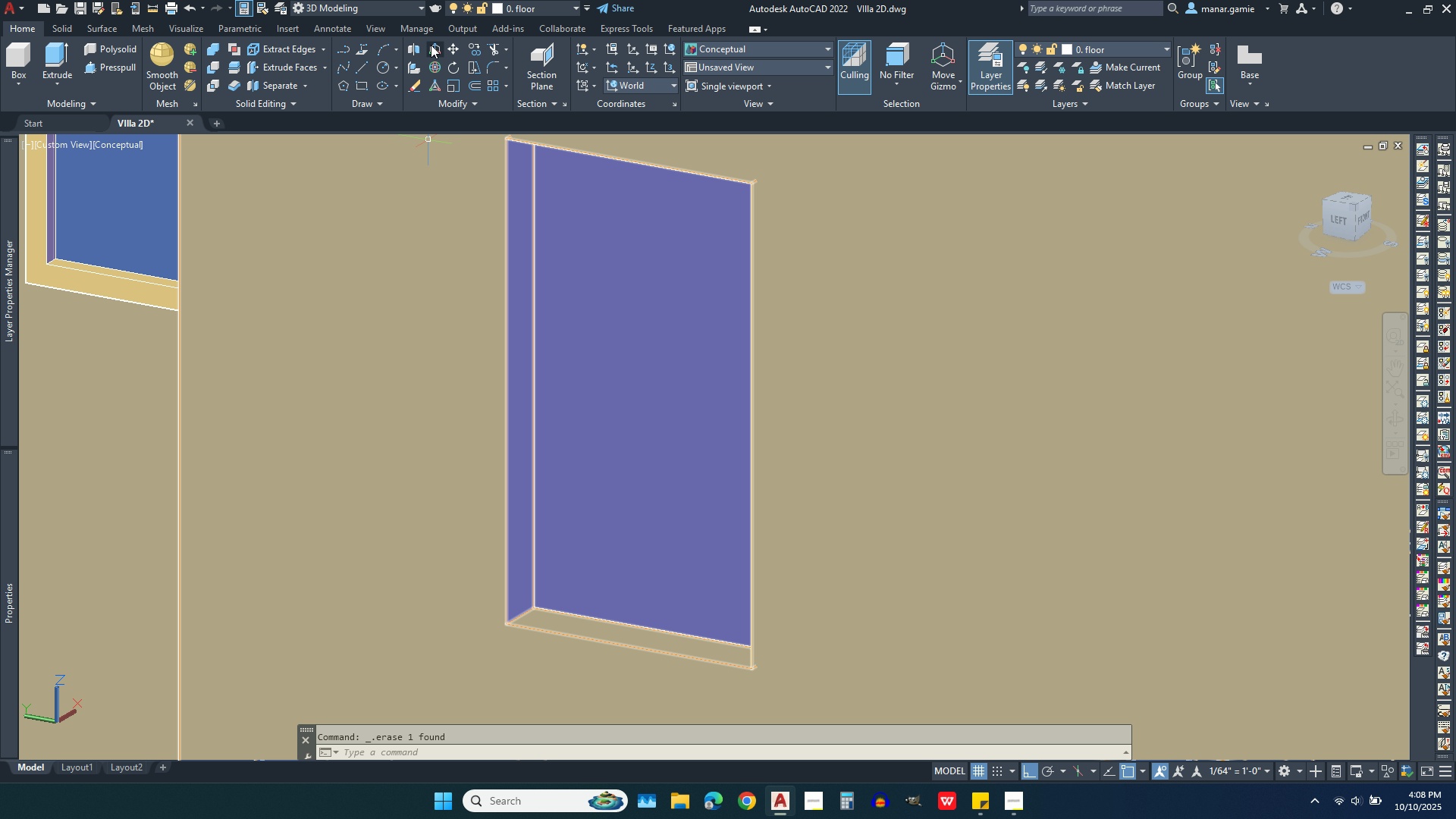 
left_click([102, 63])
 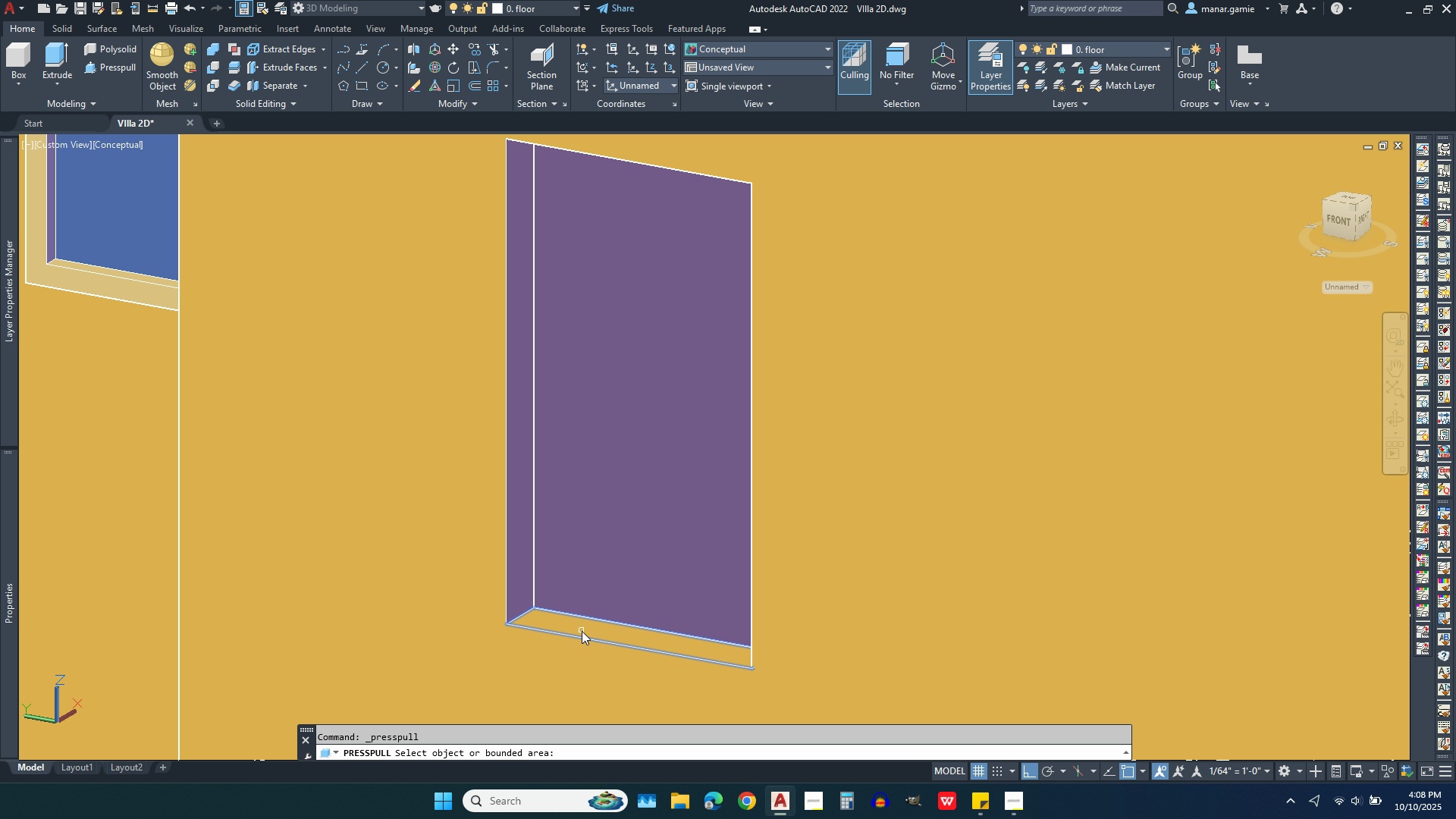 
left_click([582, 631])
 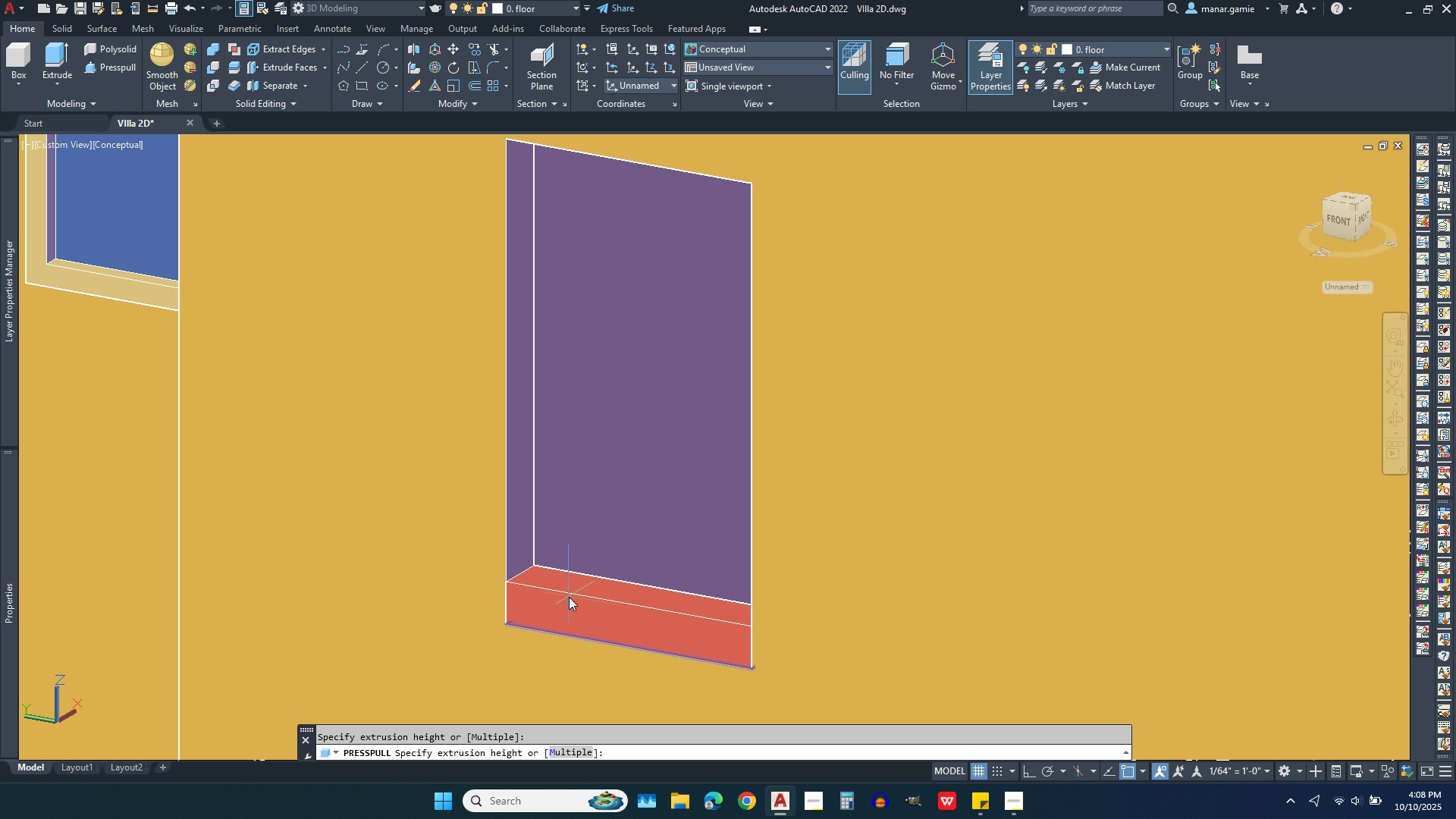 
key(1)
 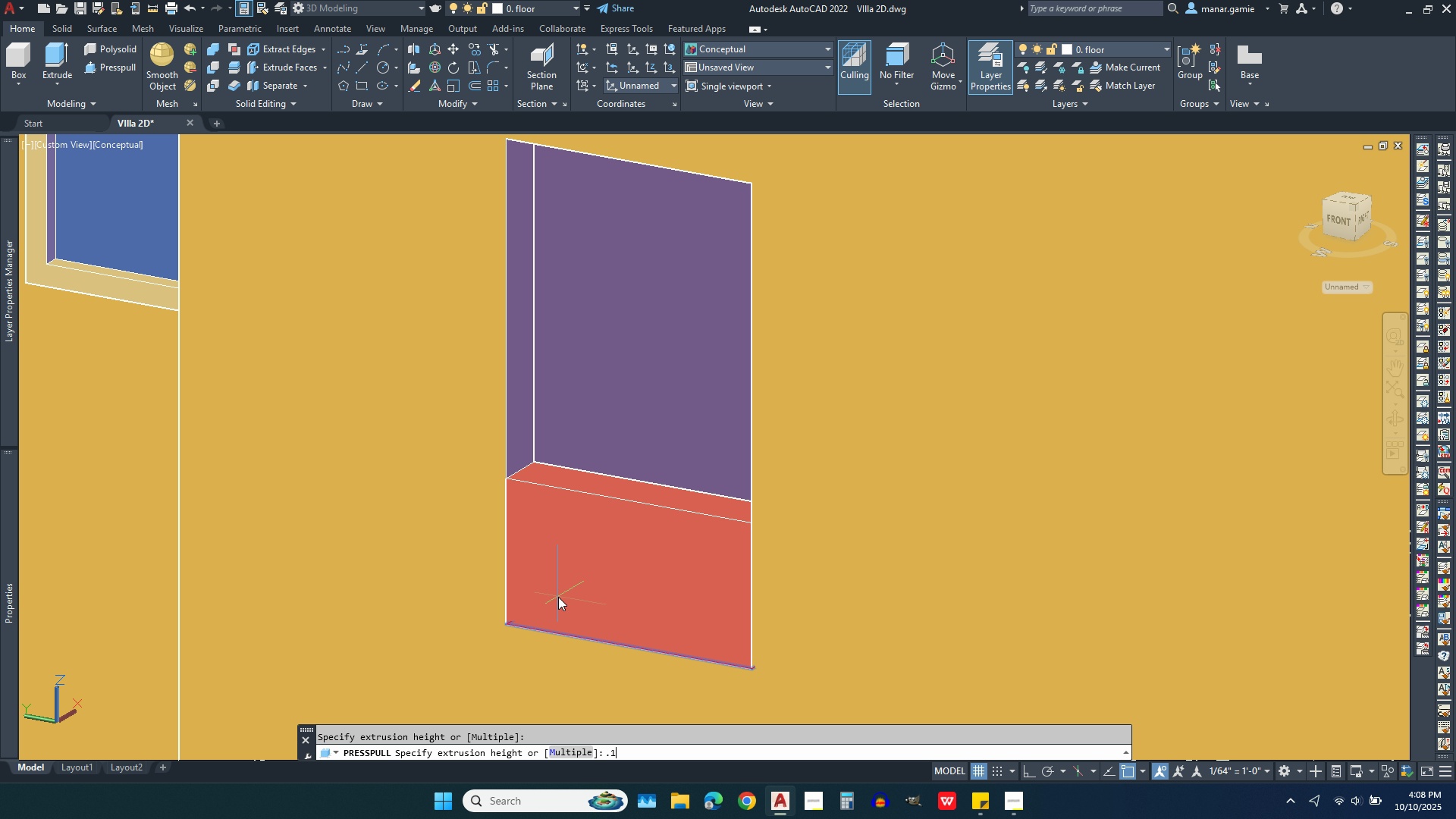 
key(Enter)
 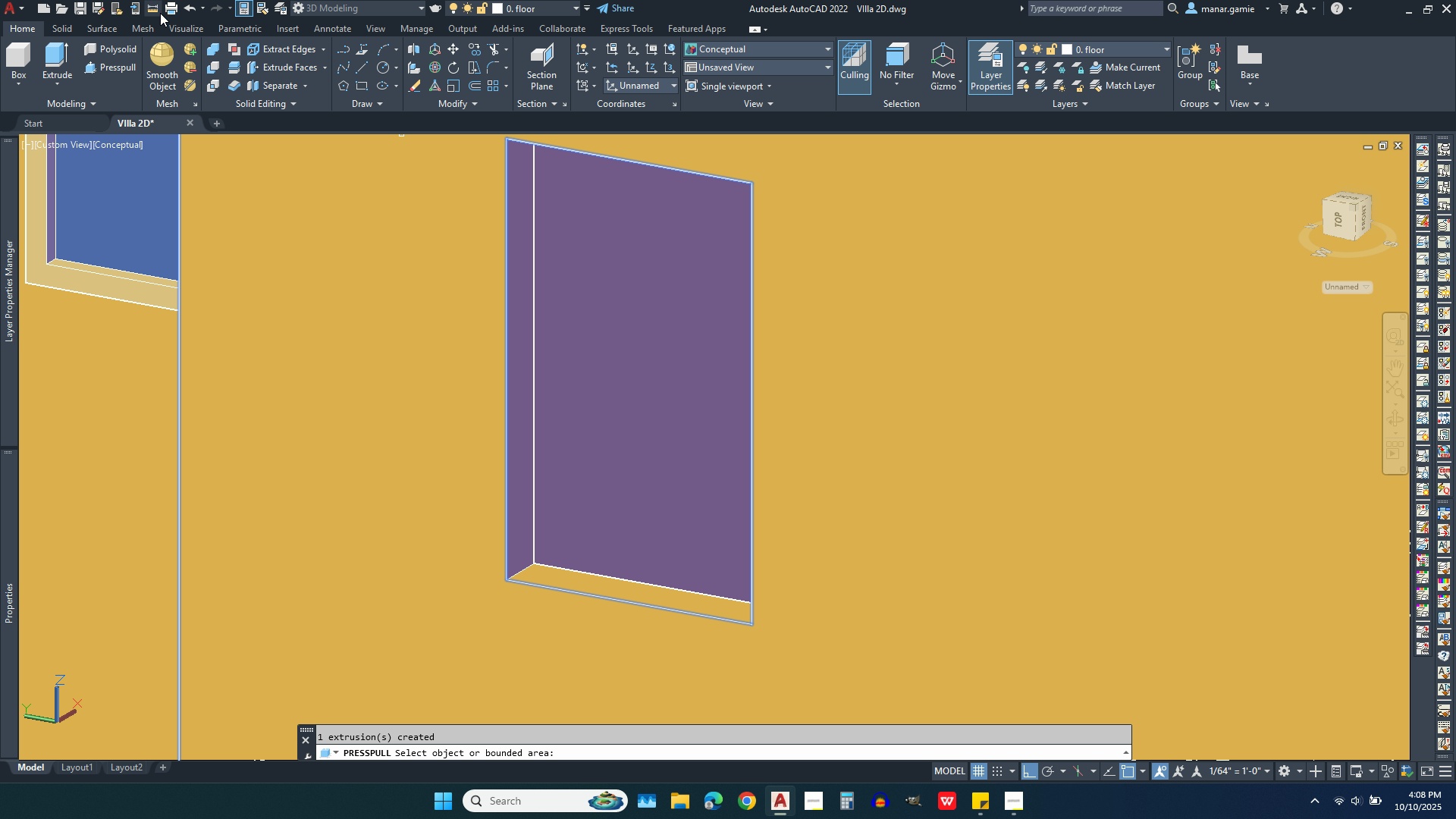 
left_click([155, 5])
 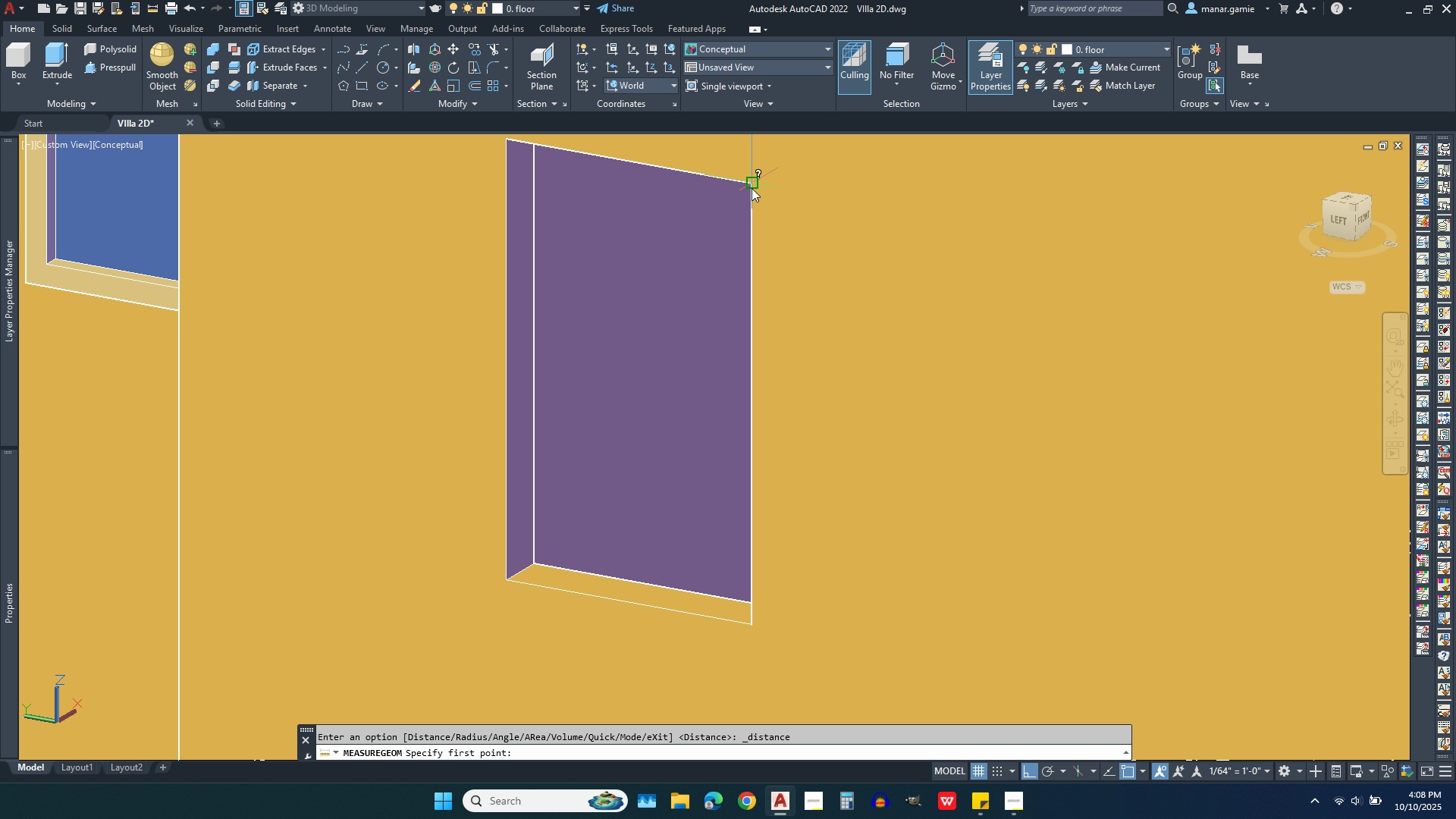 
left_click([752, 188])
 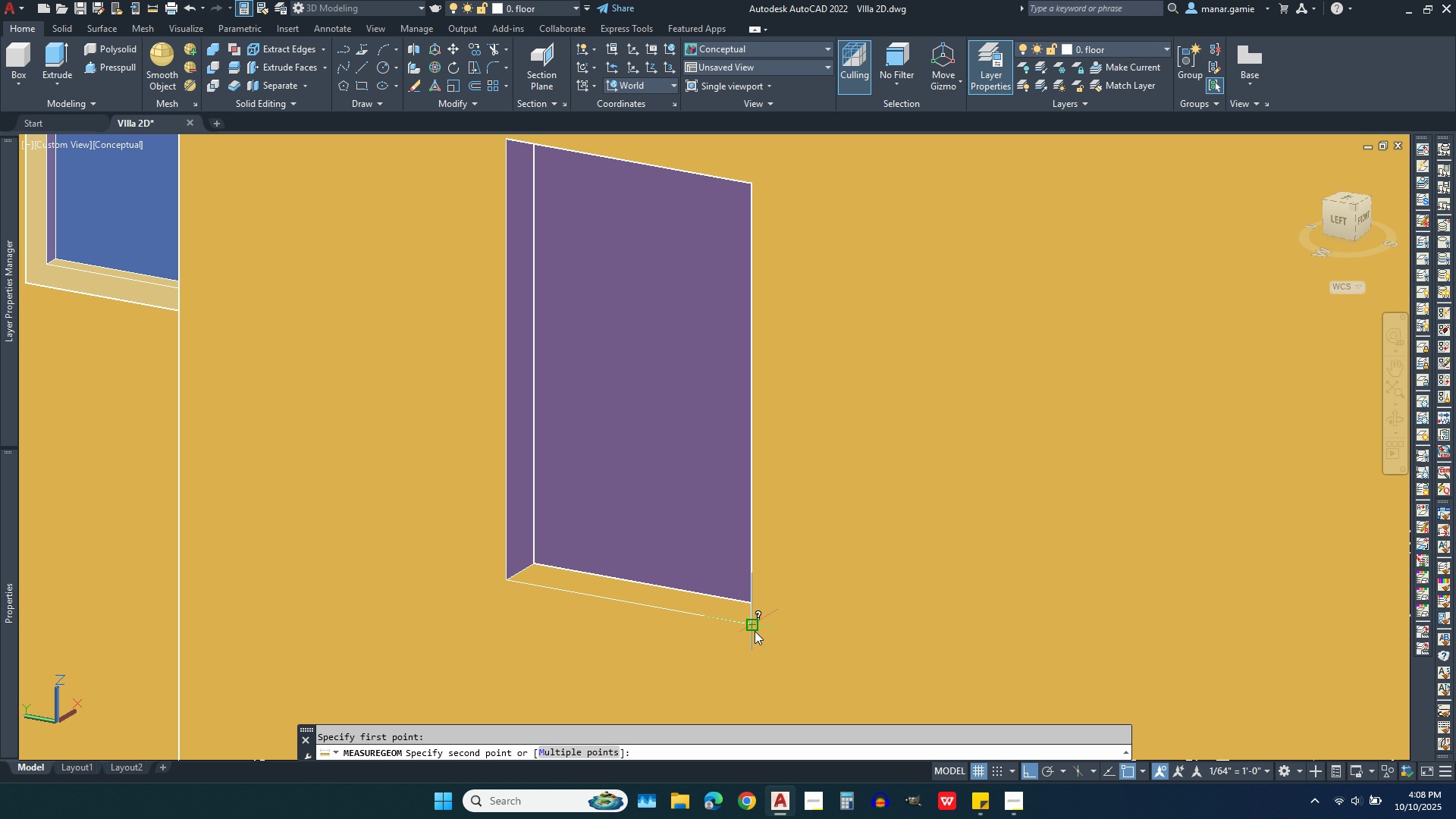 
left_click([755, 631])
 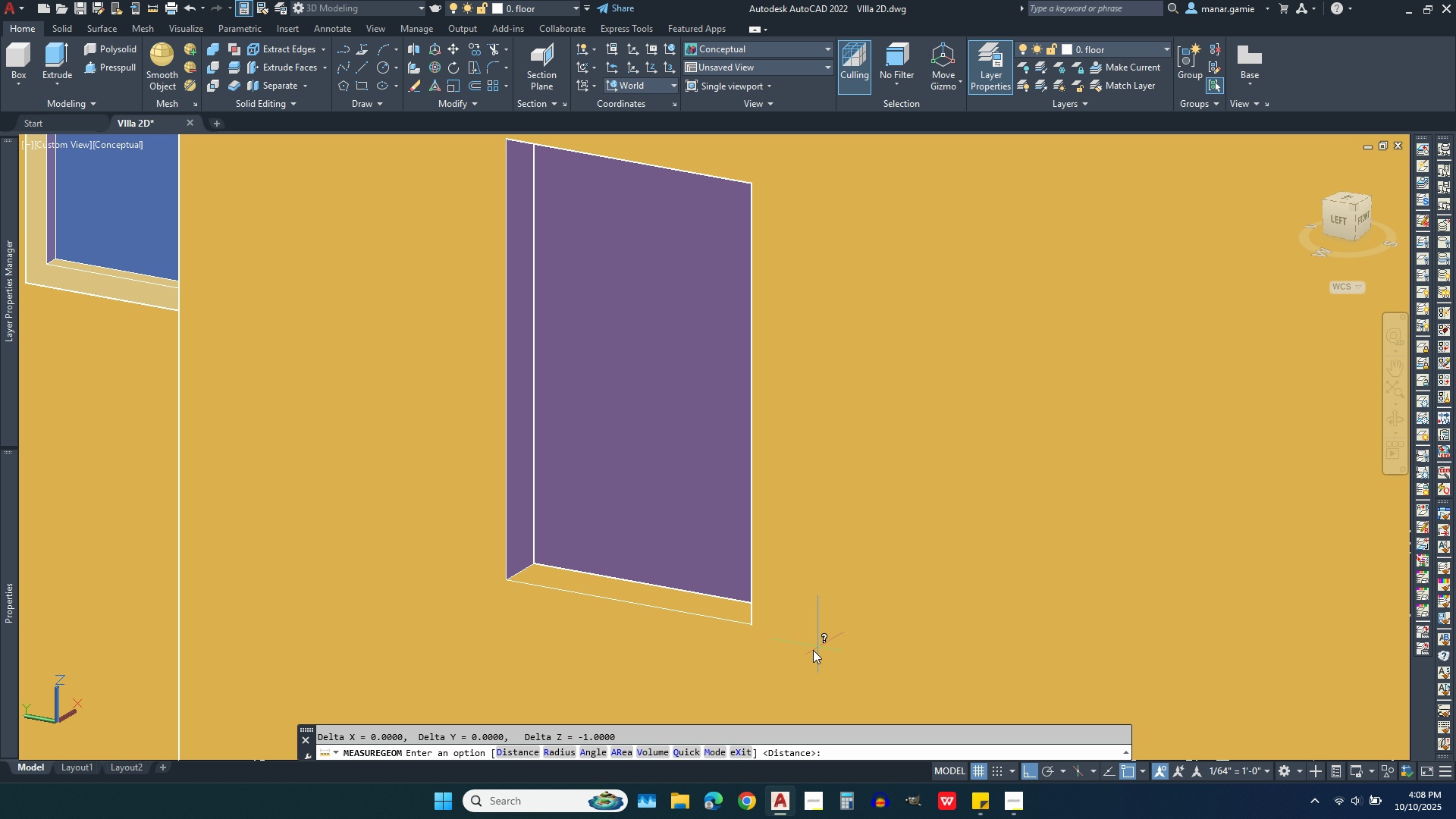 
scroll: coordinate [351, 453], scroll_direction: down, amount: 4.0
 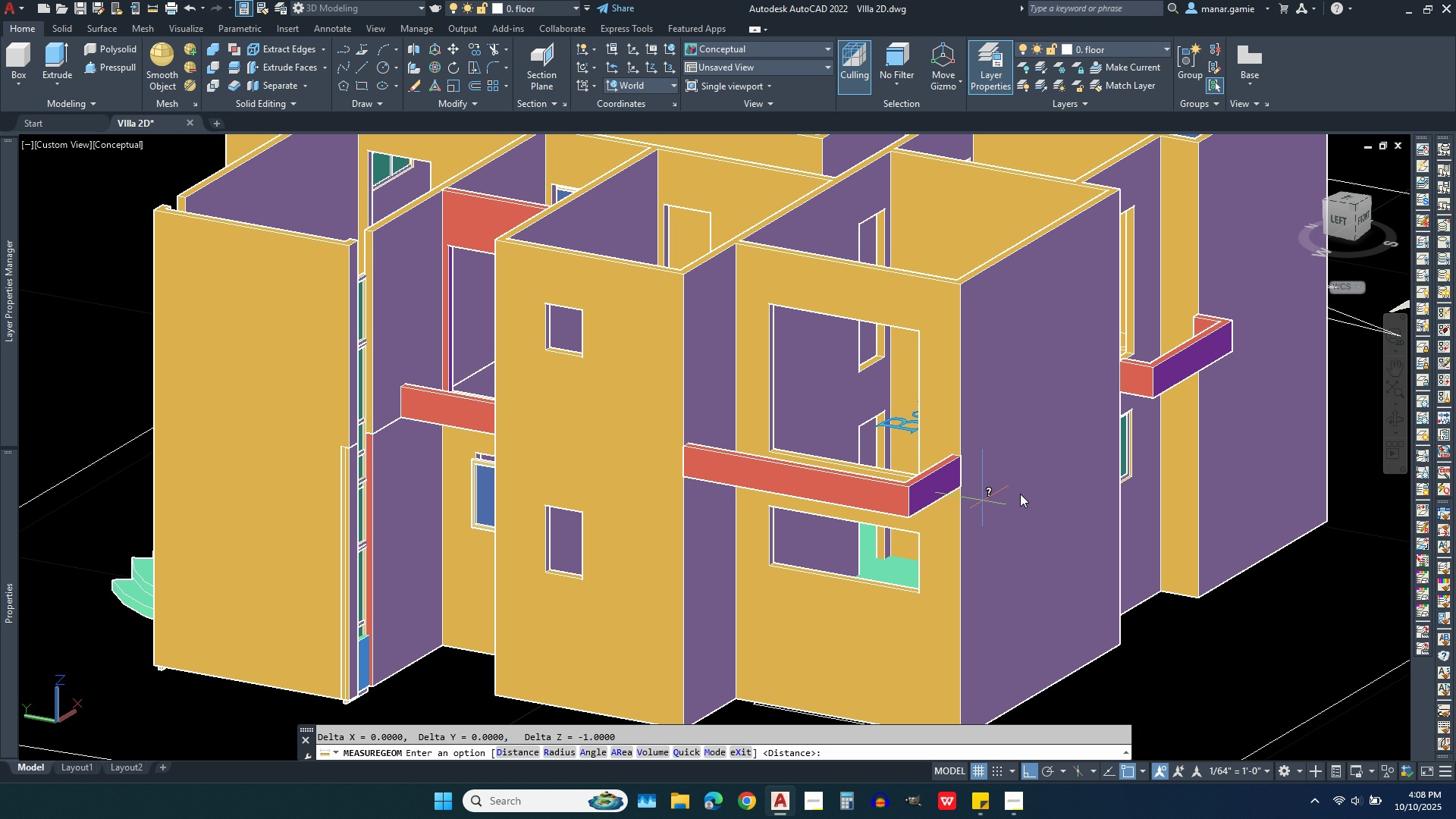 
scroll: coordinate [1134, 469], scroll_direction: up, amount: 8.0
 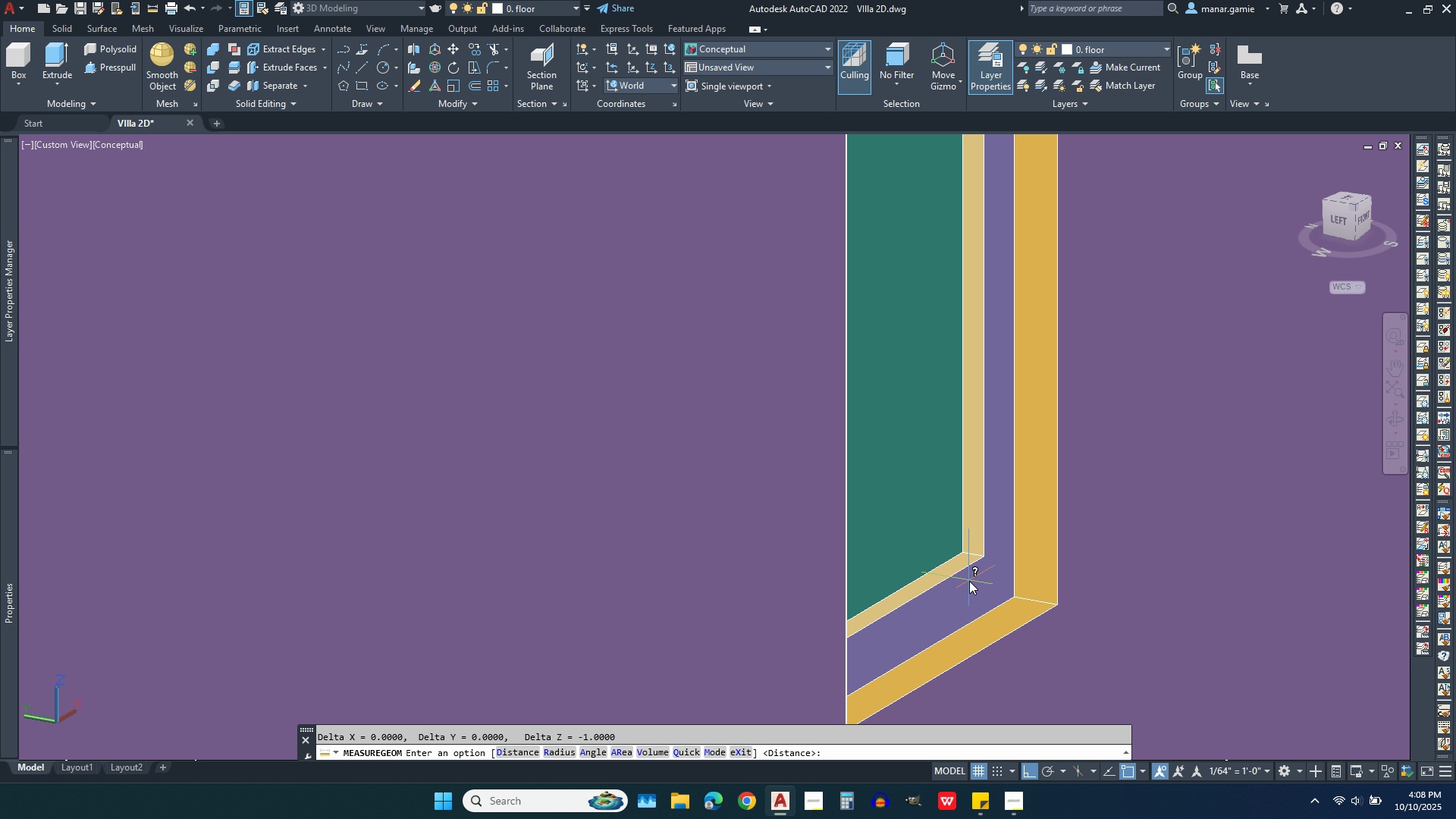 
left_click([969, 581])
 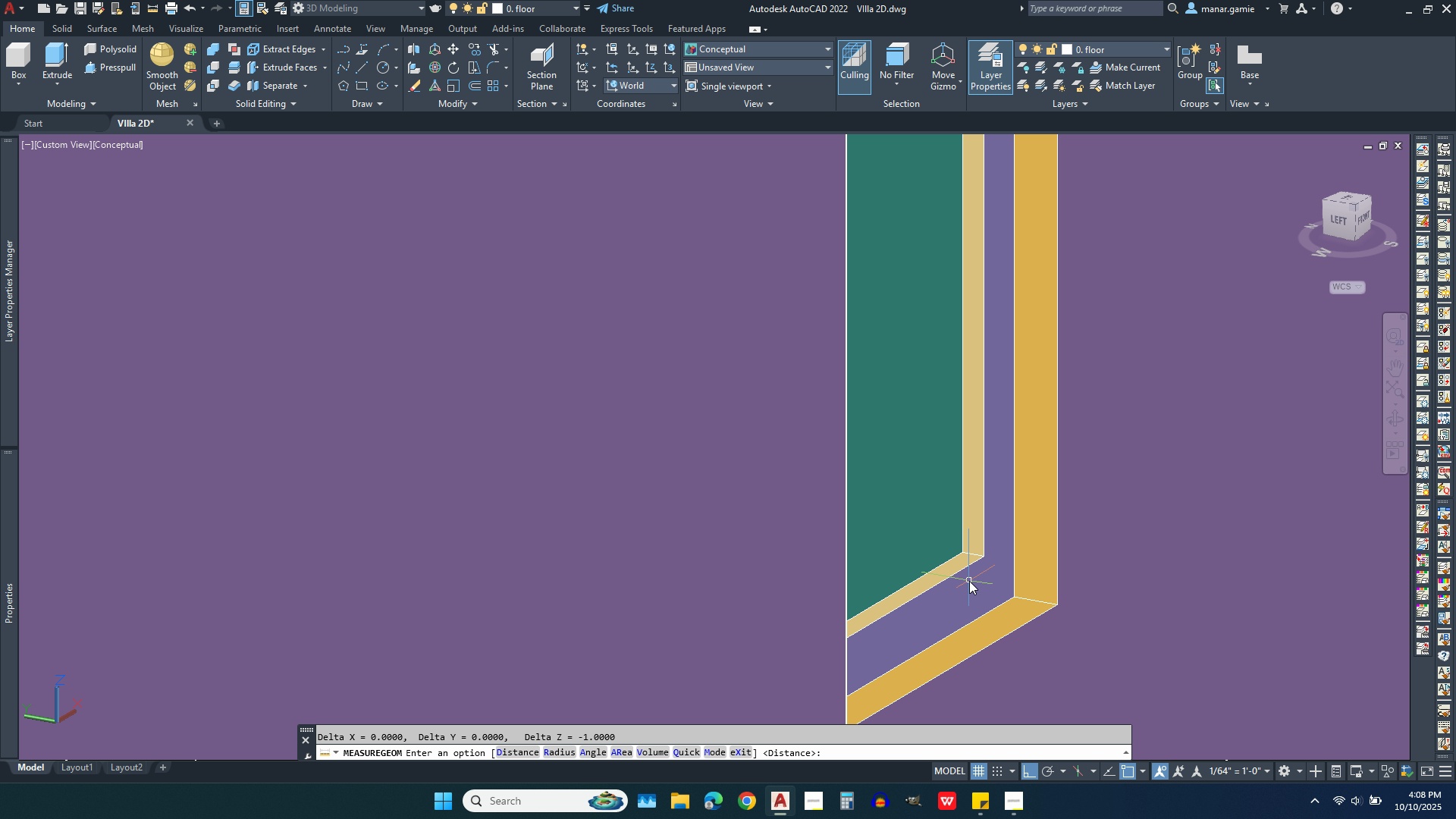 
key(Escape)
 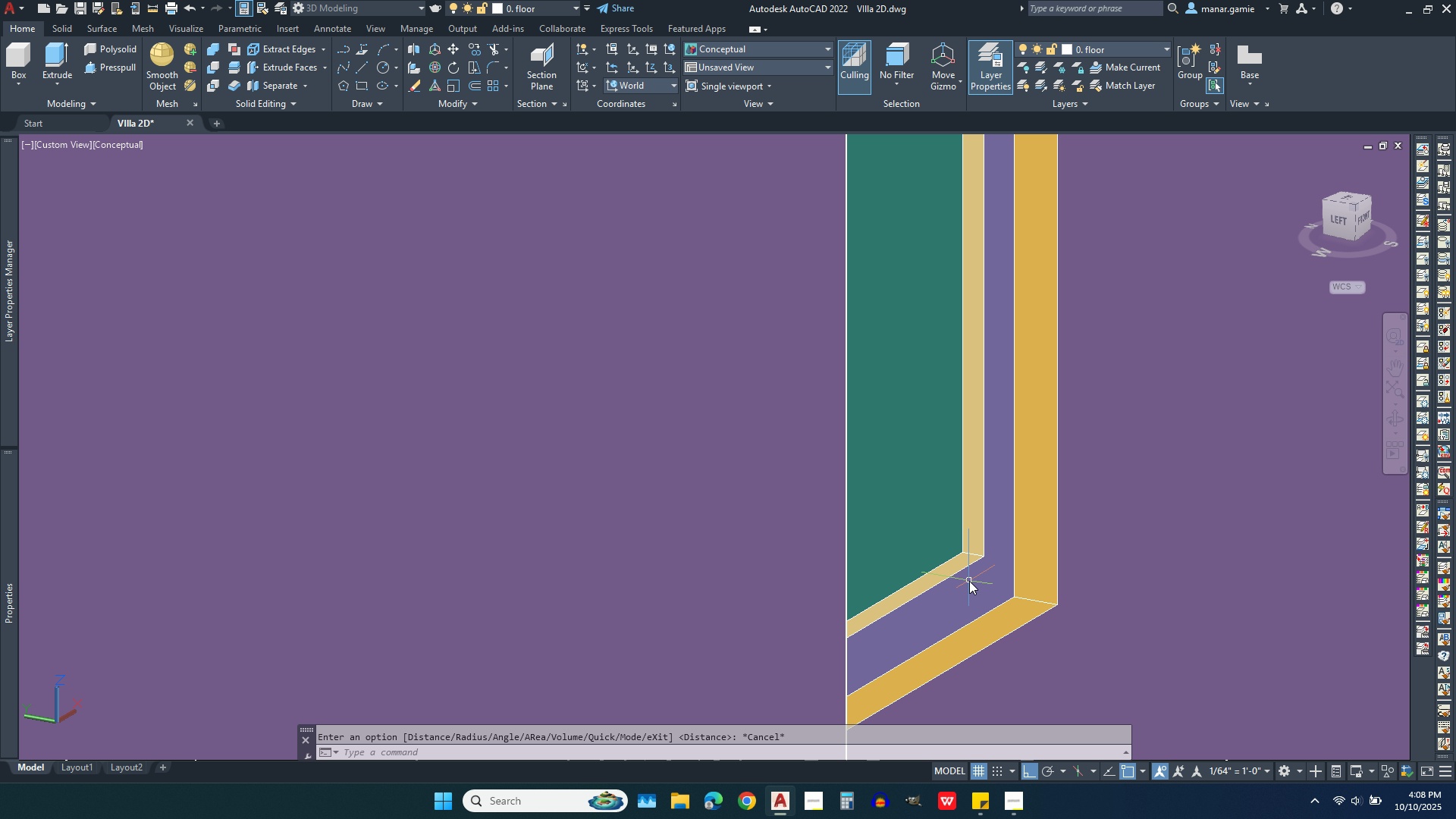 
key(Escape)
 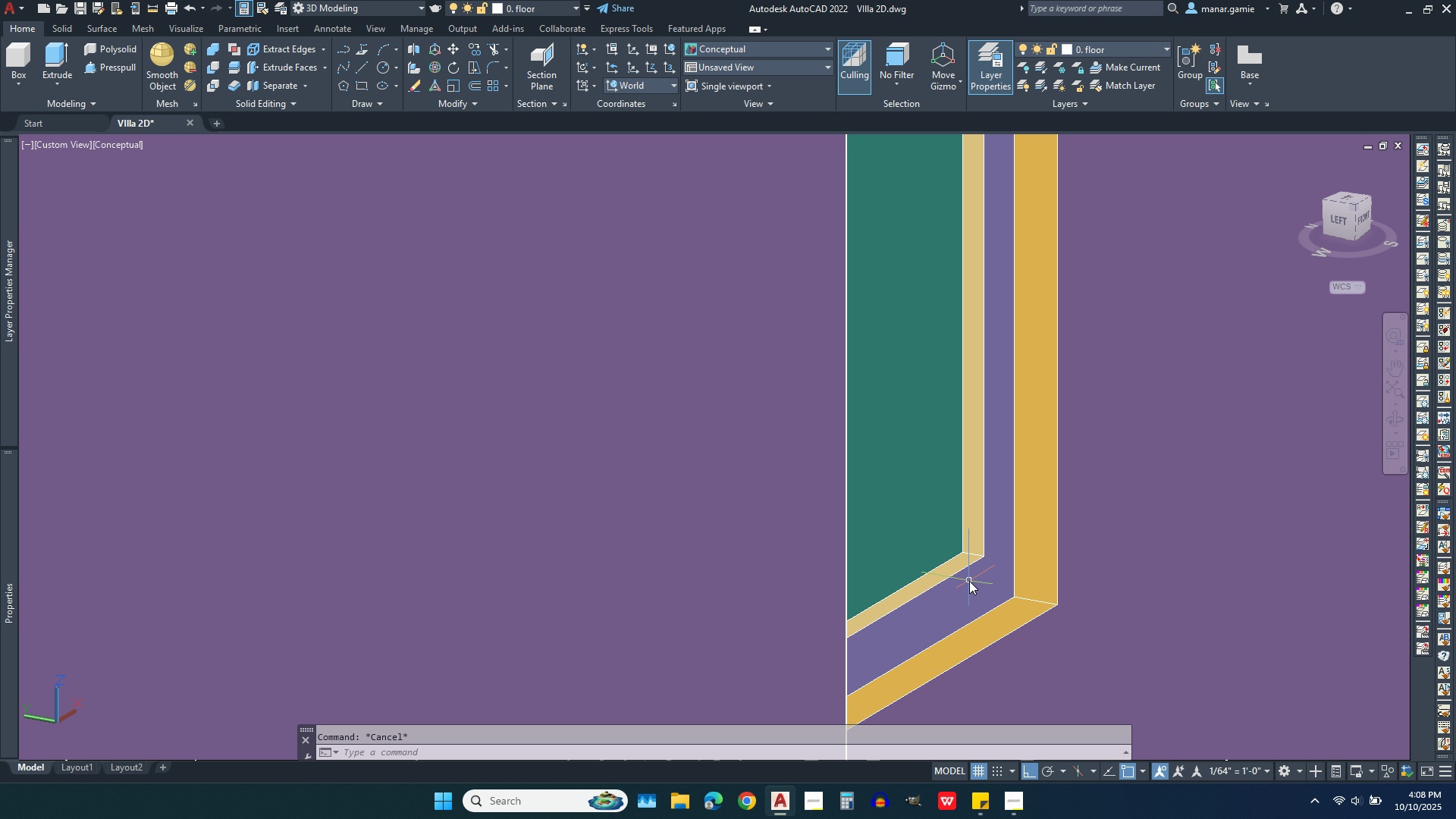 
key(Escape)
 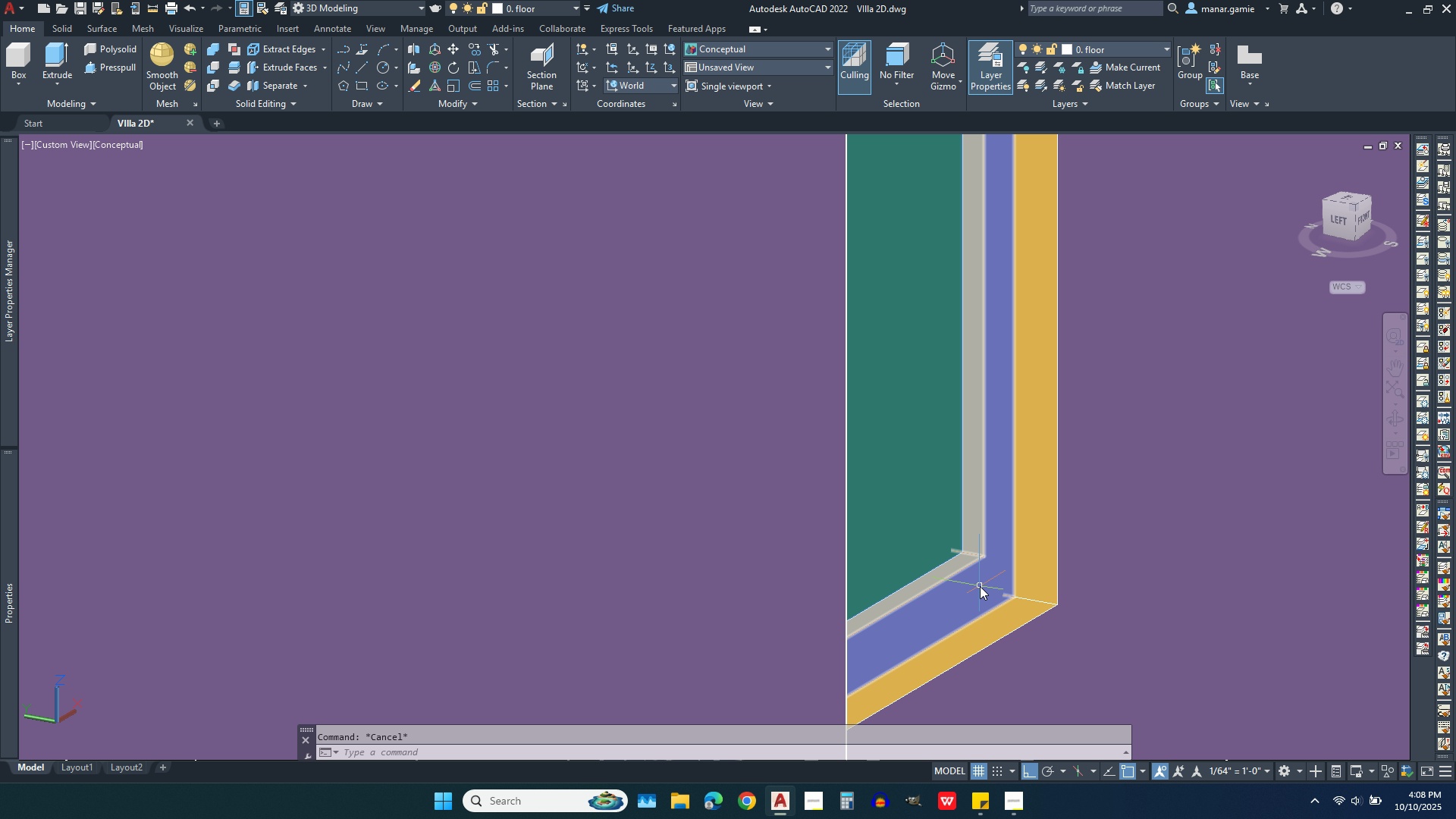 
left_click([980, 586])
 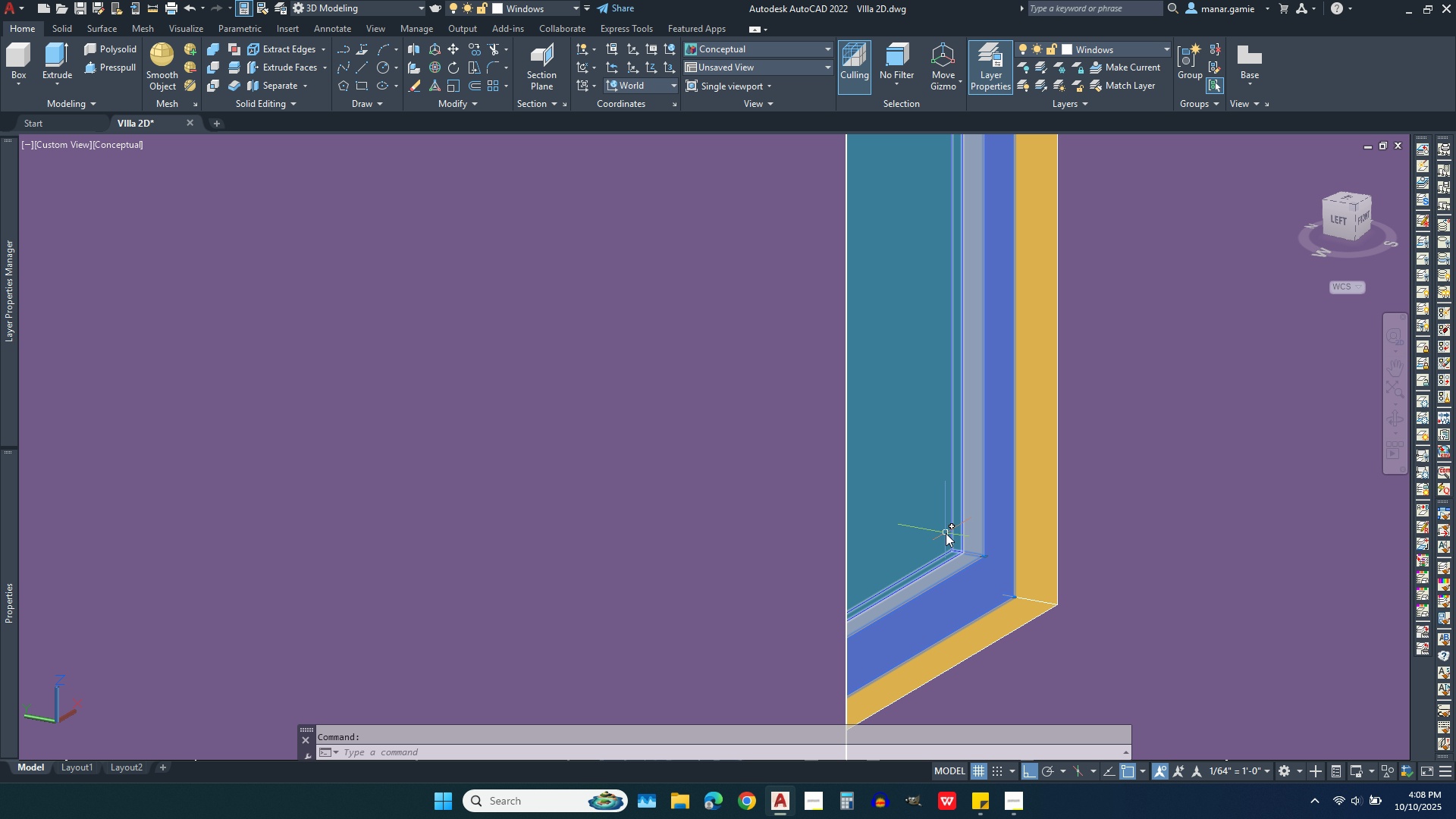 
left_click([946, 533])
 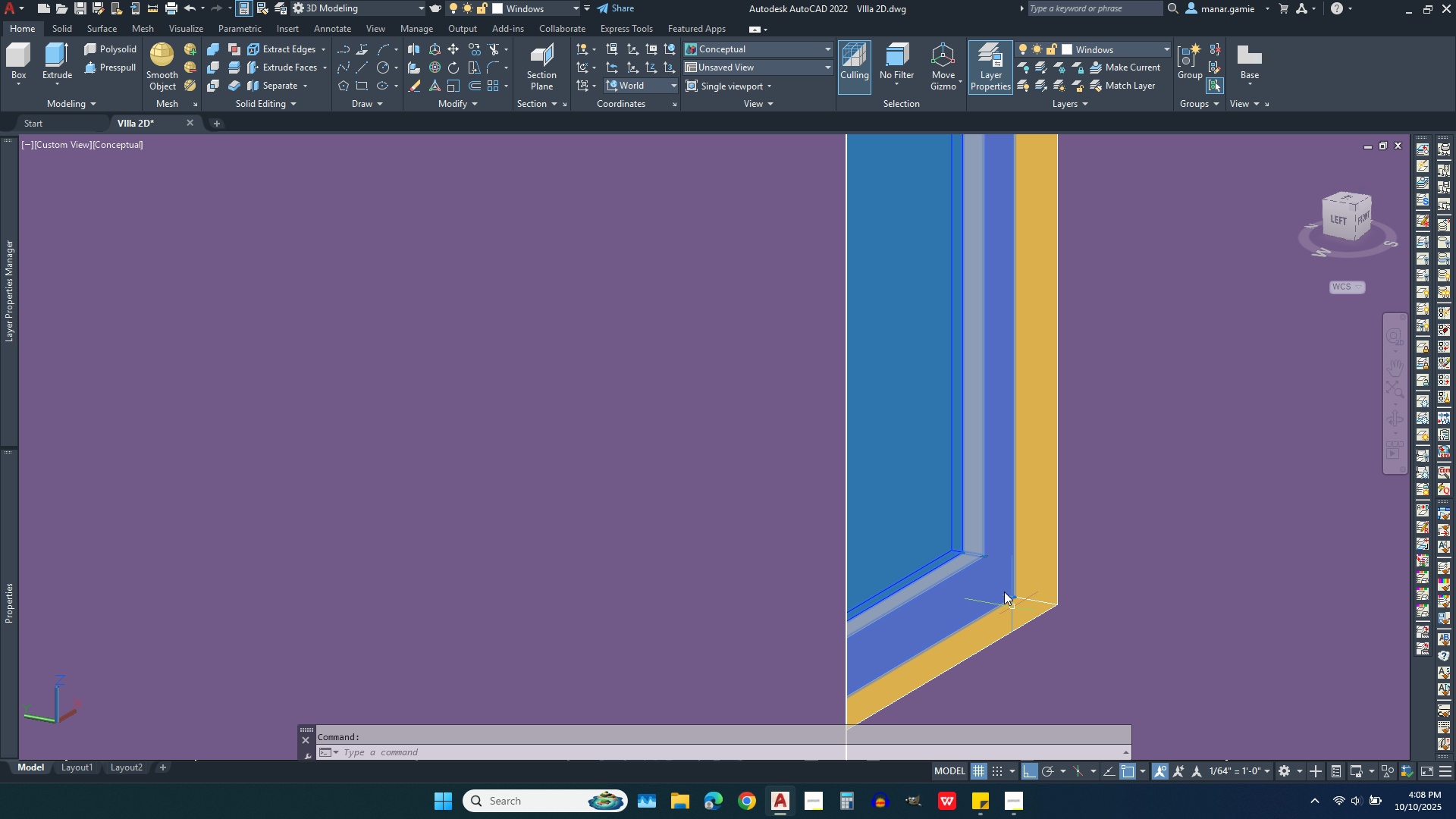 
key(Escape)
 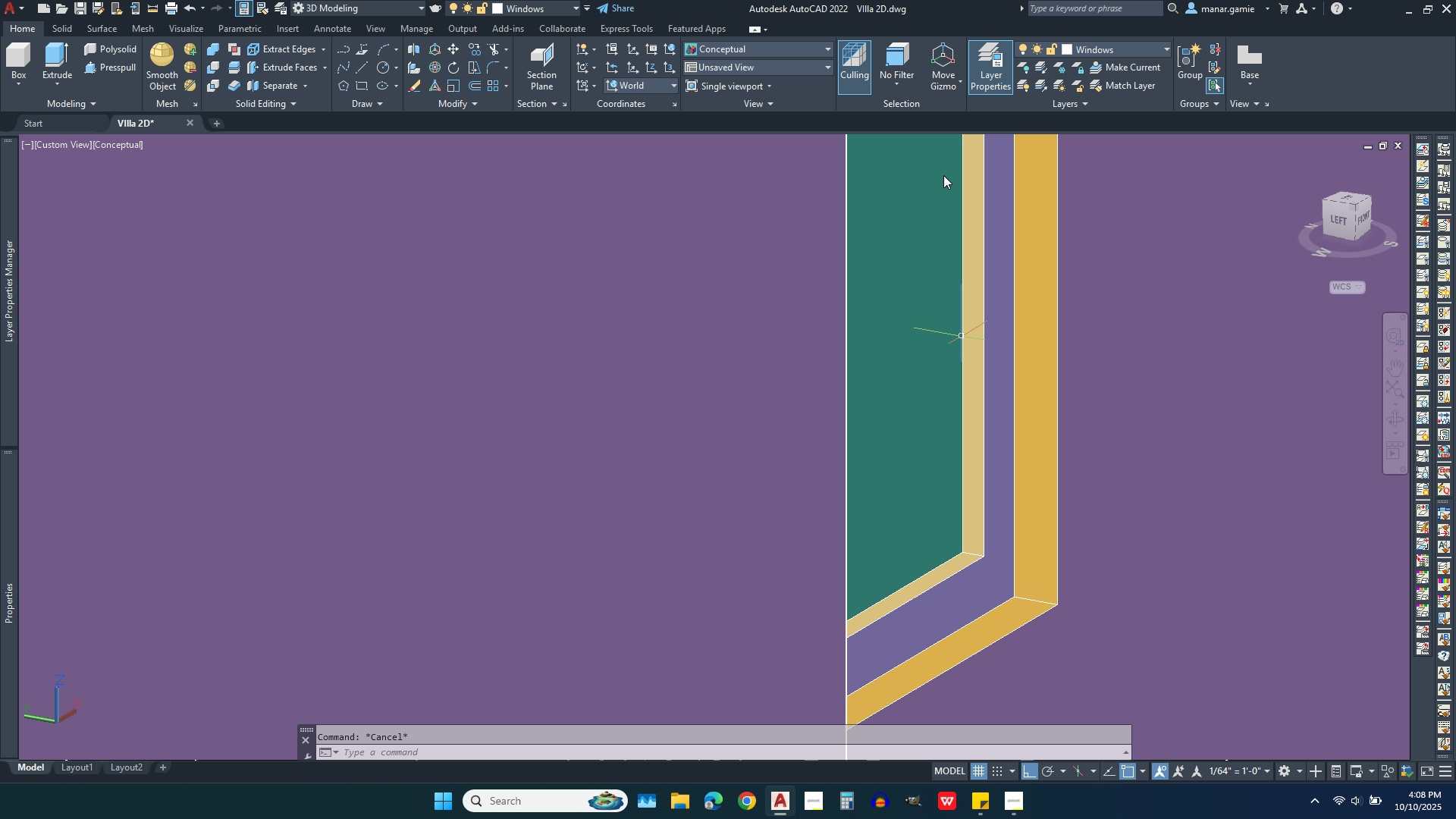 
key(Escape)
 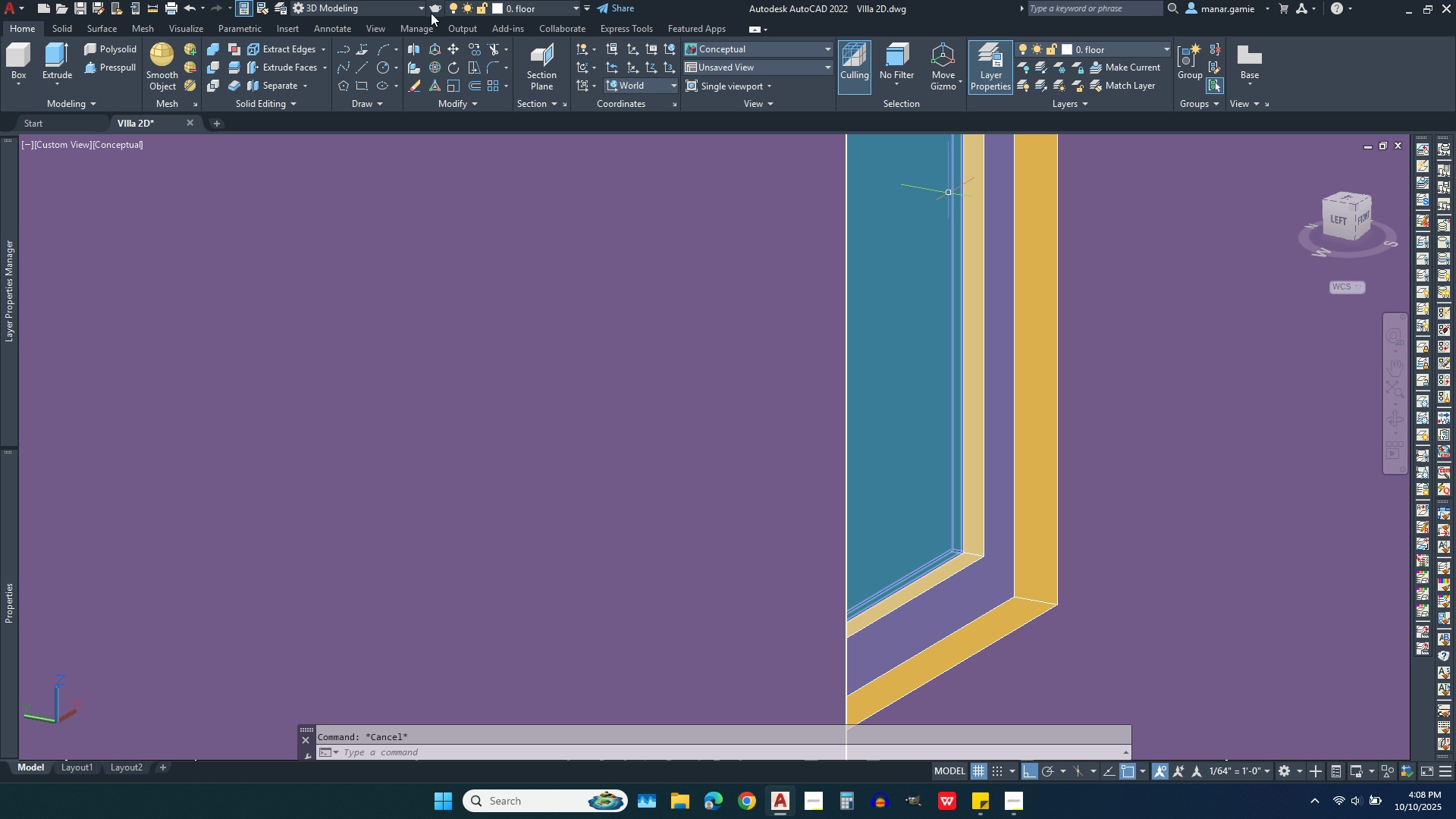 
key(Escape)
 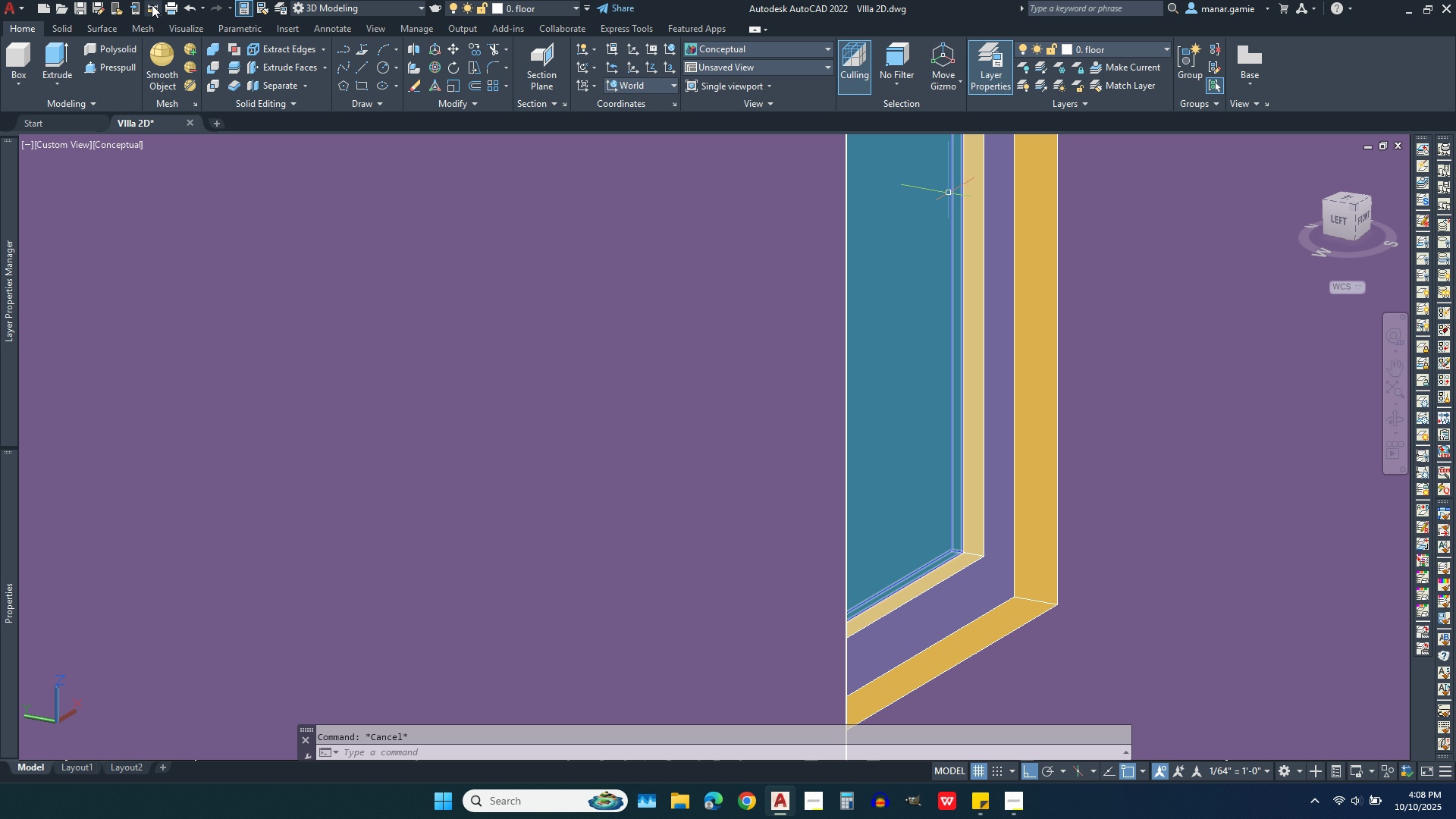 
left_click([152, 5])
 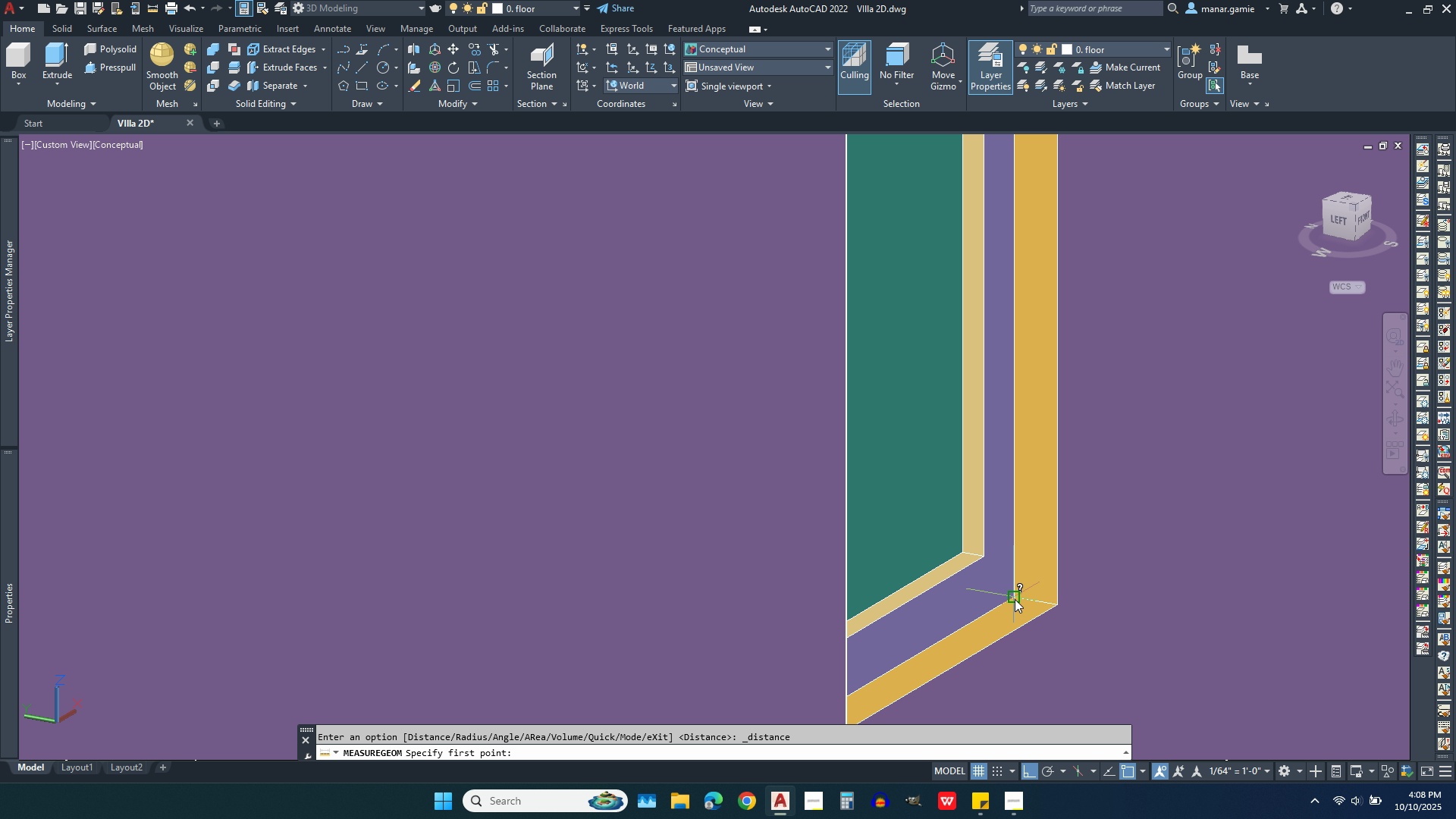 
left_click([1015, 602])
 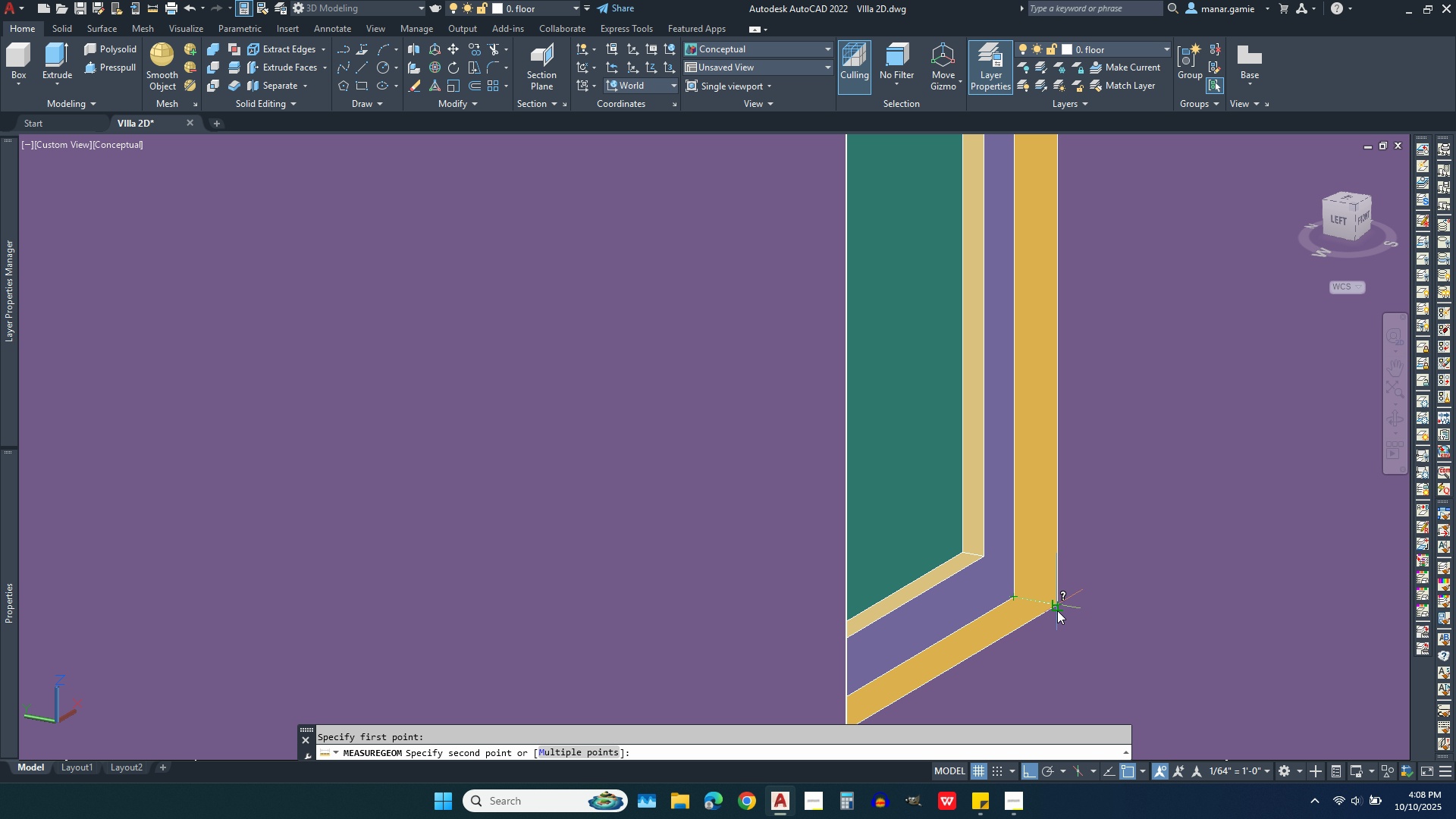 
left_click([1057, 610])
 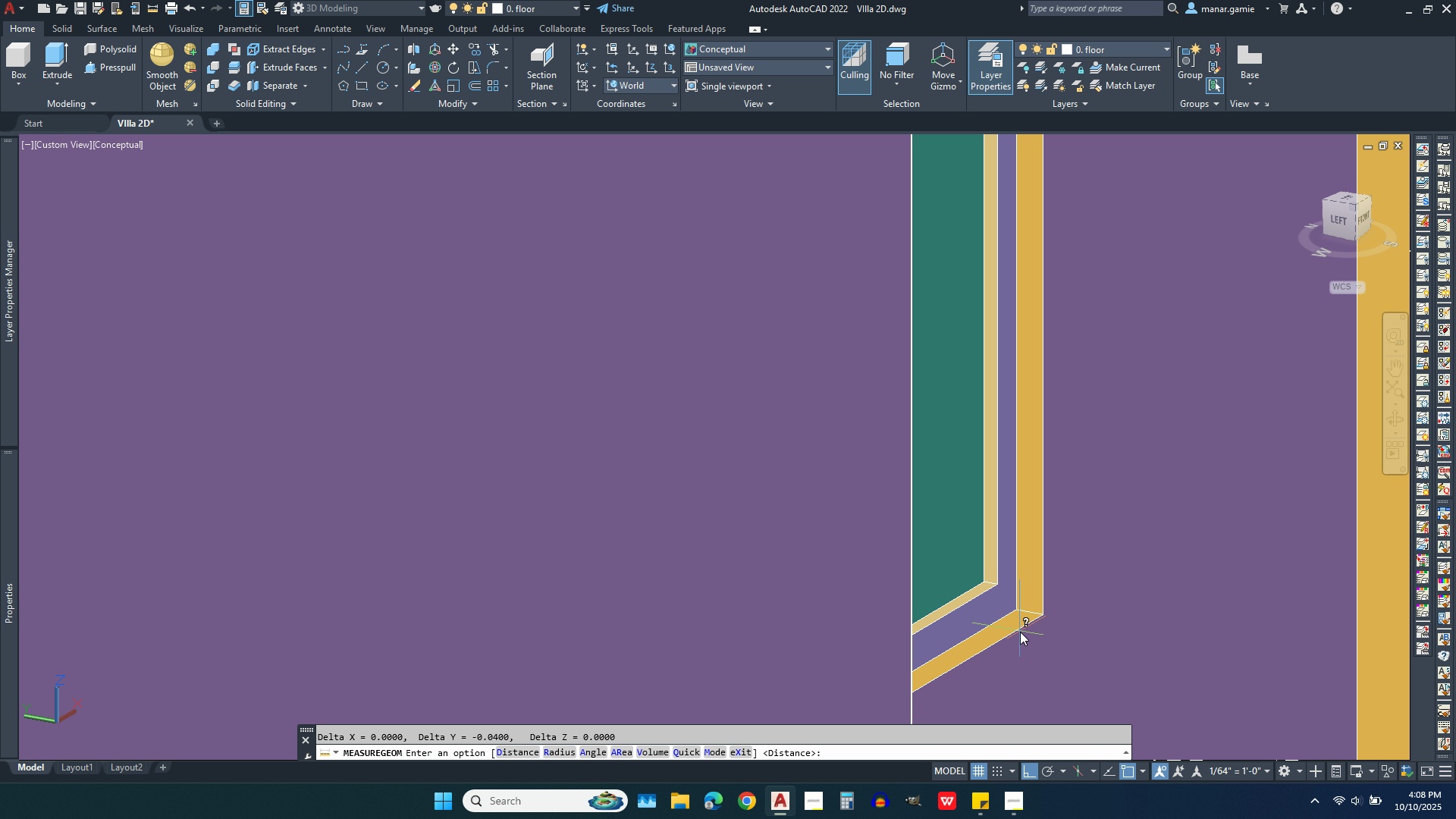 
scroll: coordinate [1020, 632], scroll_direction: down, amount: 2.0
 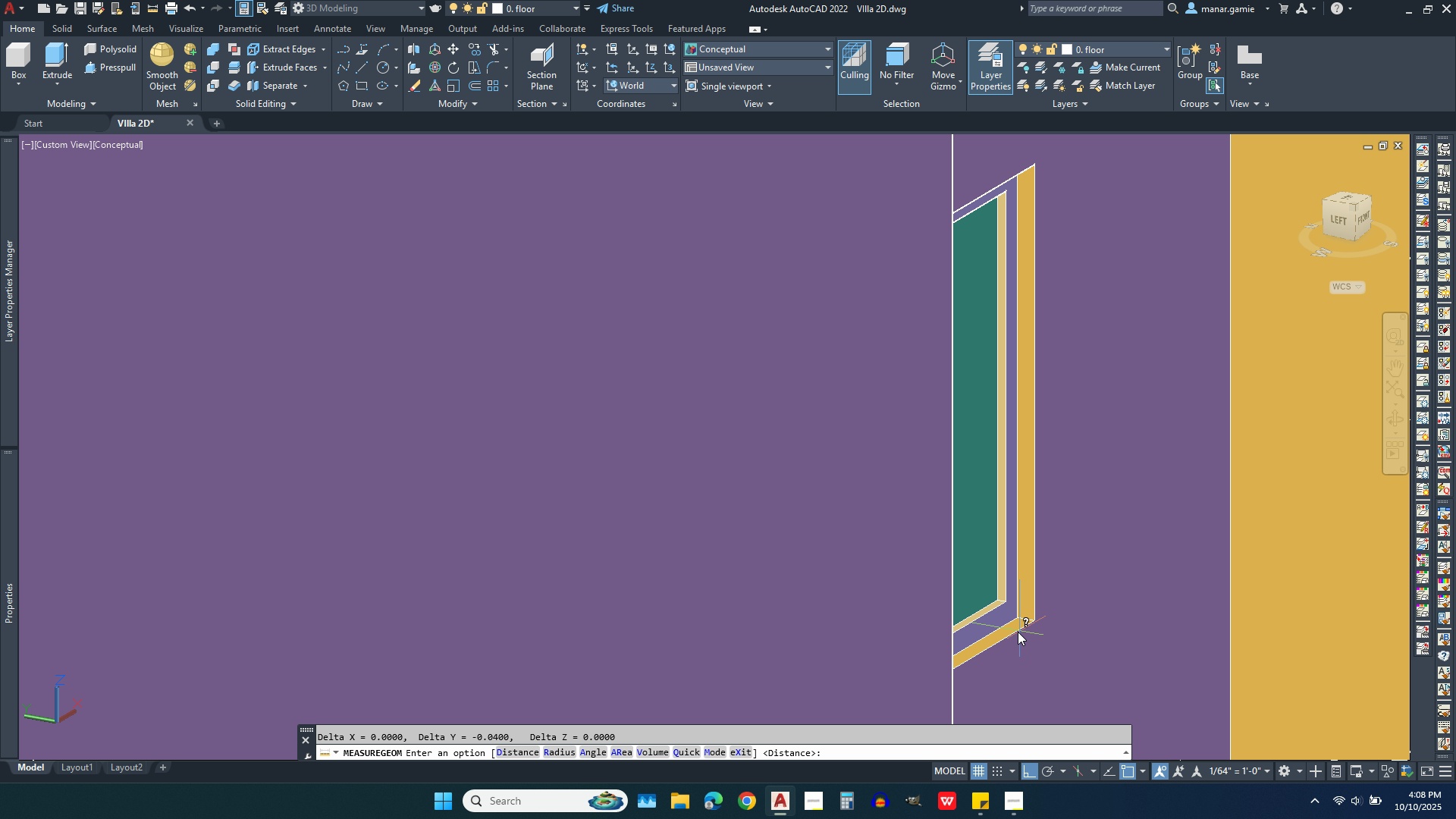 
key(Escape)
 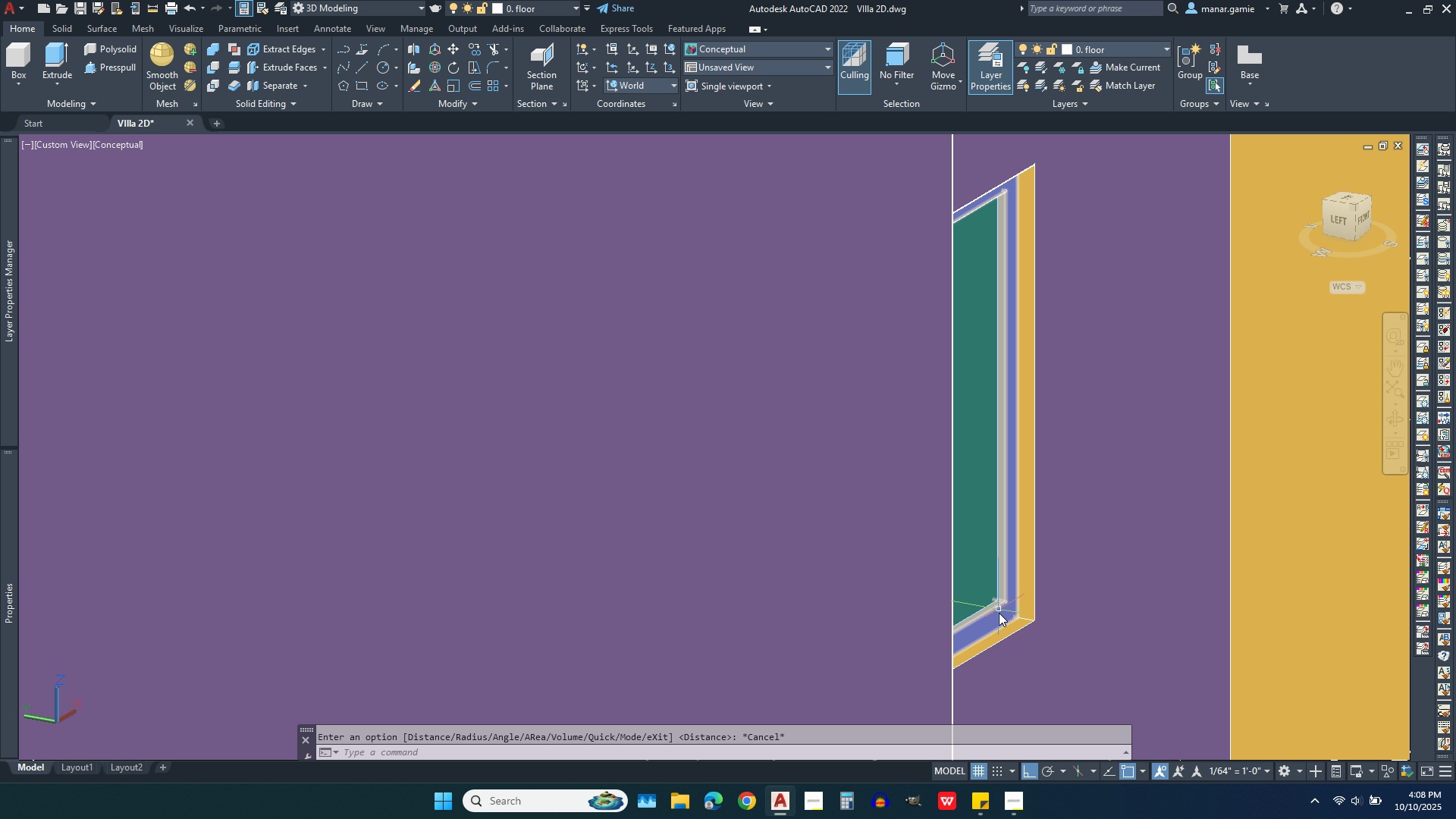 
left_click([999, 613])
 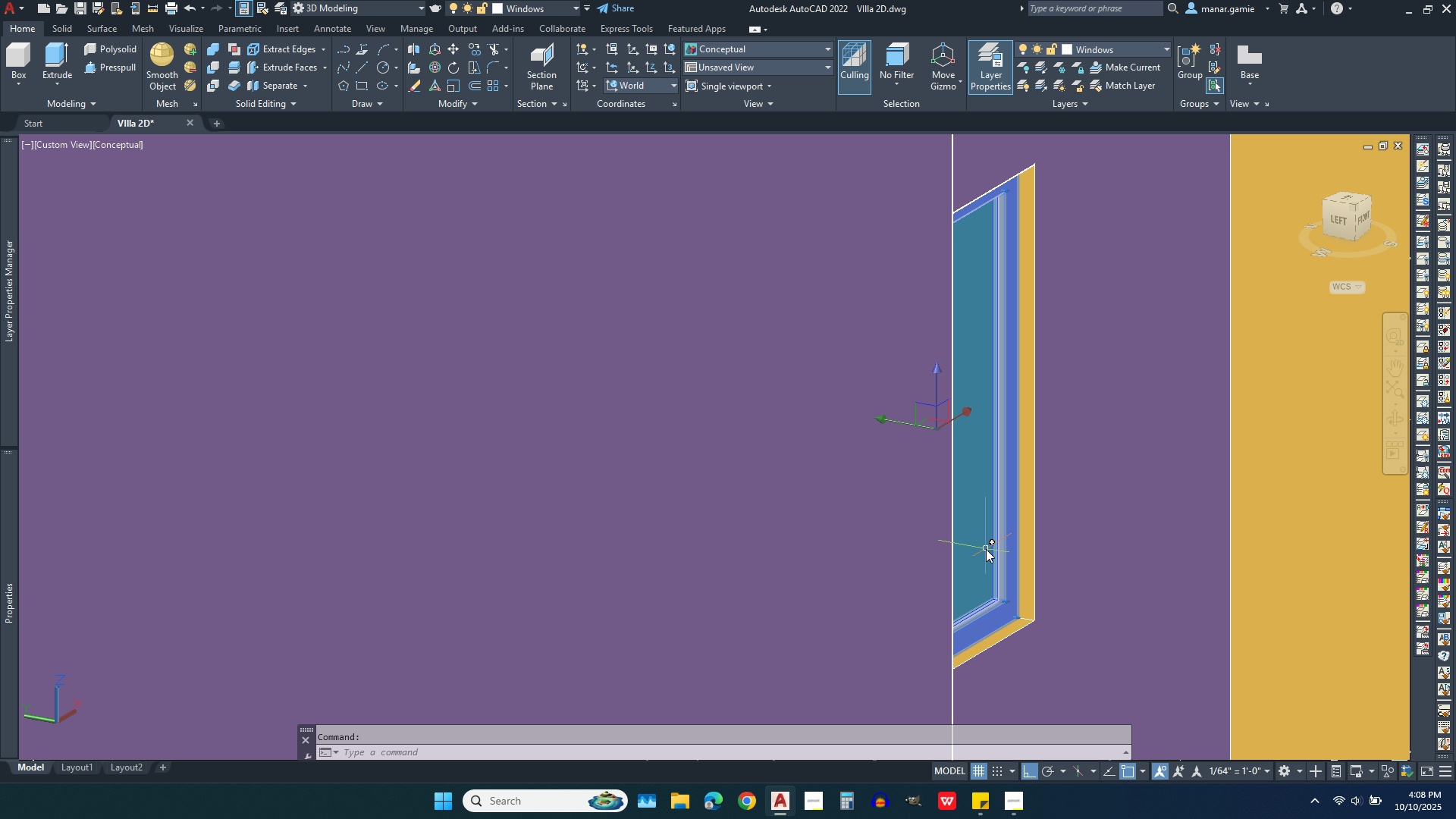 
left_click([986, 549])
 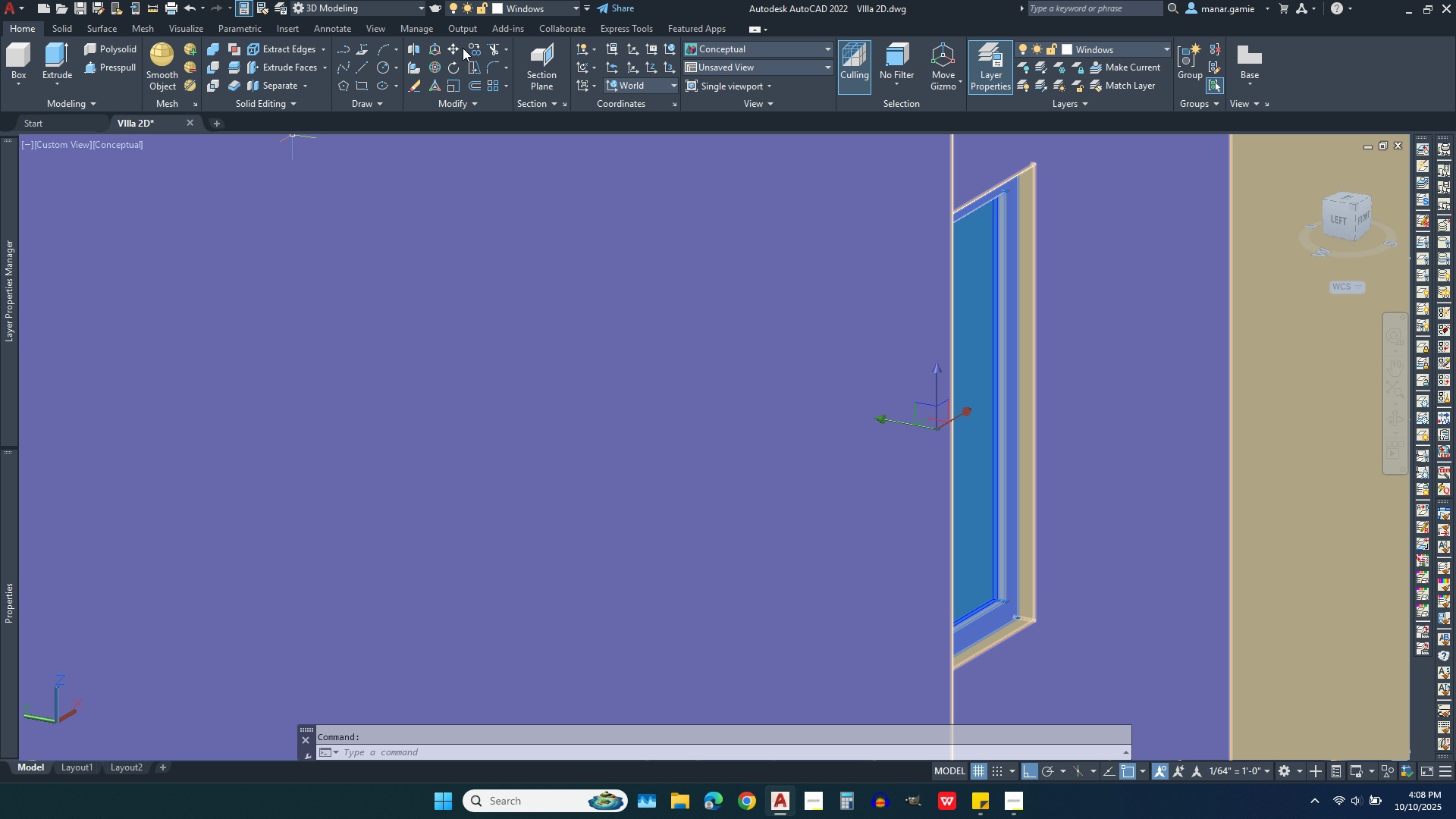 
left_click([473, 48])
 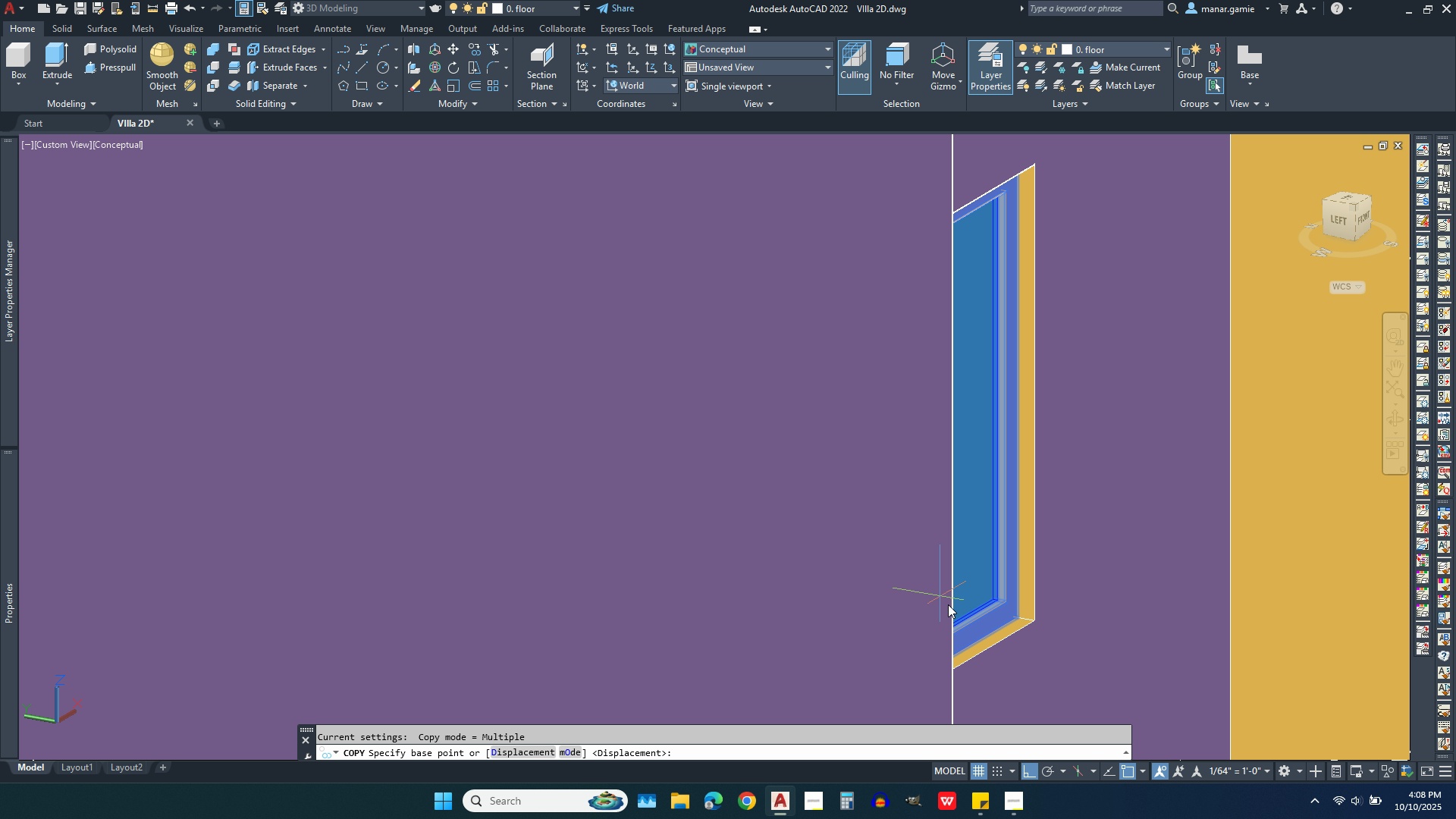 
scroll: coordinate [1062, 650], scroll_direction: up, amount: 4.0
 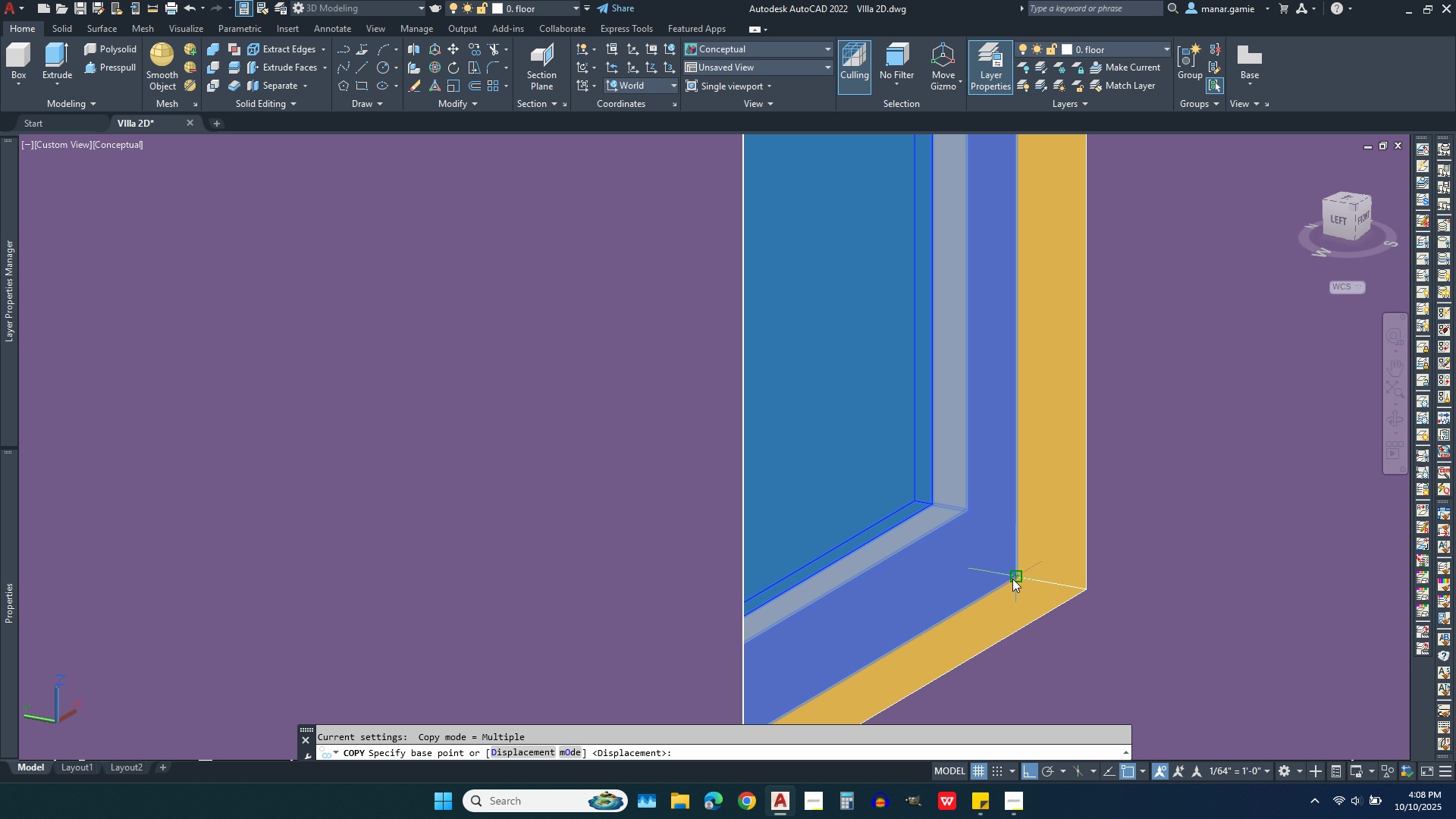 
left_click([1012, 579])
 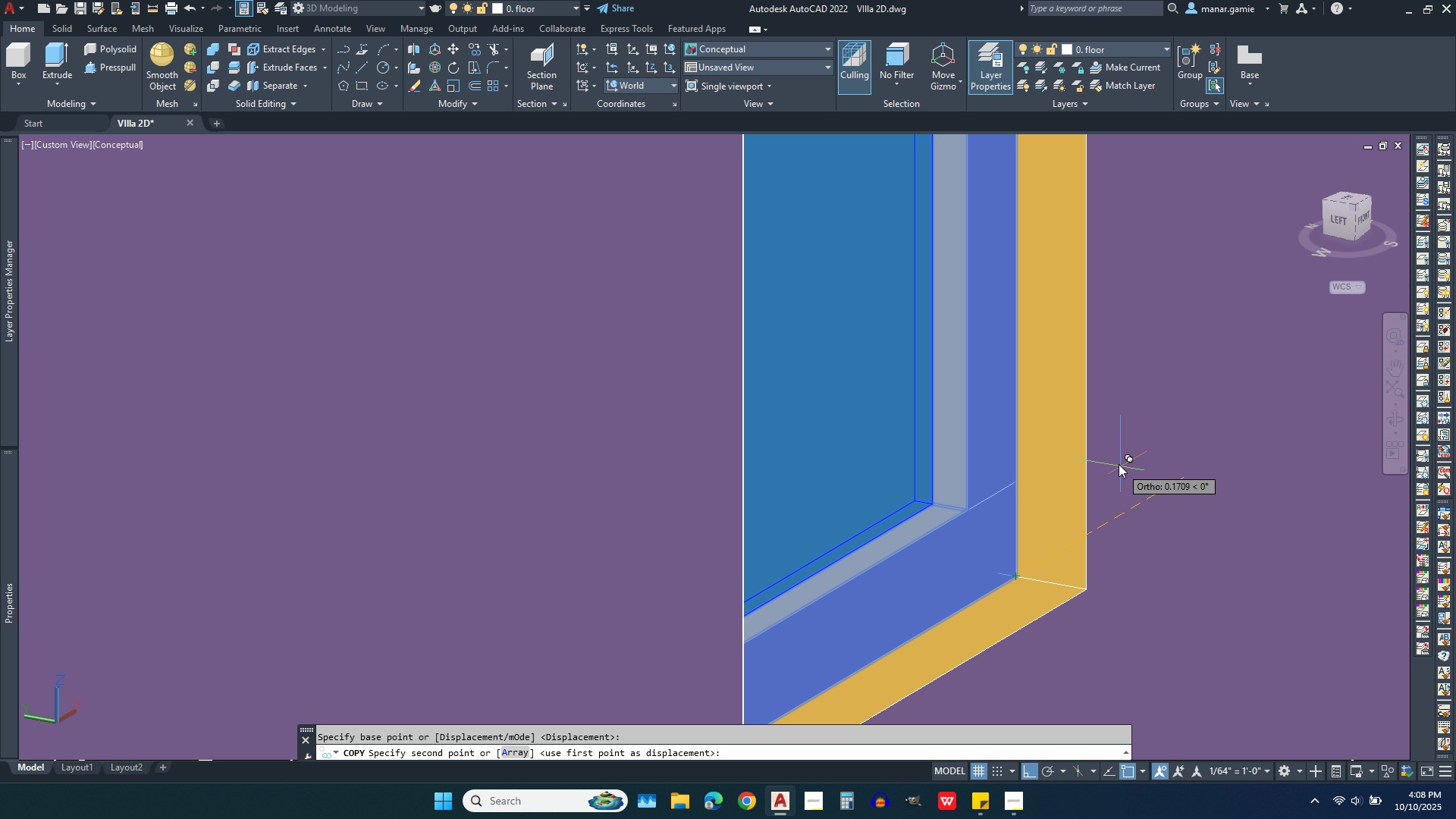 
scroll: coordinate [1150, 432], scroll_direction: down, amount: 7.0
 